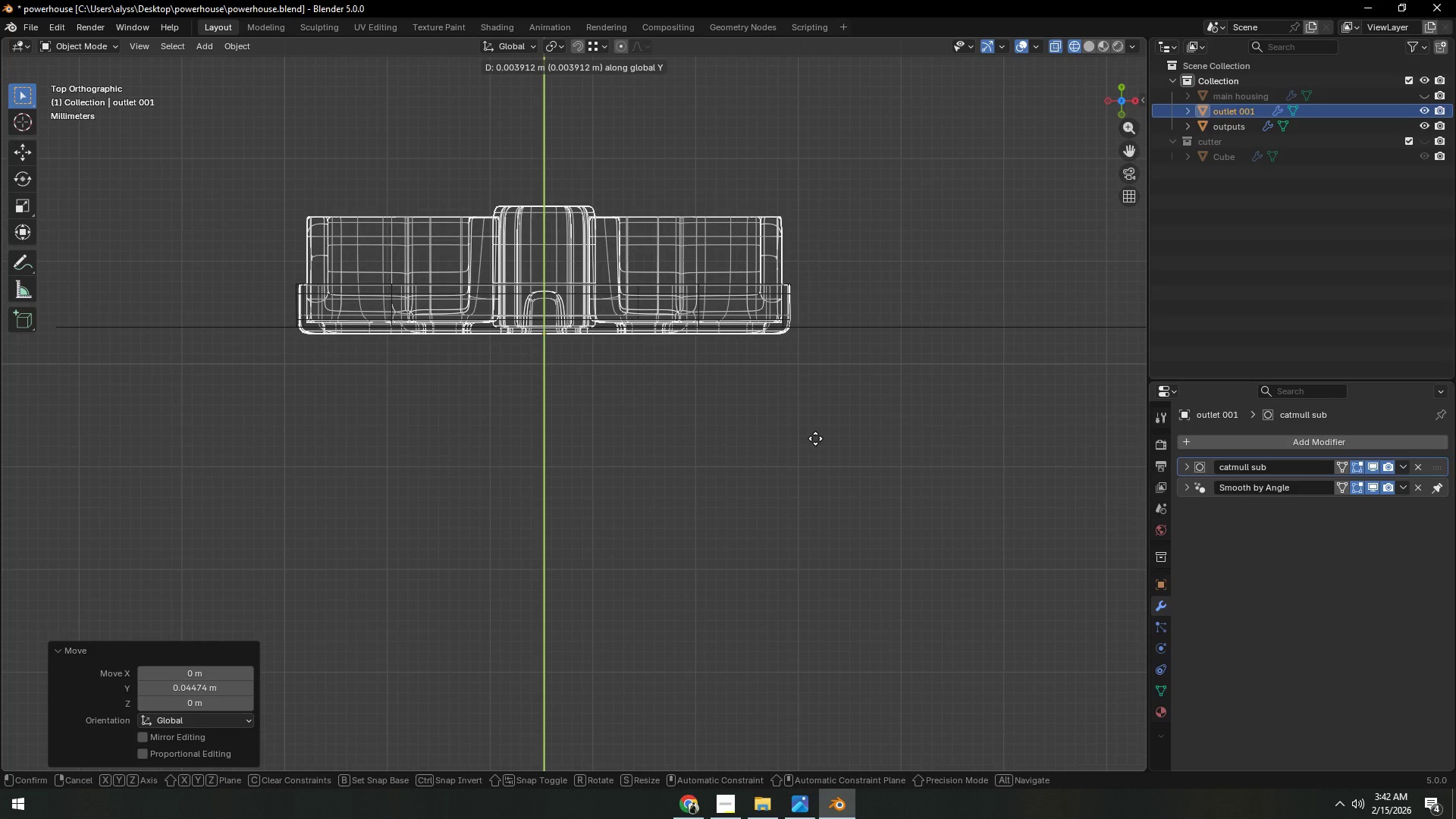 
double_click([821, 438])
 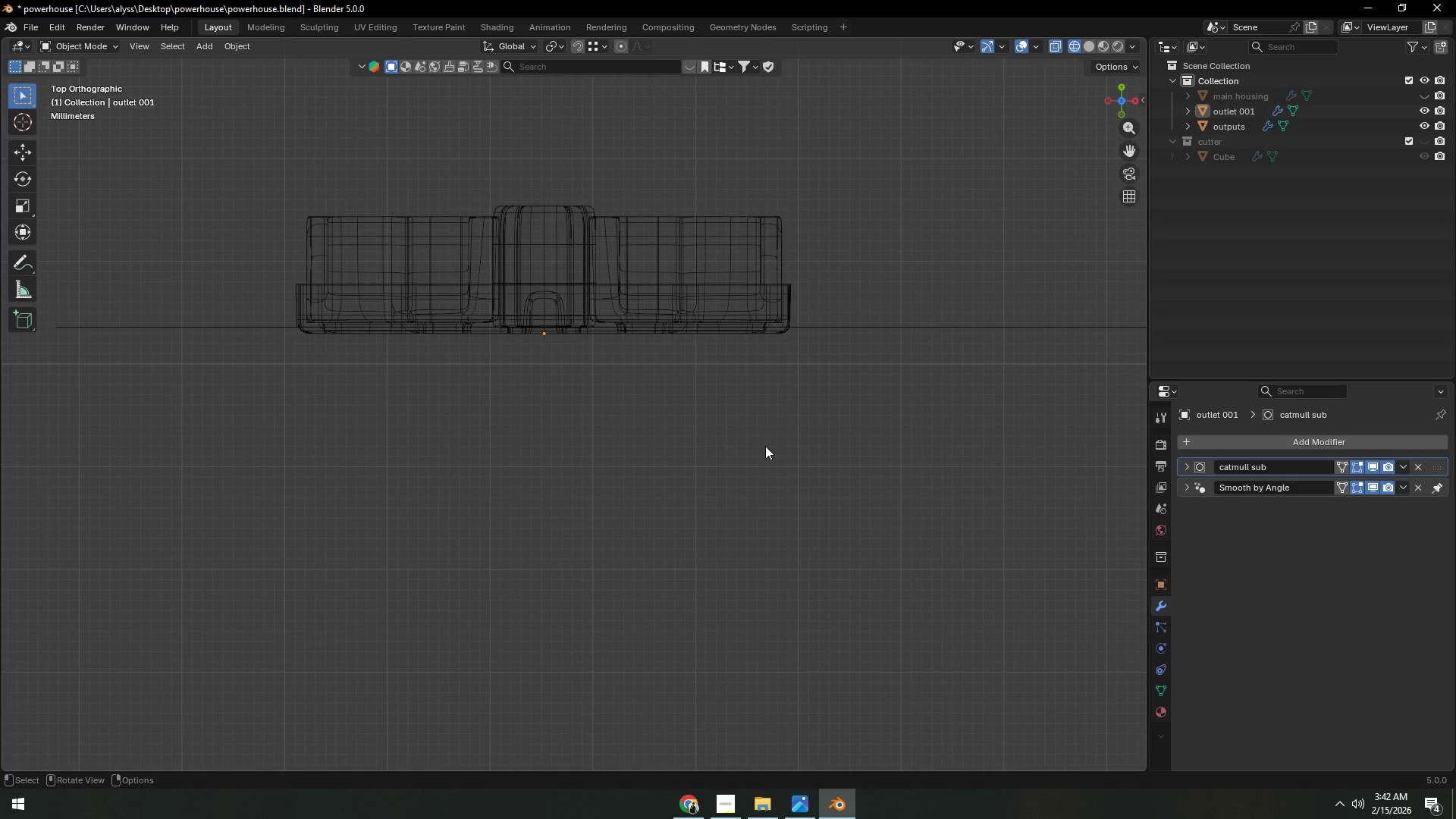 
key(Tab)
 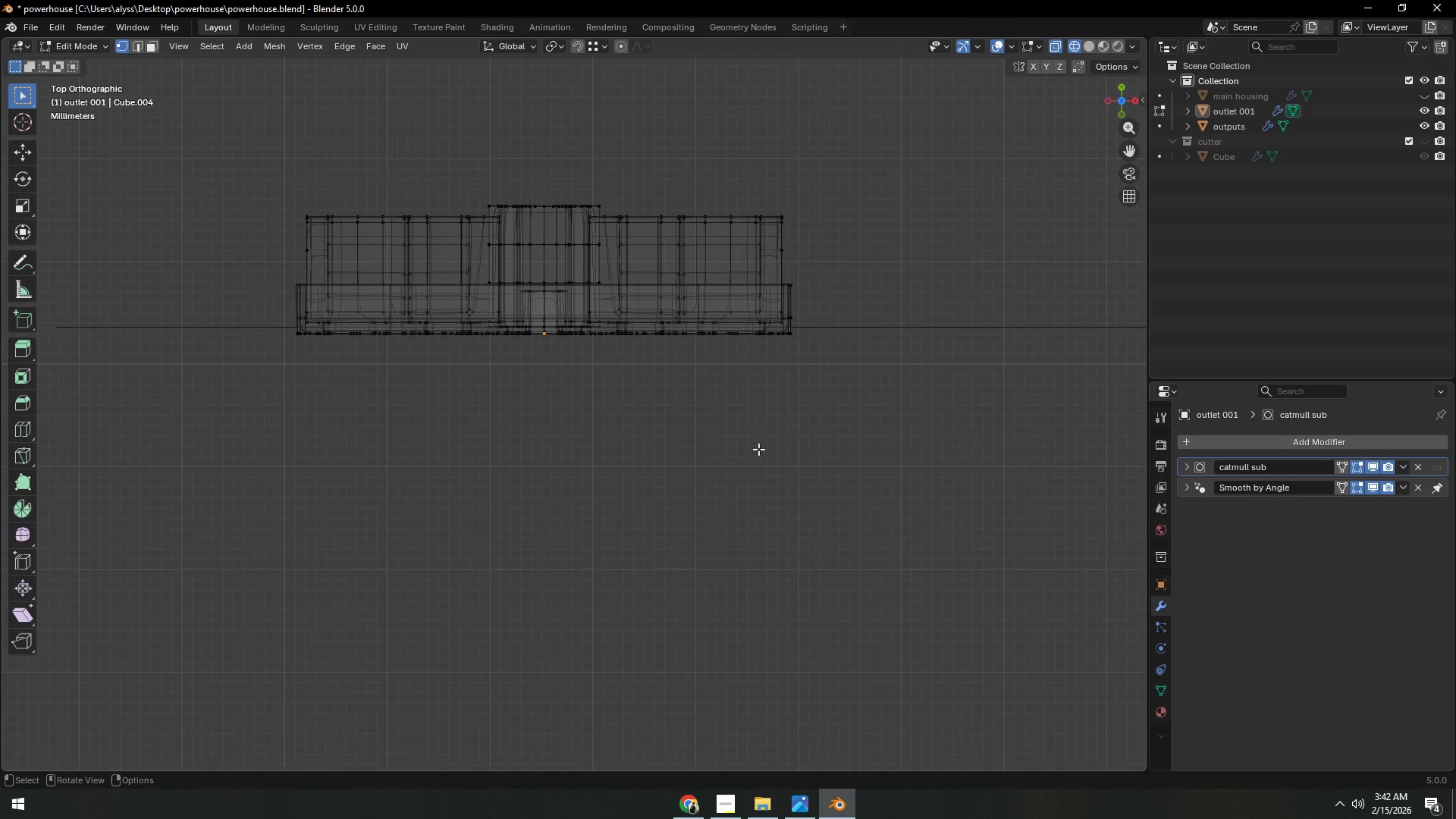 
left_click([758, 449])
 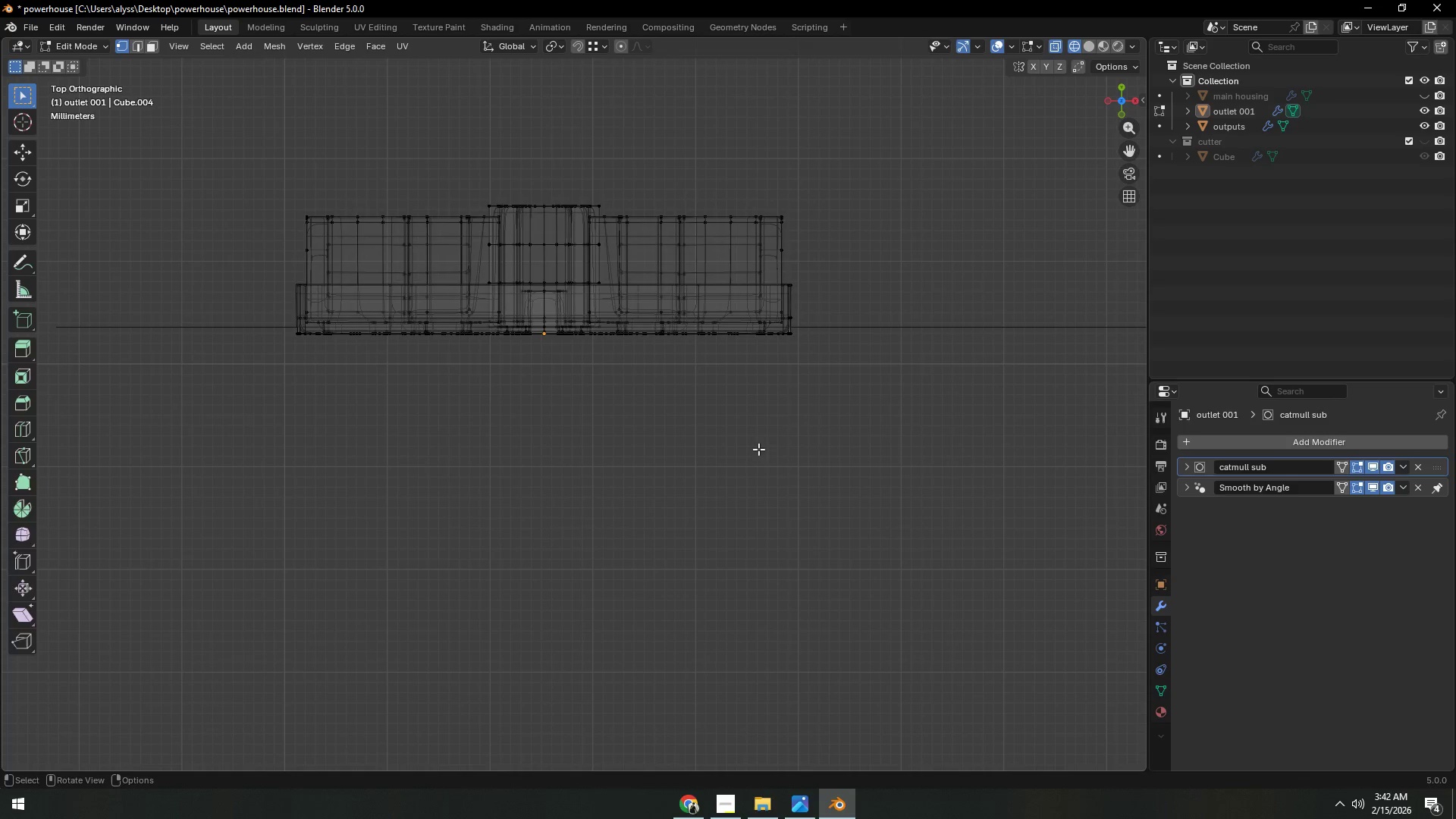 
key(Tab)
 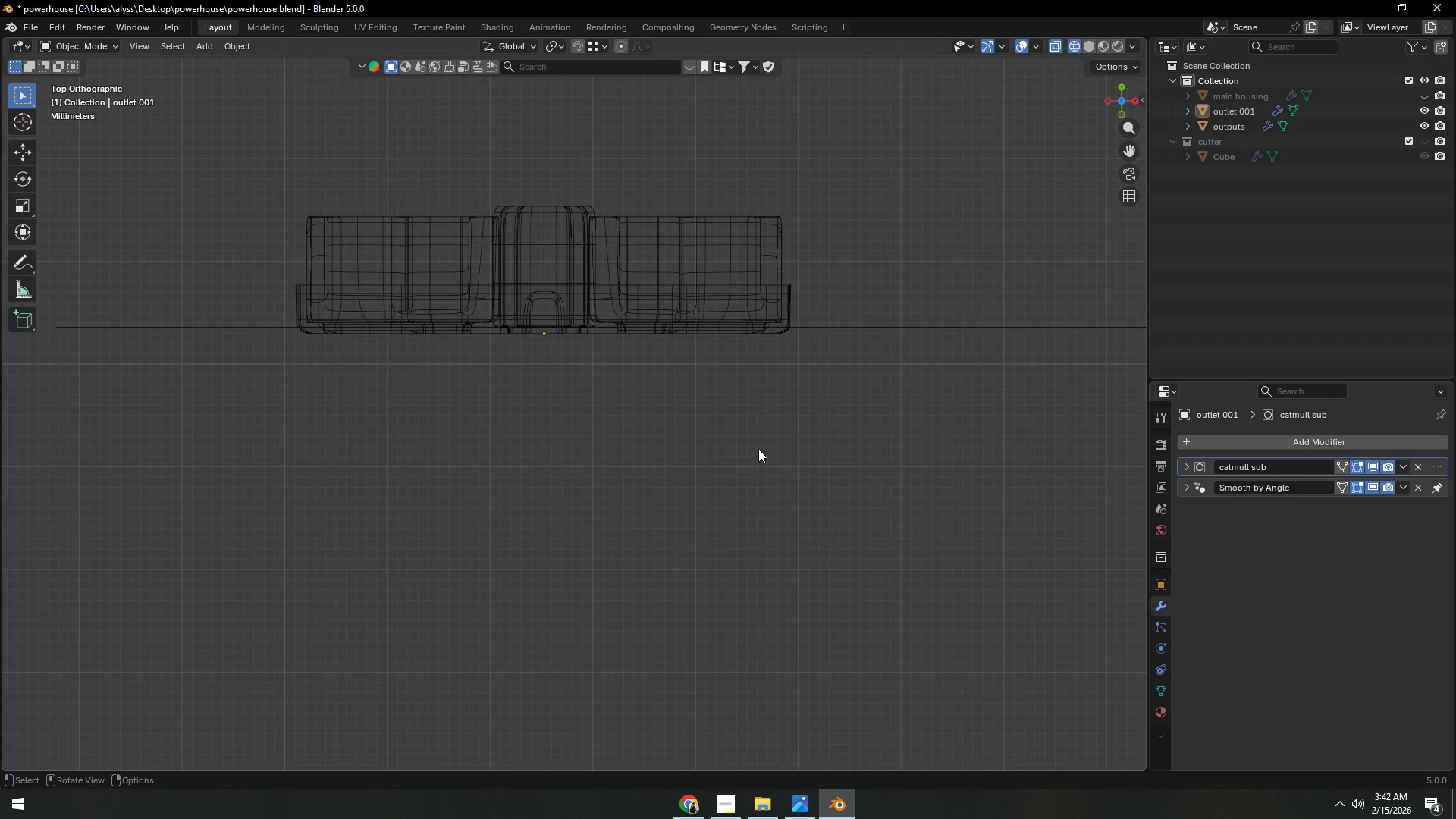 
left_click([758, 449])
 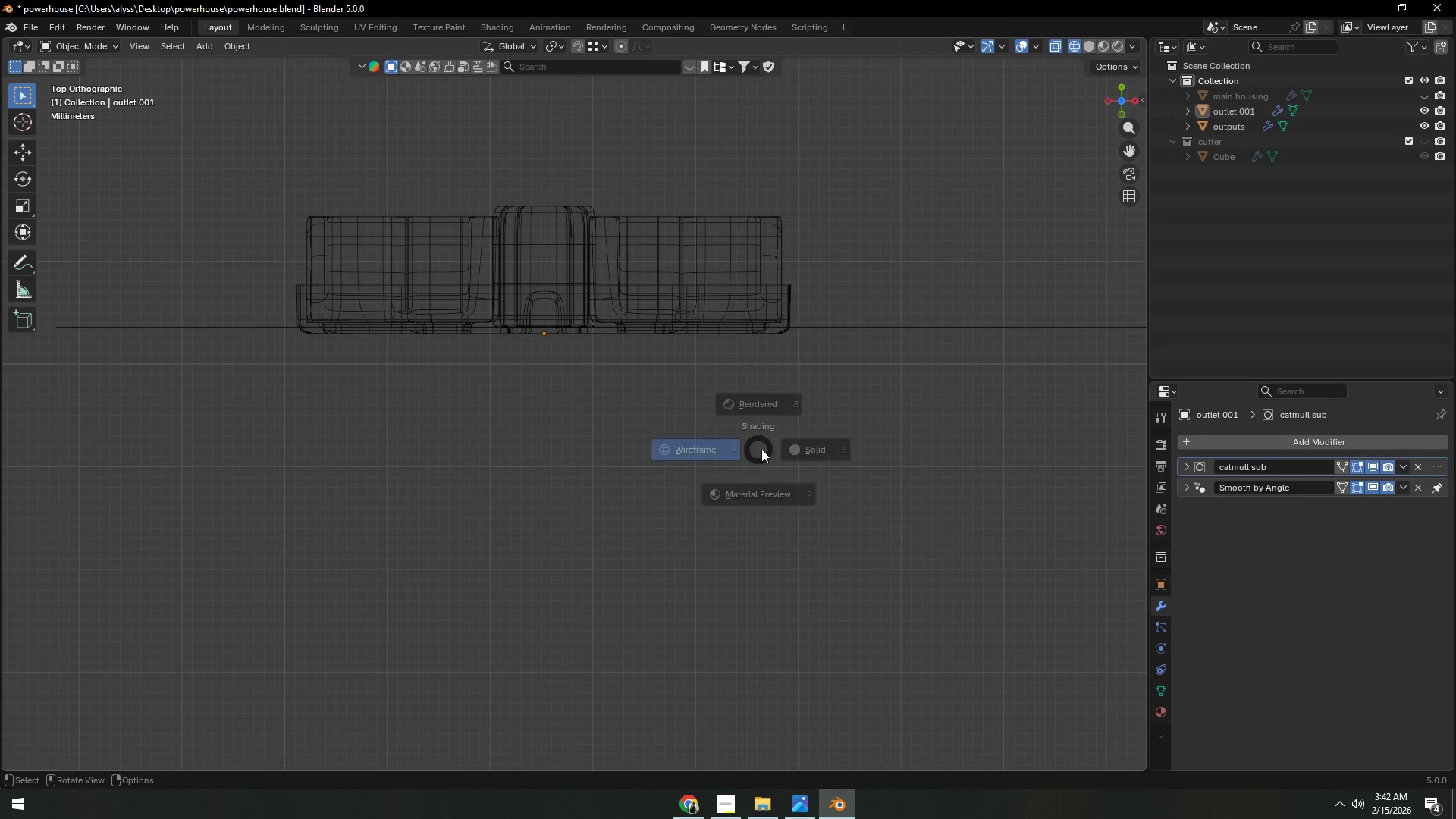 
key(Z)
 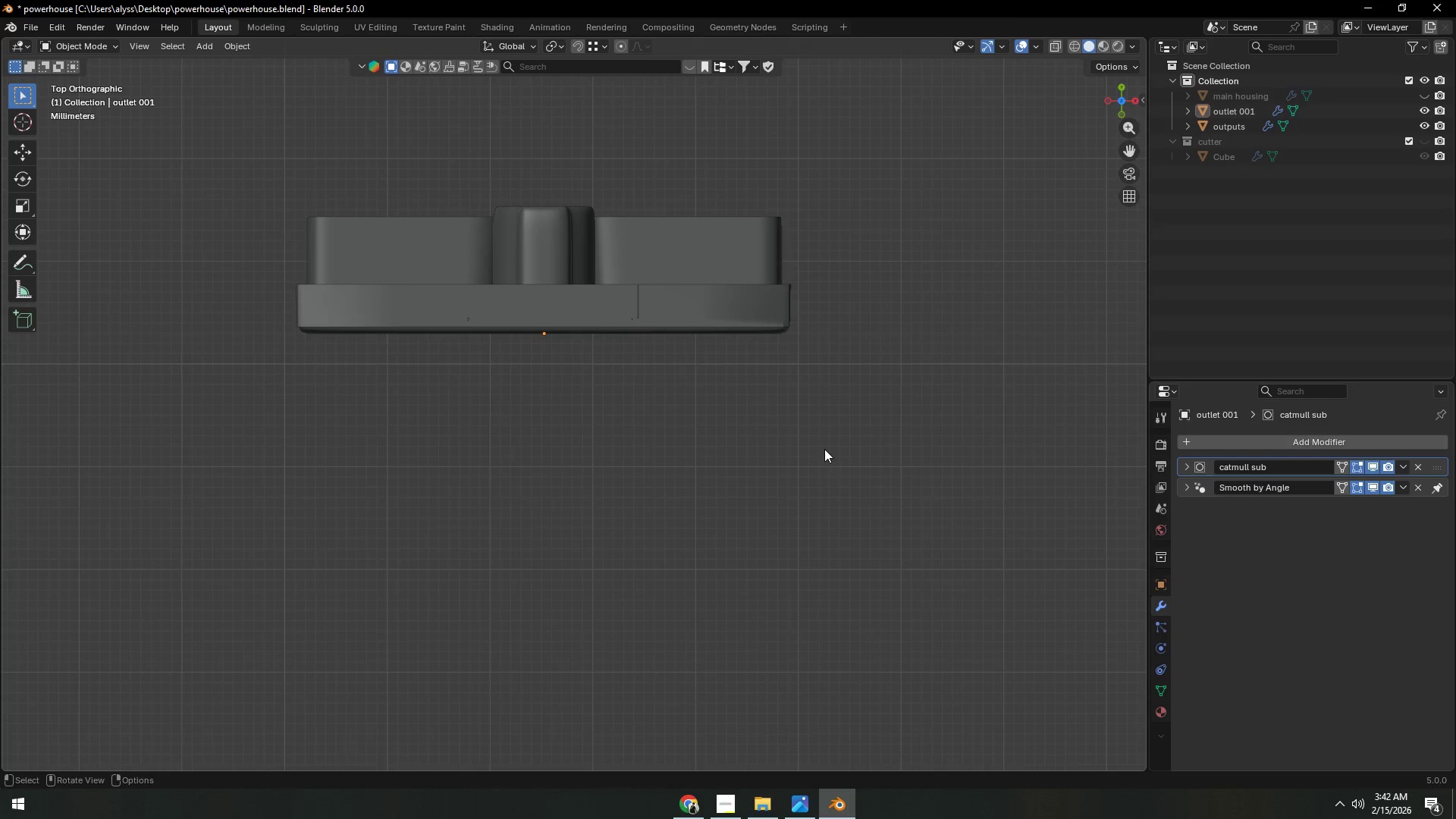 
scroll: coordinate [824, 450], scroll_direction: down, amount: 4.0
 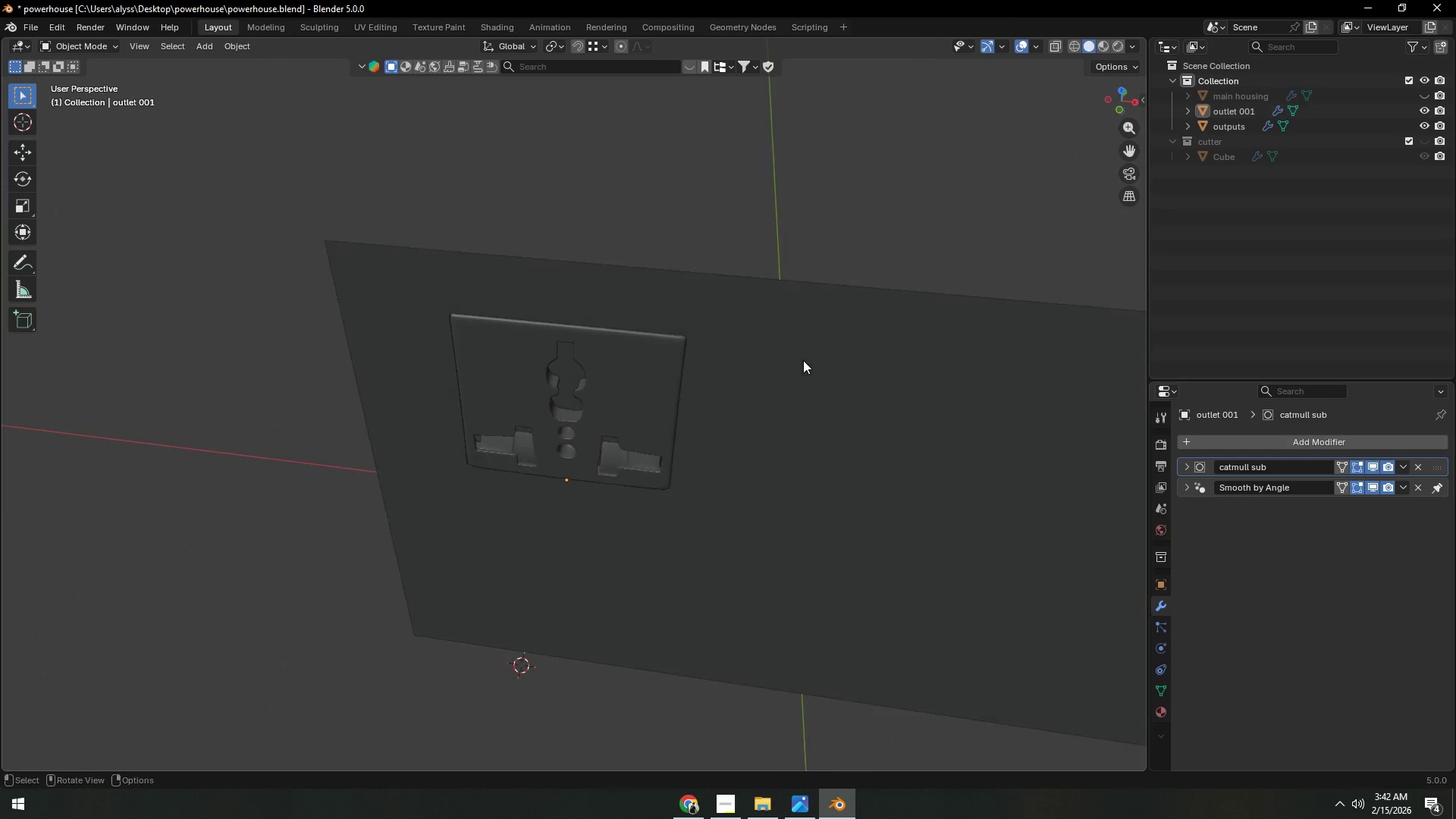 
key(Control+S)
 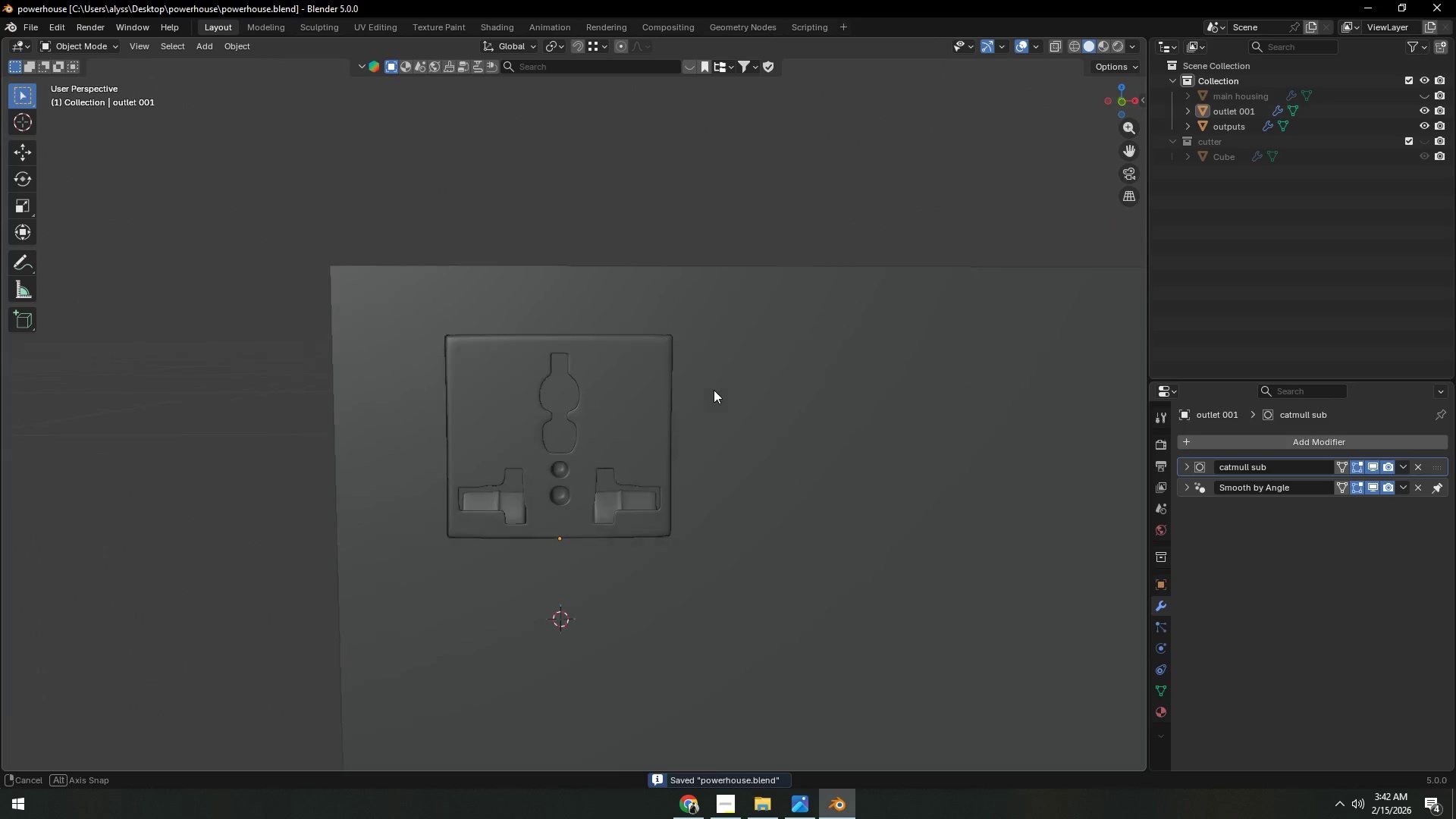 
scroll: coordinate [694, 404], scroll_direction: down, amount: 4.0
 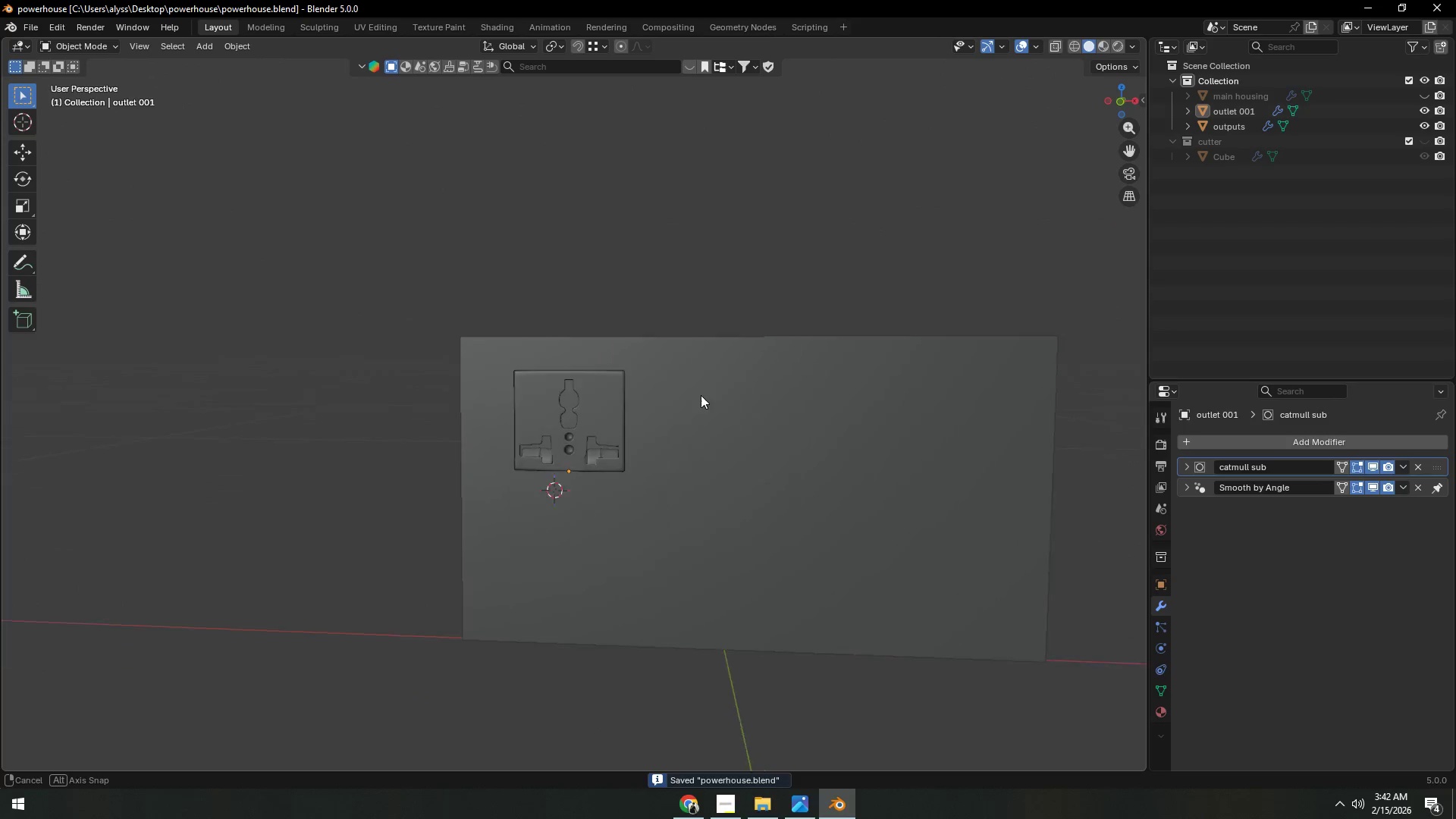 
key(Shift+ShiftLeft)
 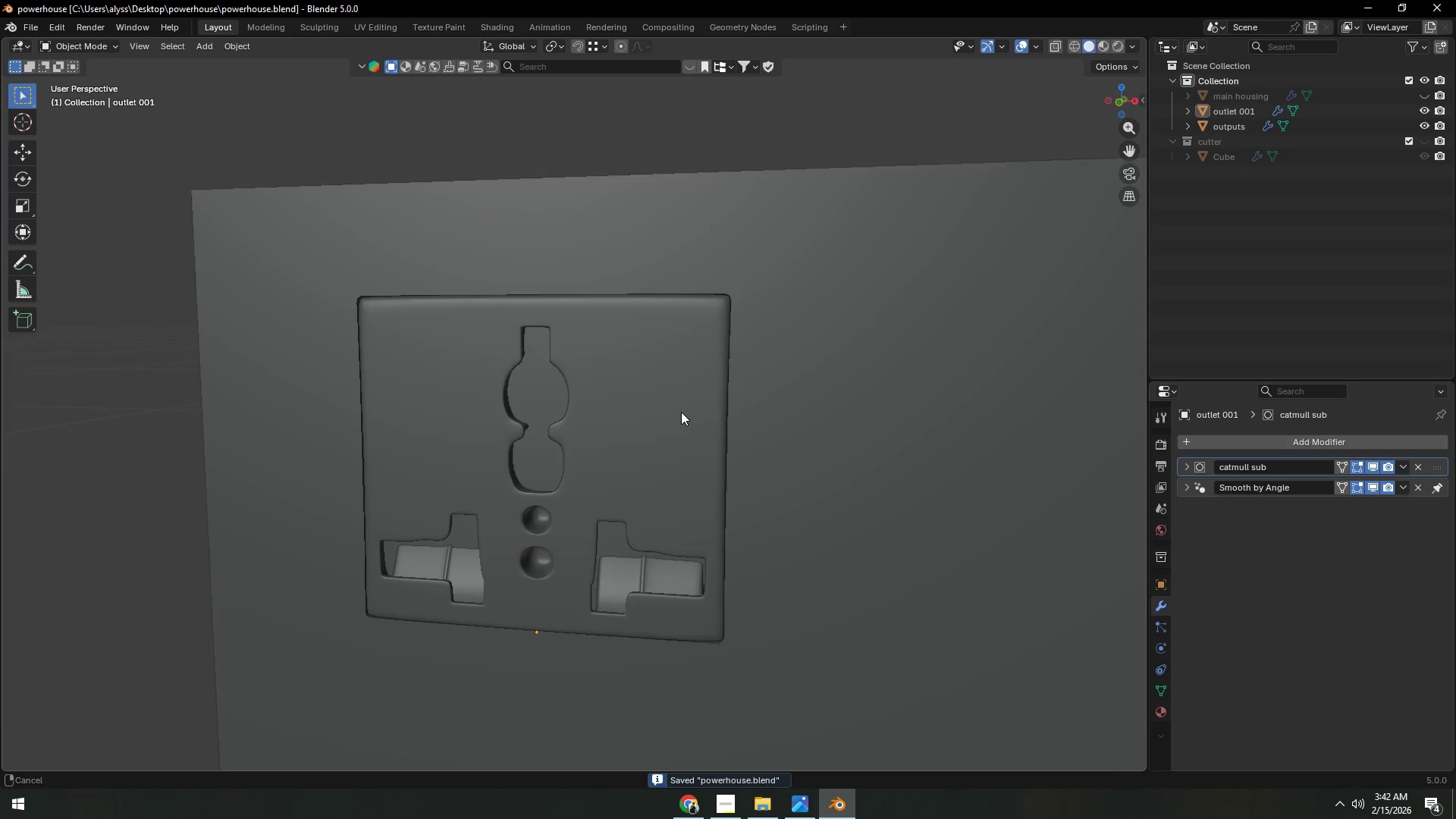 
scroll: coordinate [669, 409], scroll_direction: up, amount: 7.0
 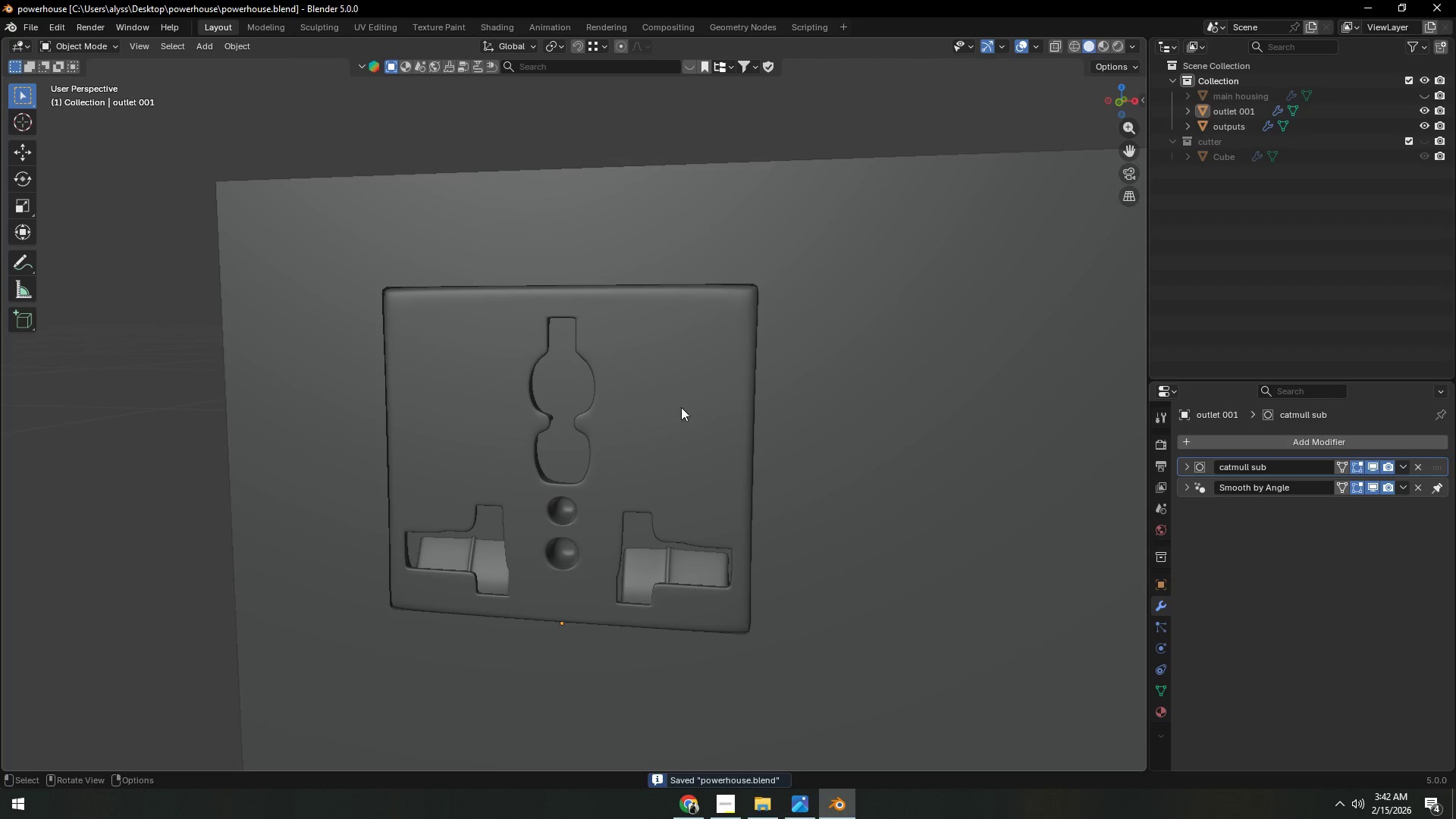 
left_click([672, 405])
 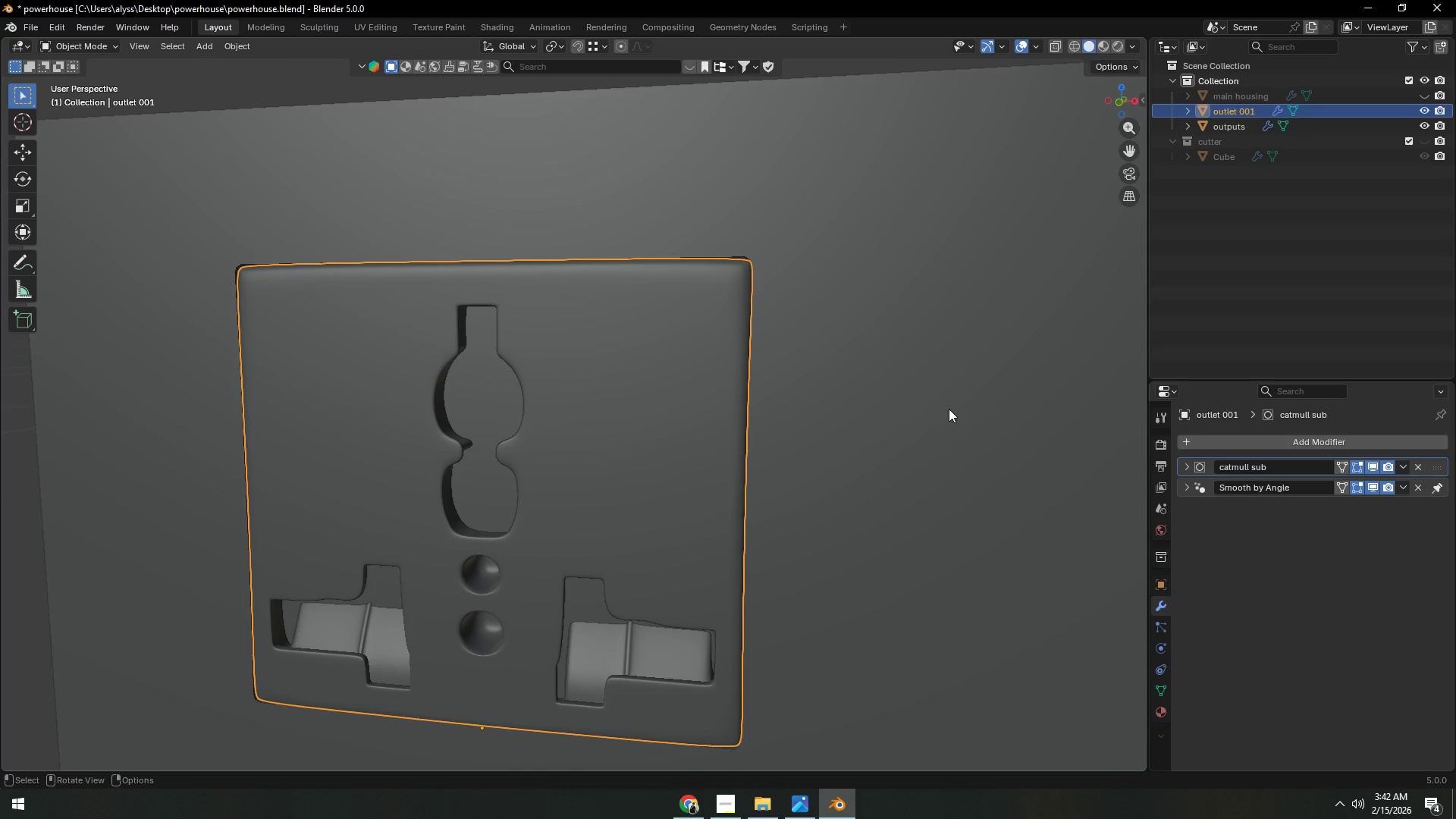 
scroll: coordinate [661, 414], scroll_direction: up, amount: 2.0
 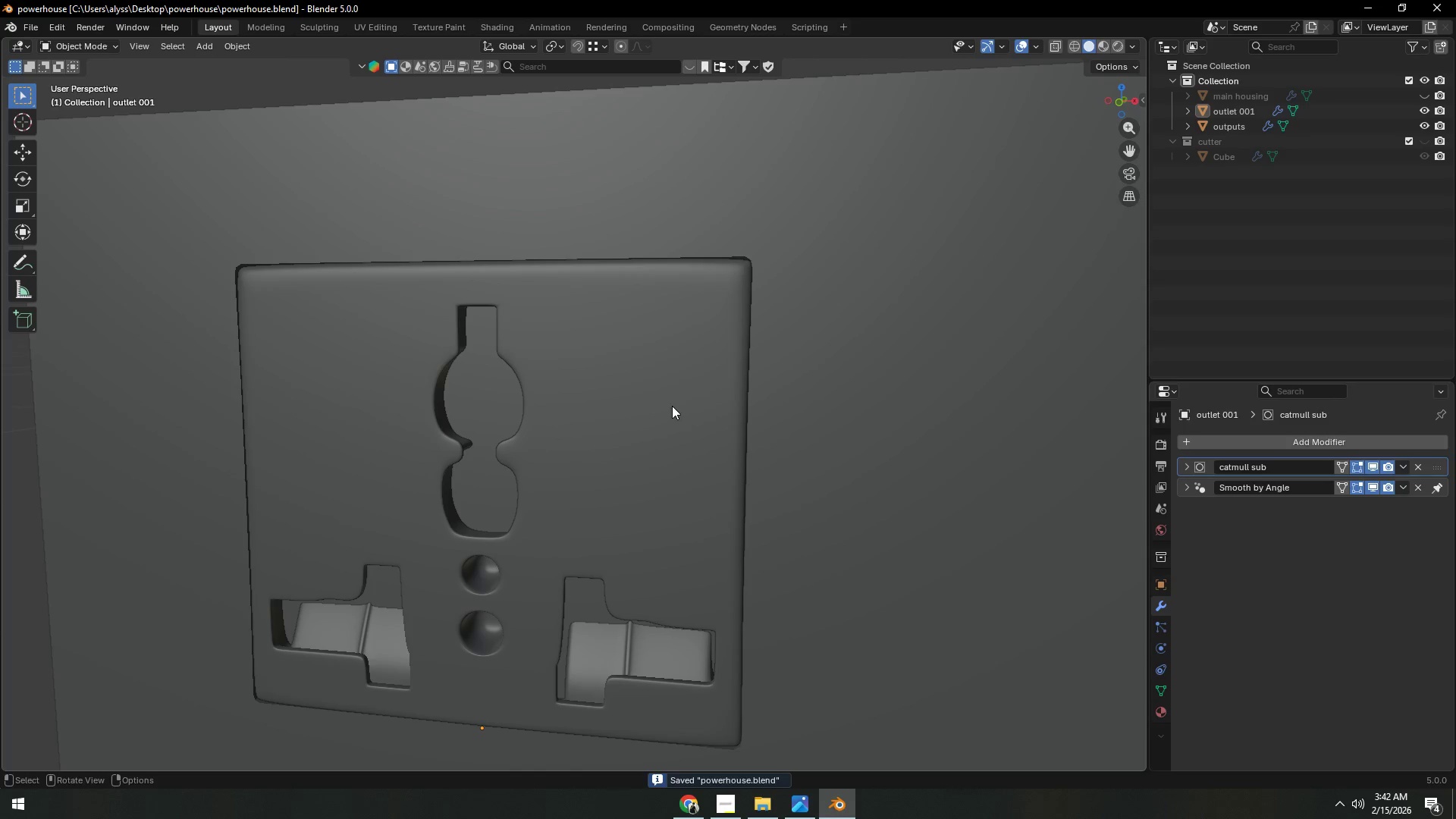 
key(S)
 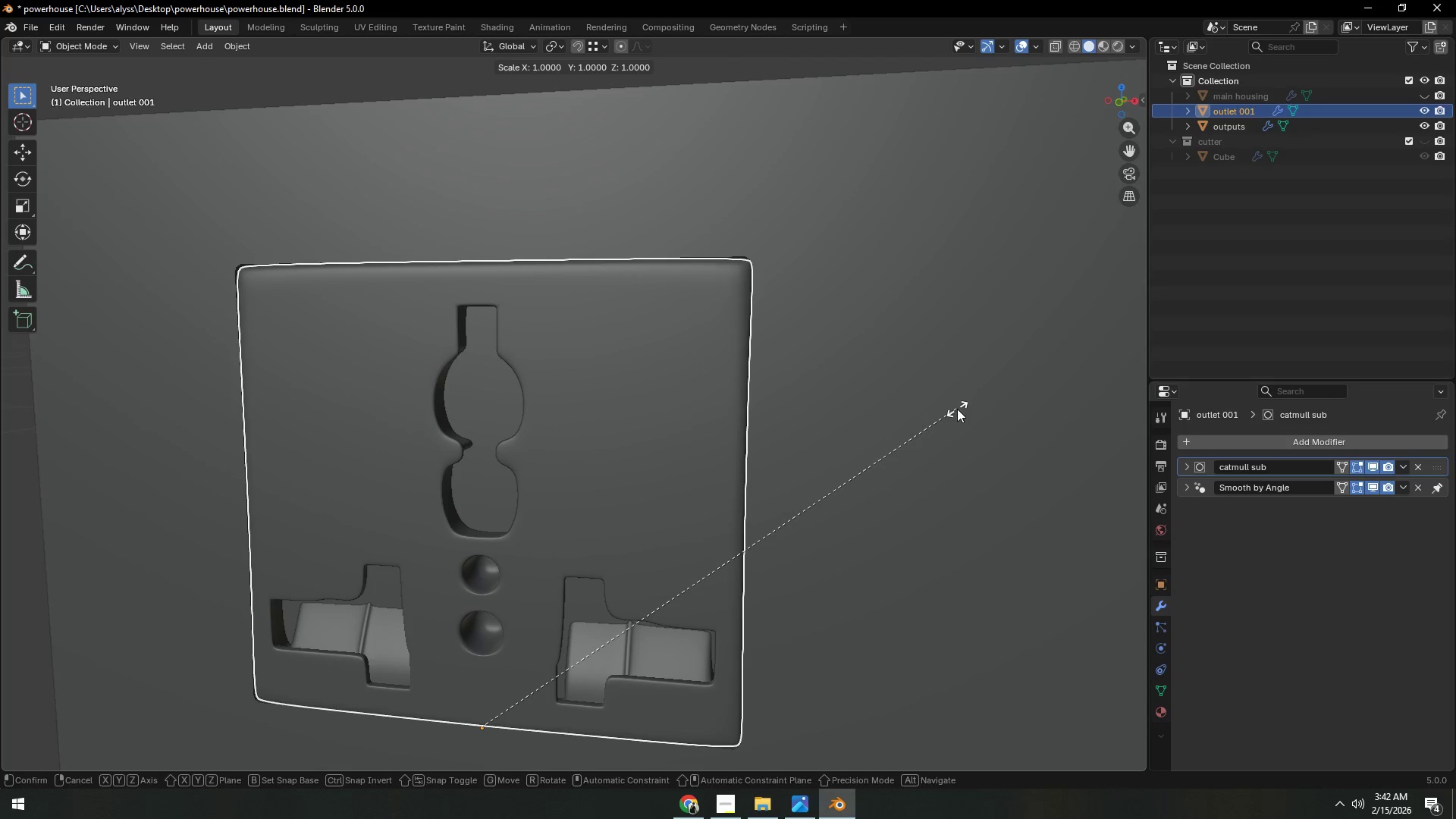 
hold_key(key=ShiftLeft, duration=1.5)
 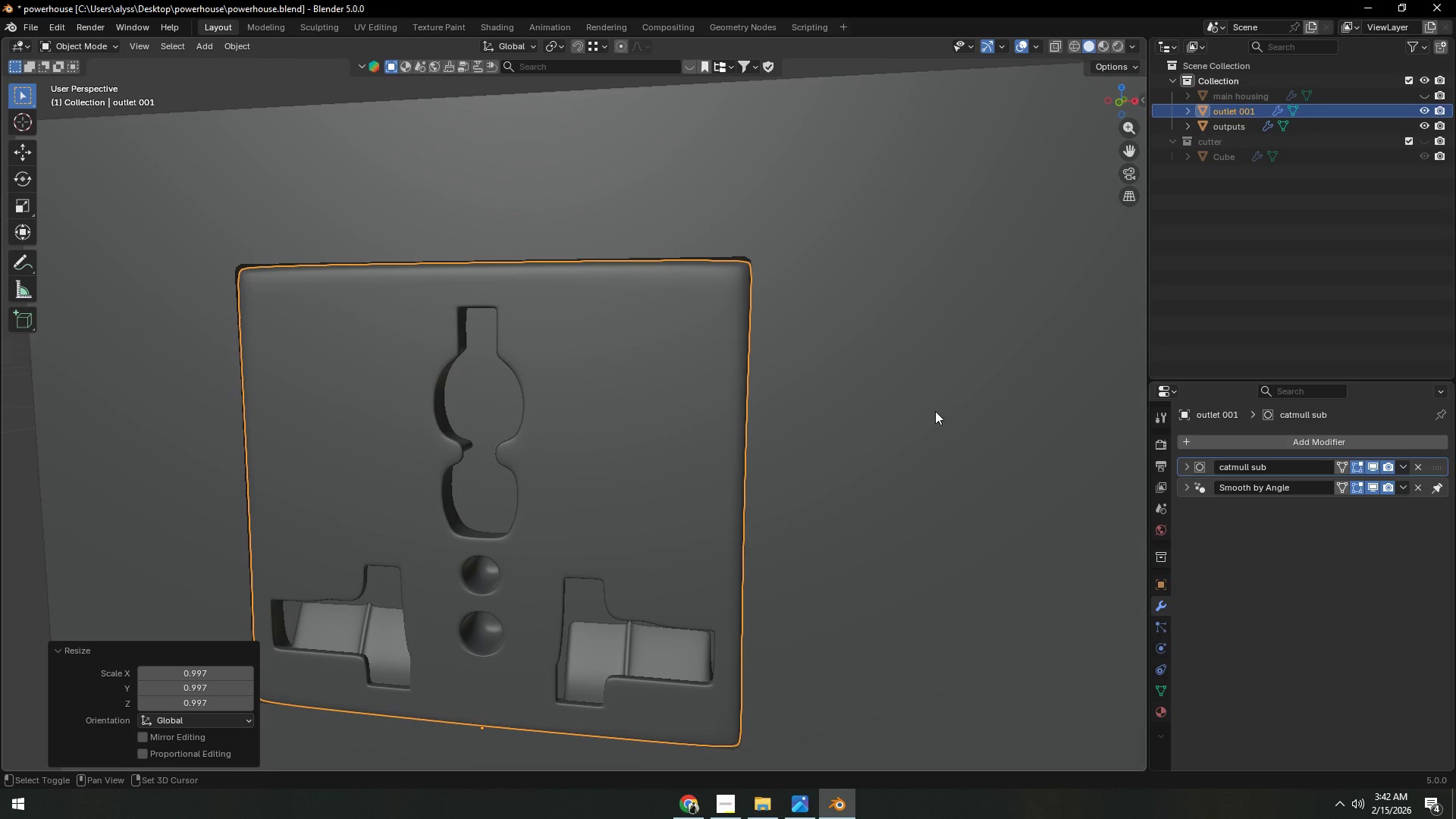 
key(Shift+ShiftLeft)
 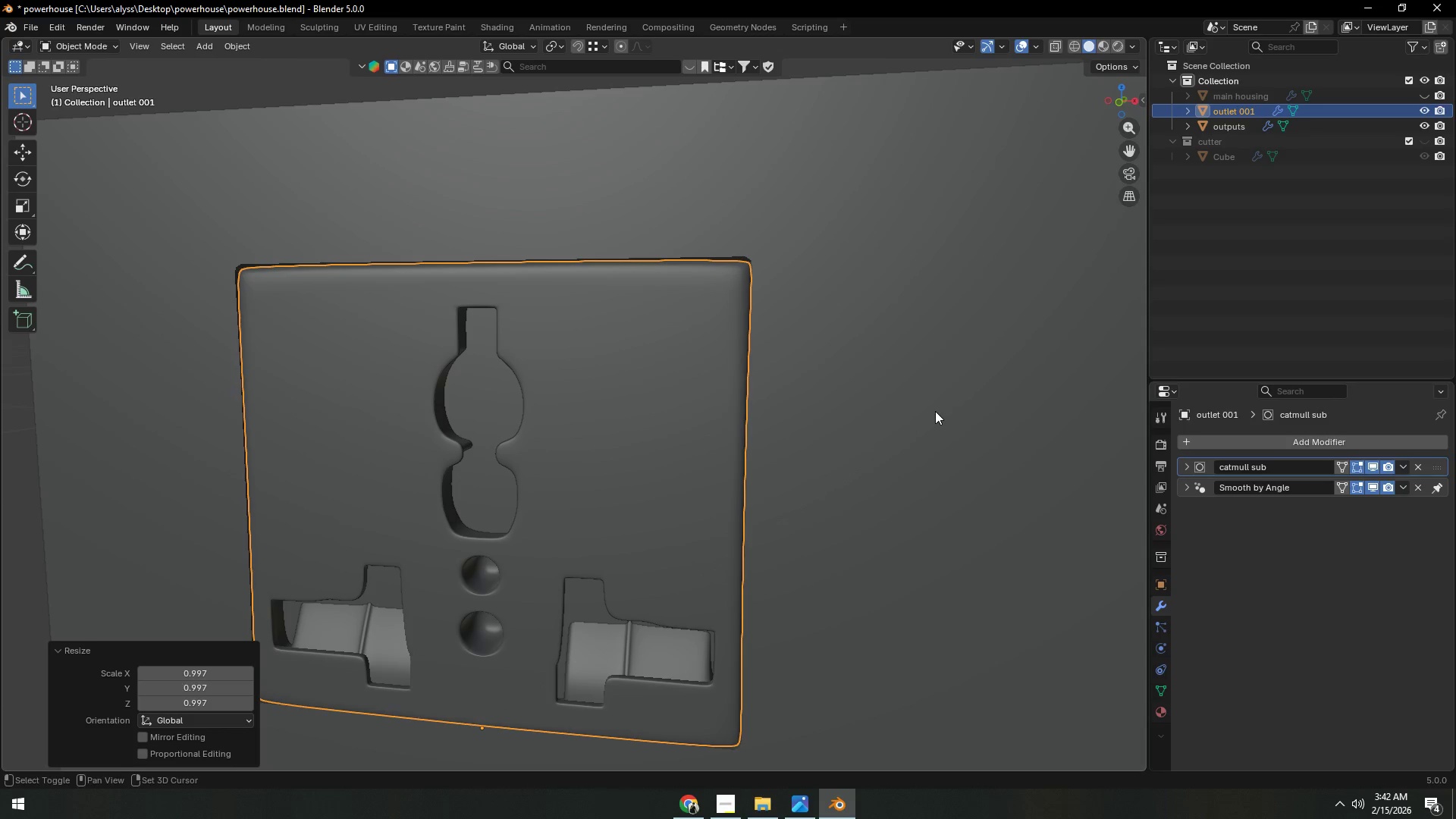 
key(Shift+ShiftLeft)
 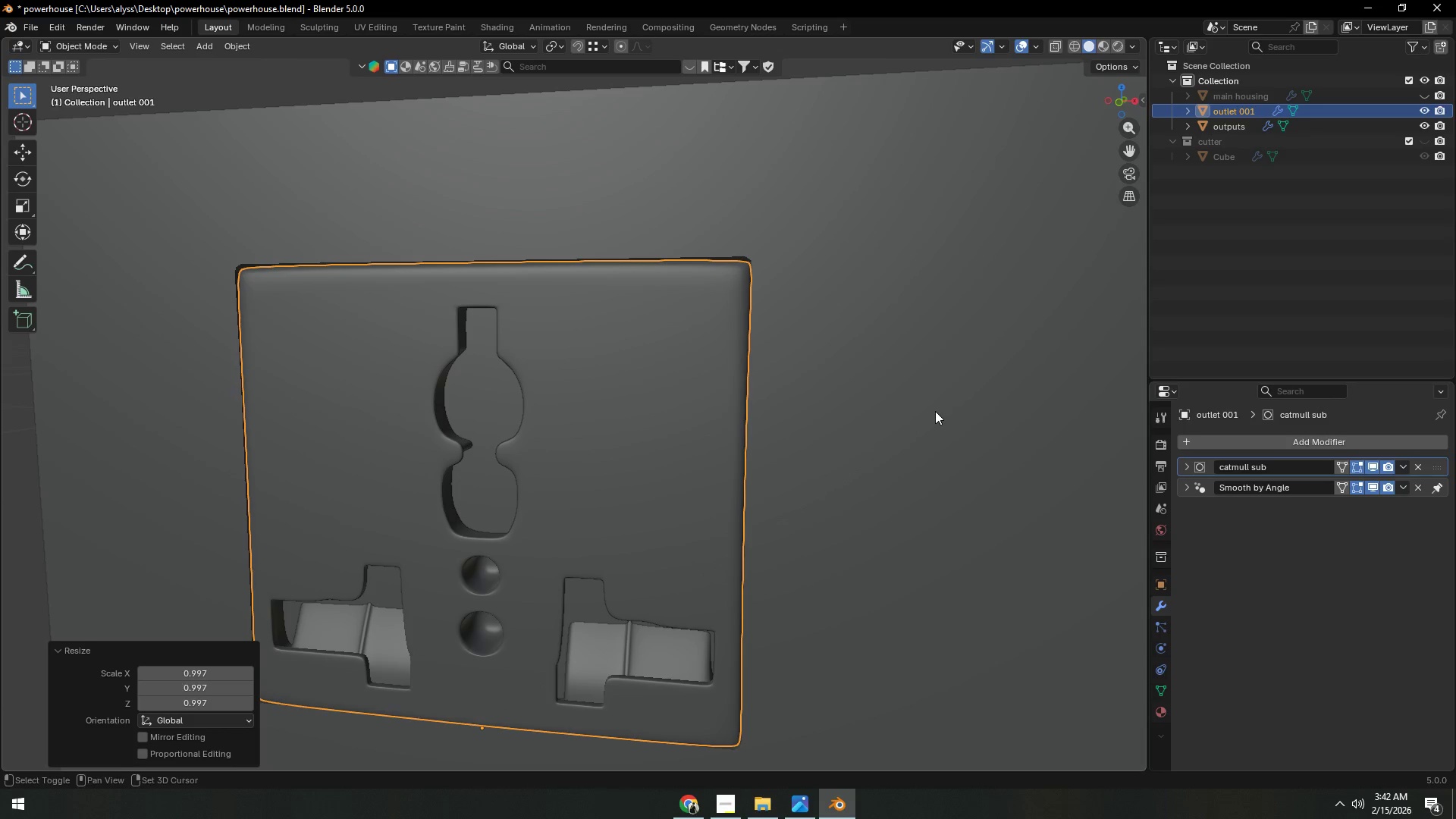 
left_click([935, 411])
 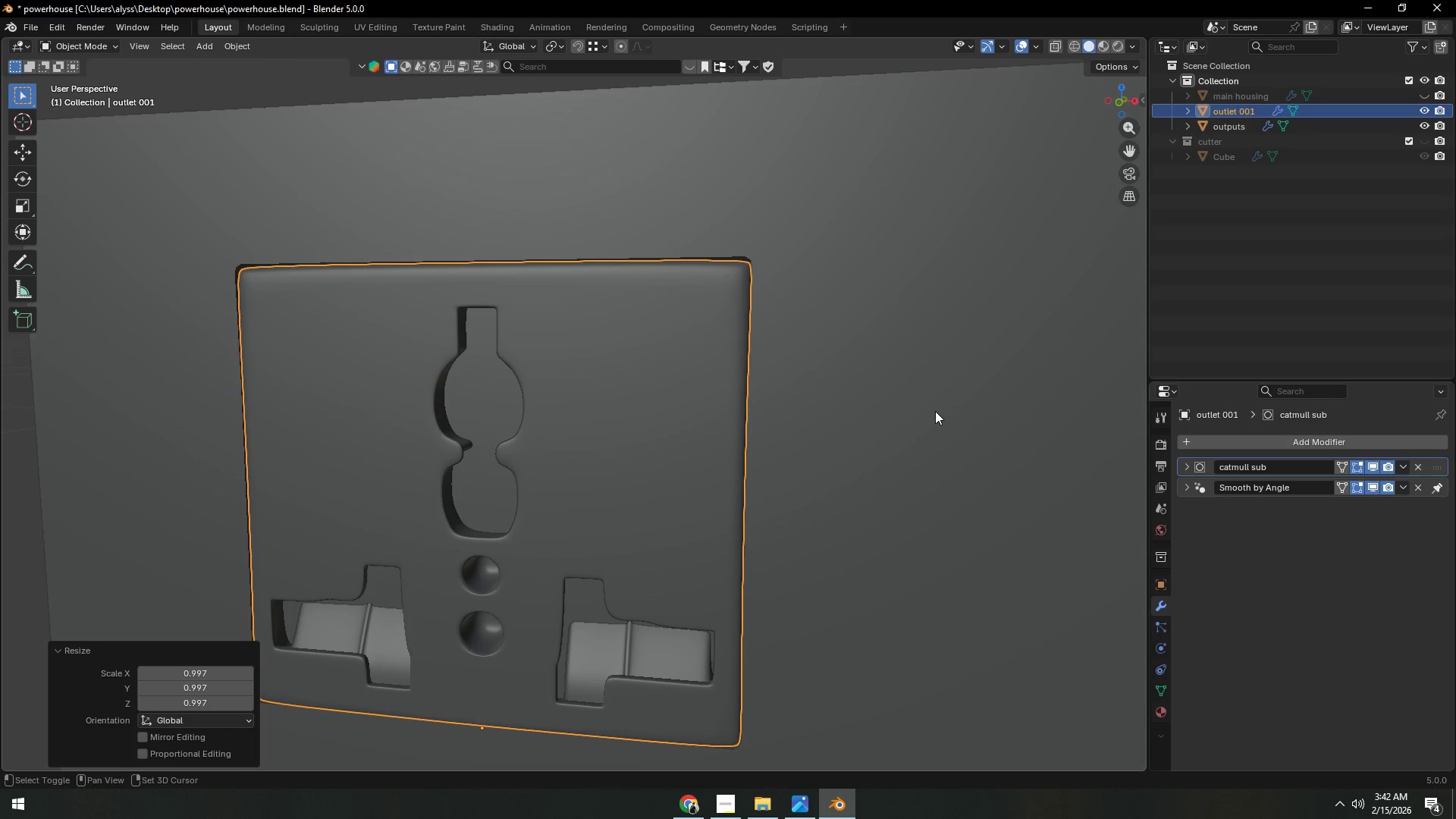 
key(Shift+ShiftLeft)
 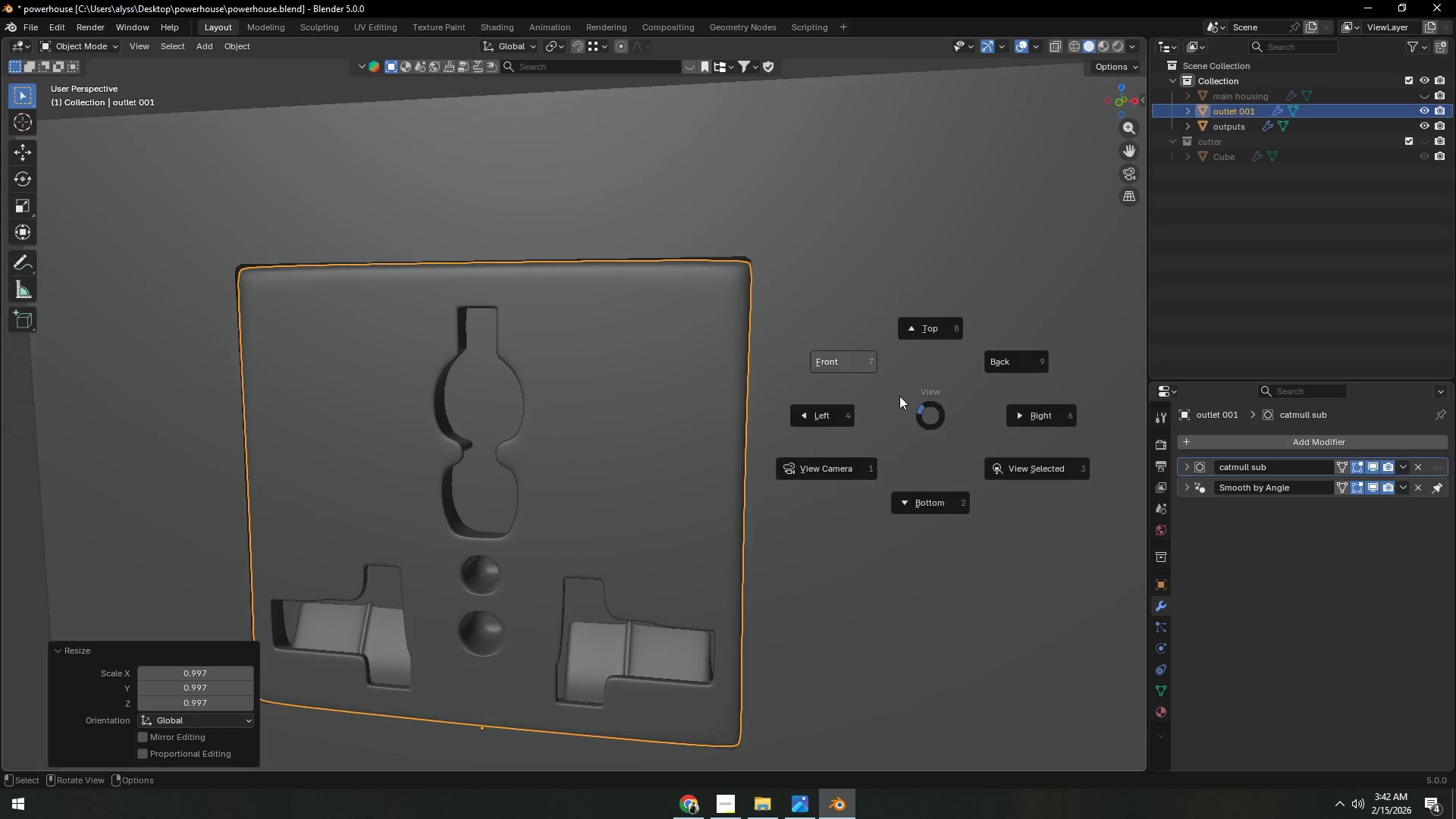 
key(Shift+ShiftLeft)
 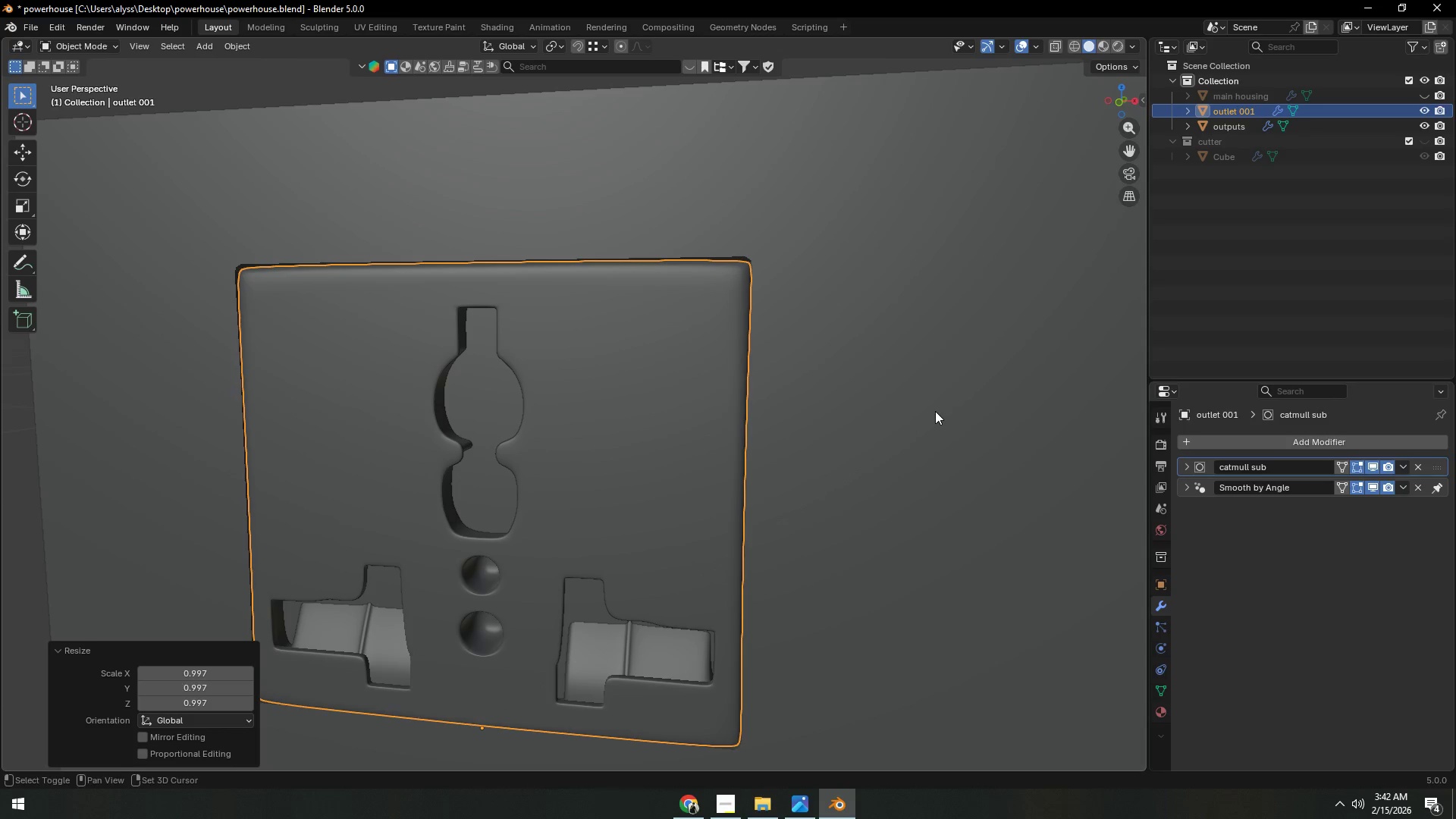 
key(Shift+ShiftLeft)
 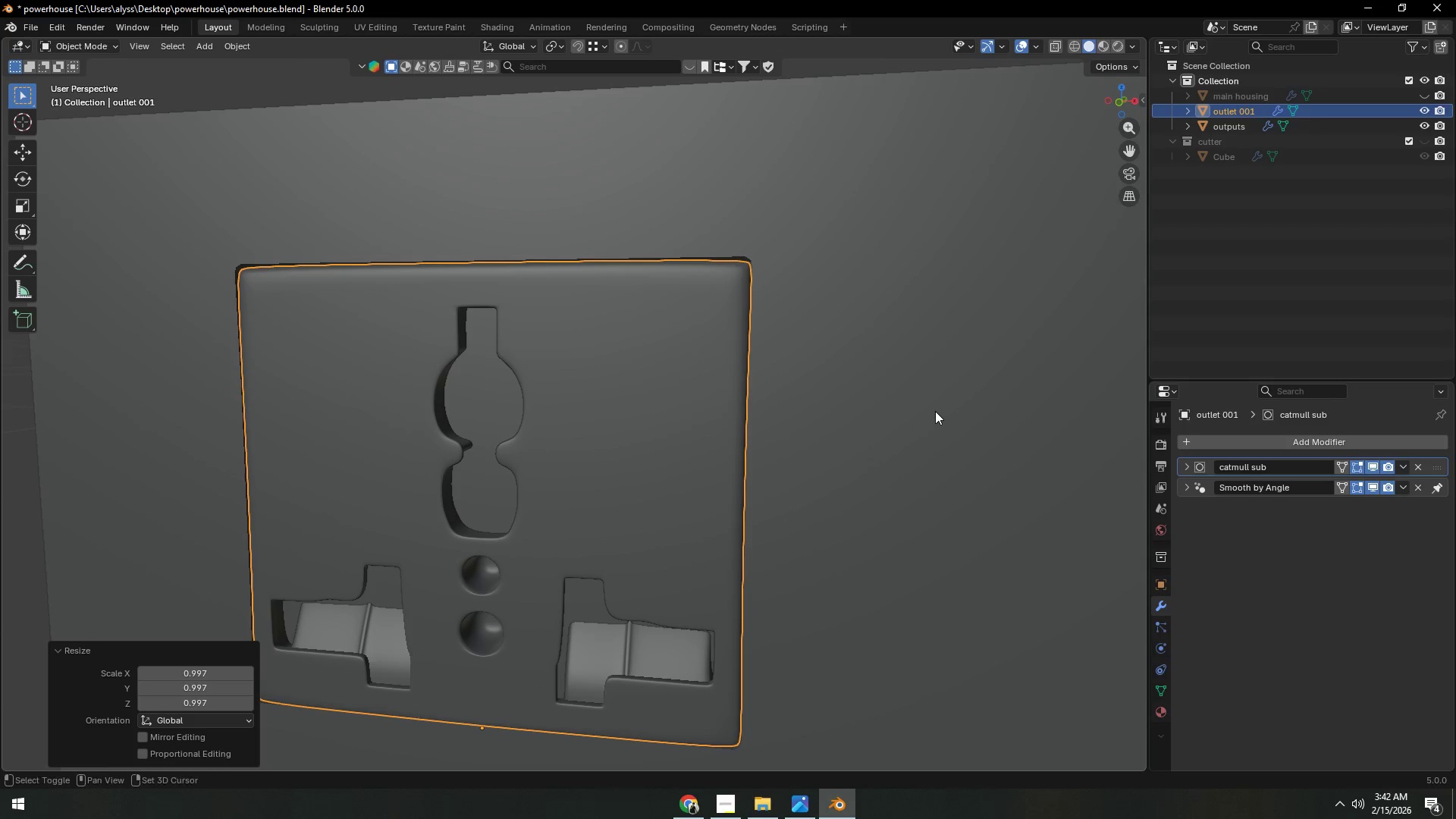 
key(Shift+ShiftLeft)
 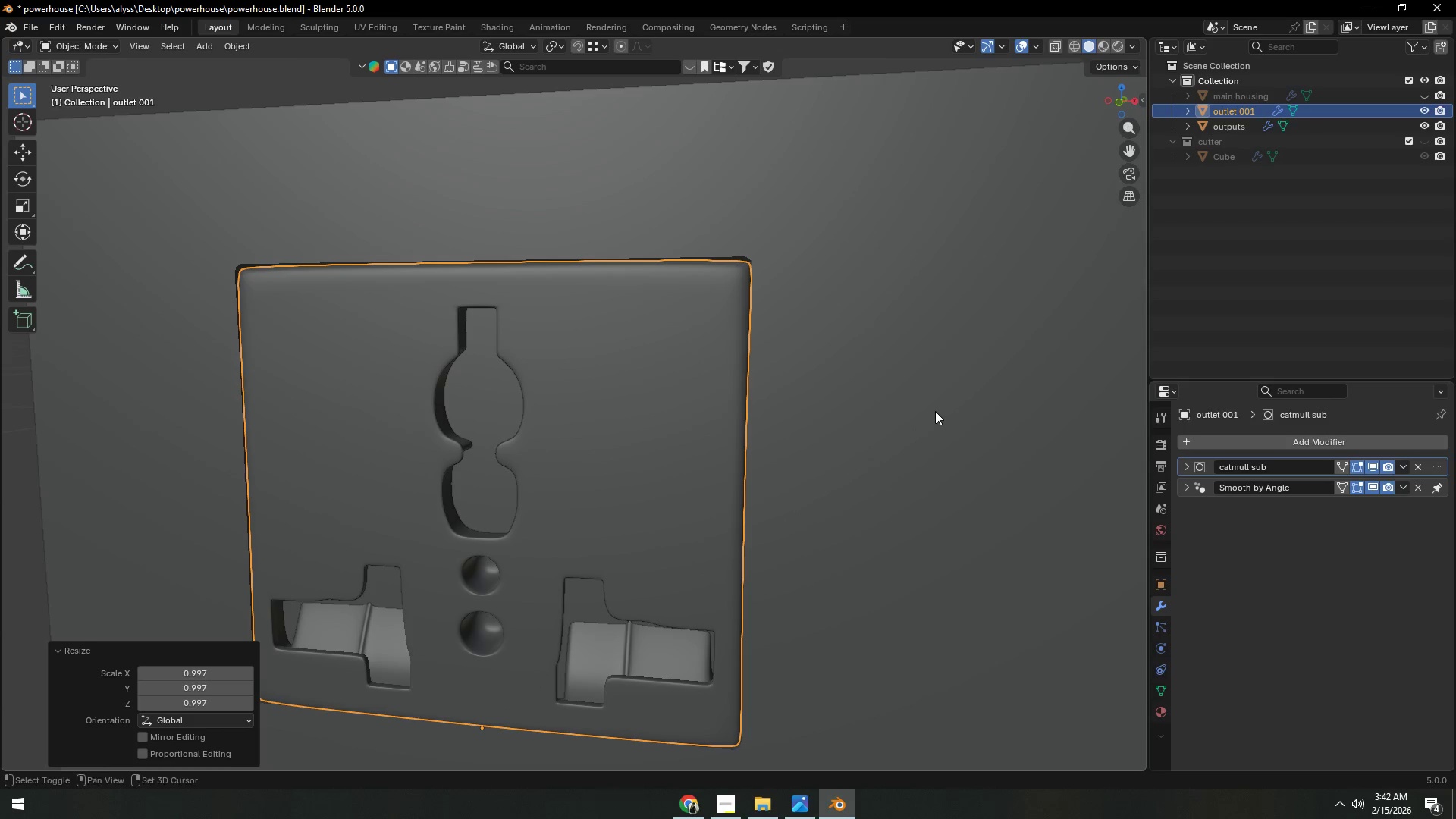 
key(Shift+ShiftLeft)
 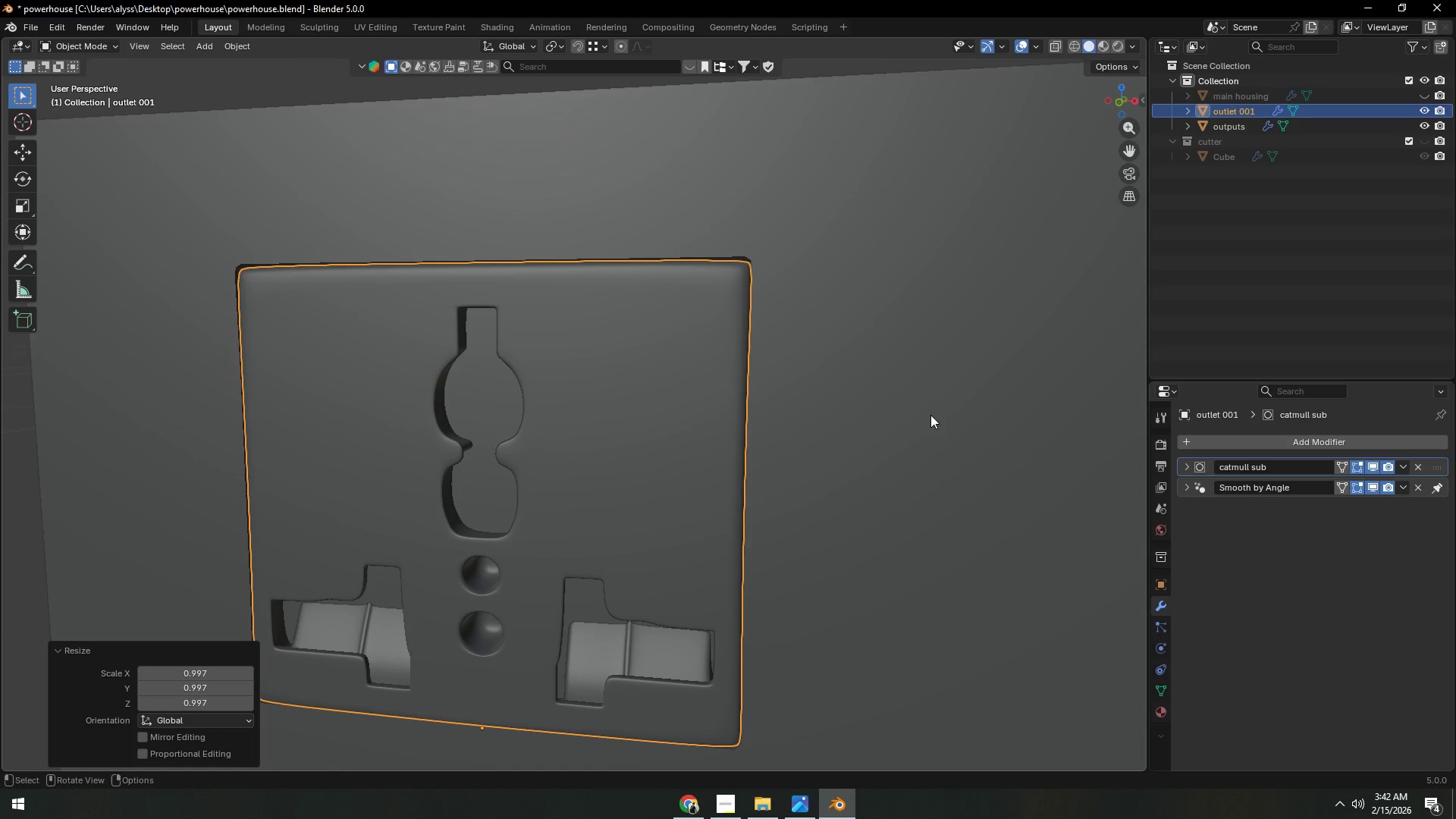 
key(Backquote)
 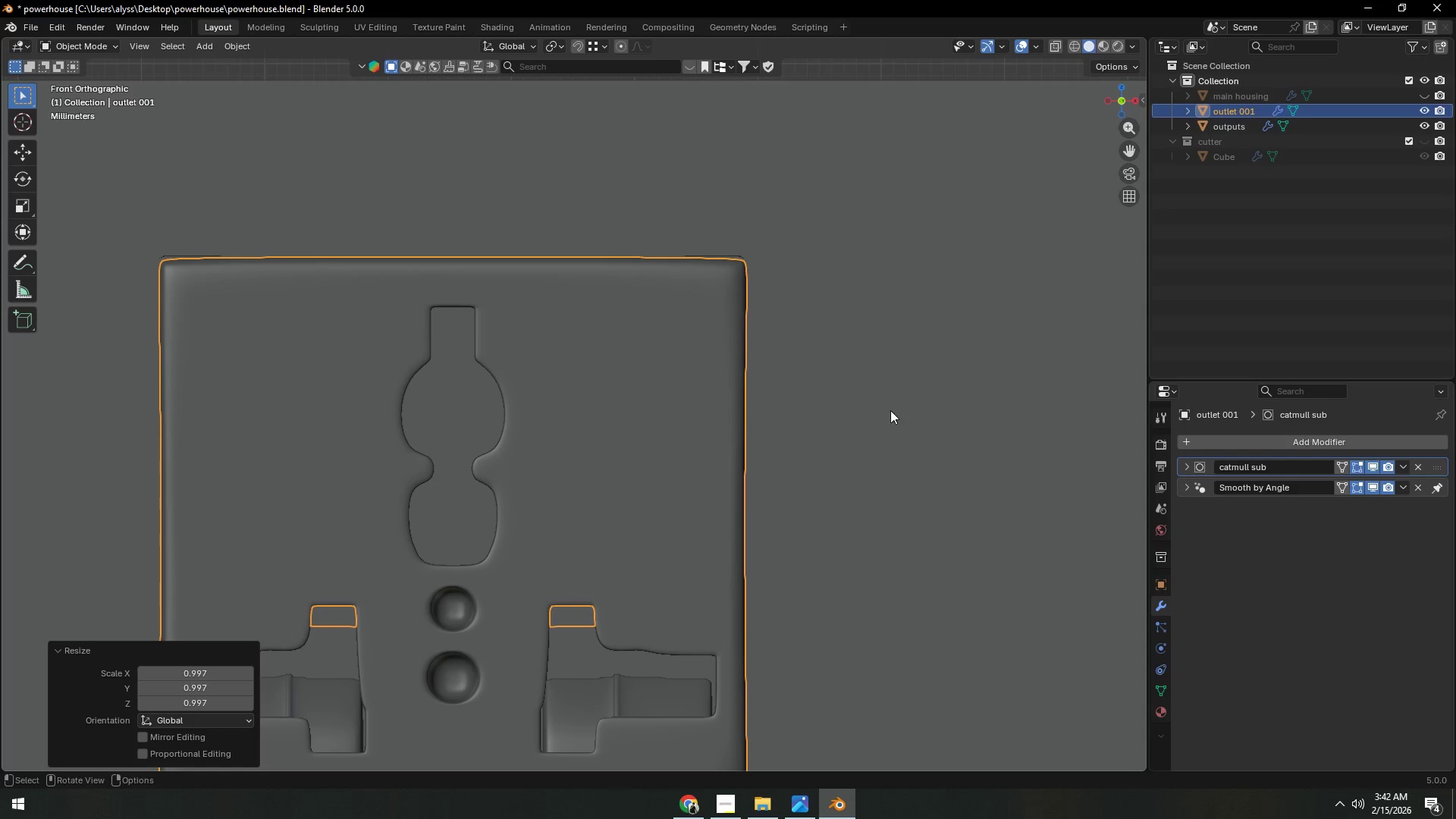 
hold_key(key=ShiftLeft, duration=0.38)
 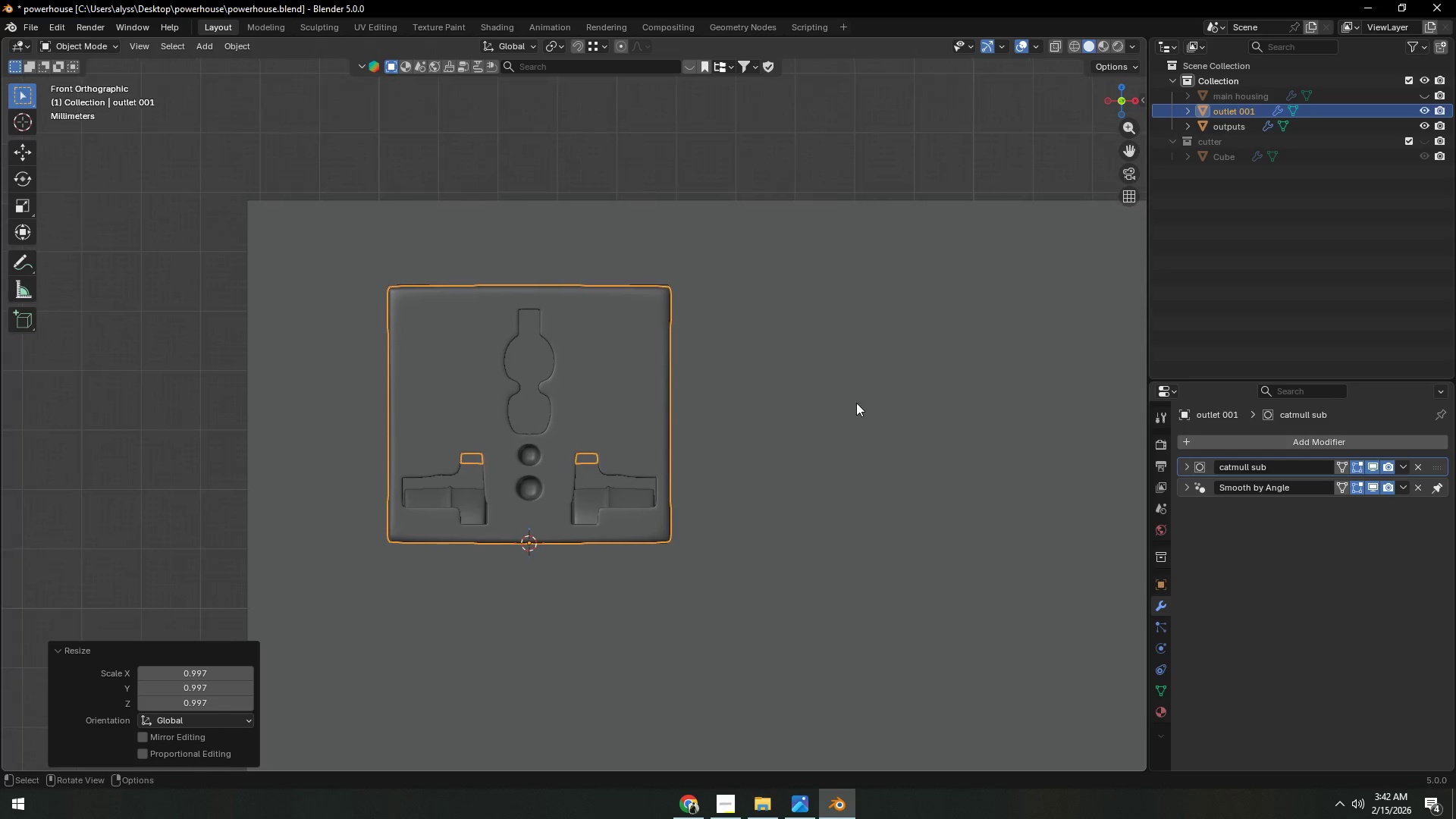 
scroll: coordinate [877, 430], scroll_direction: down, amount: 4.0
 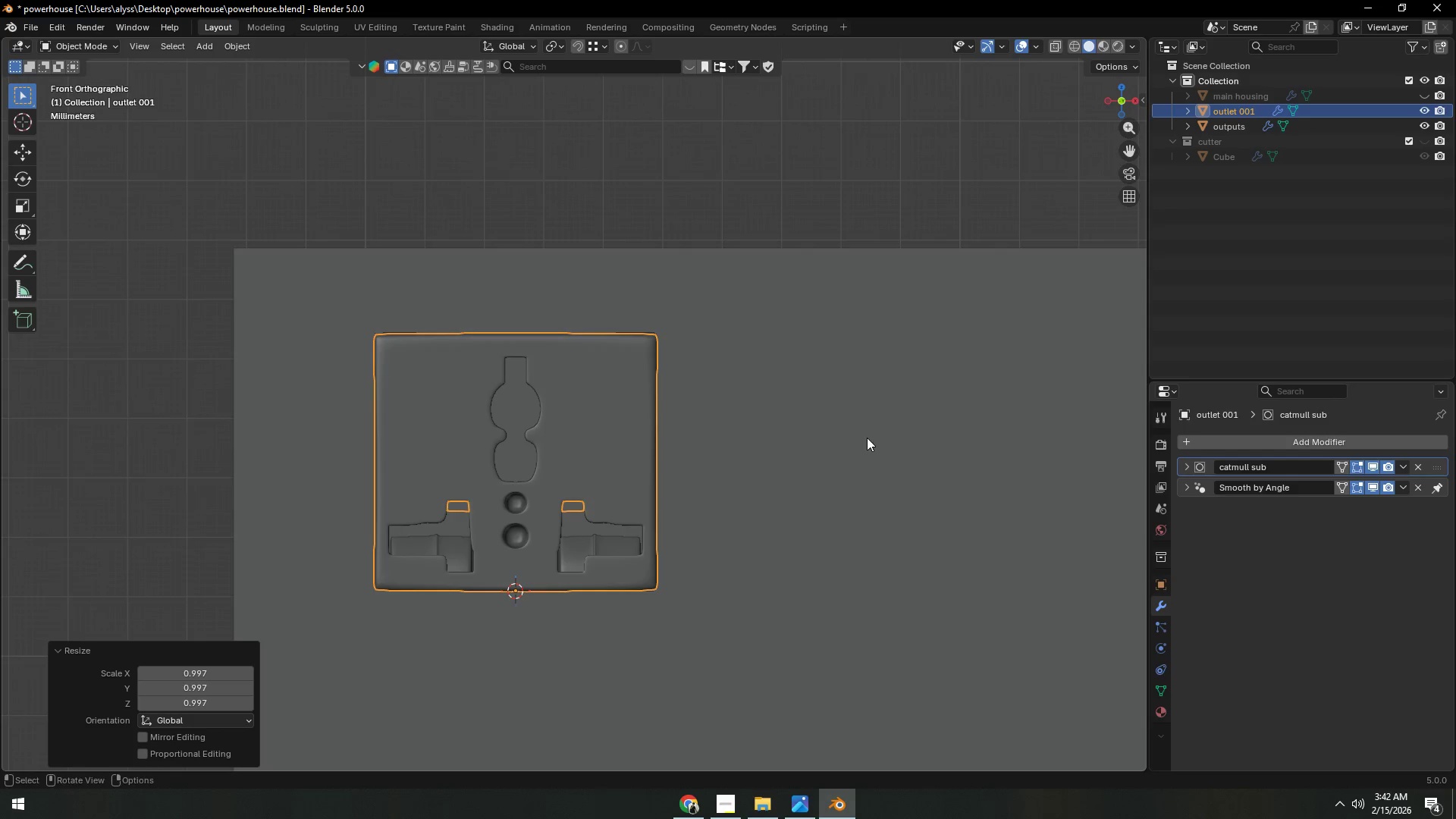 
key(Z)
 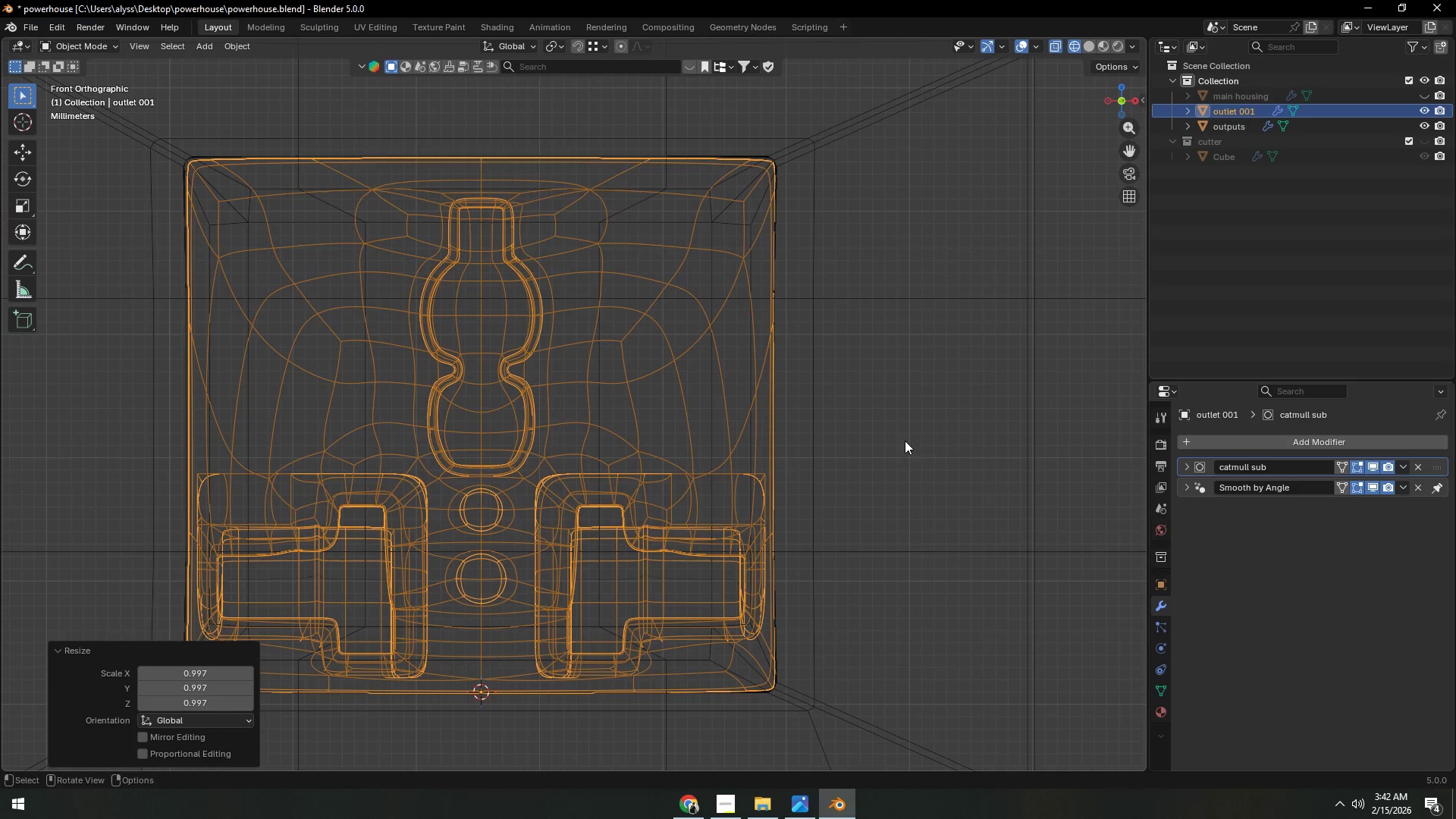 
scroll: coordinate [849, 408], scroll_direction: up, amount: 4.0
 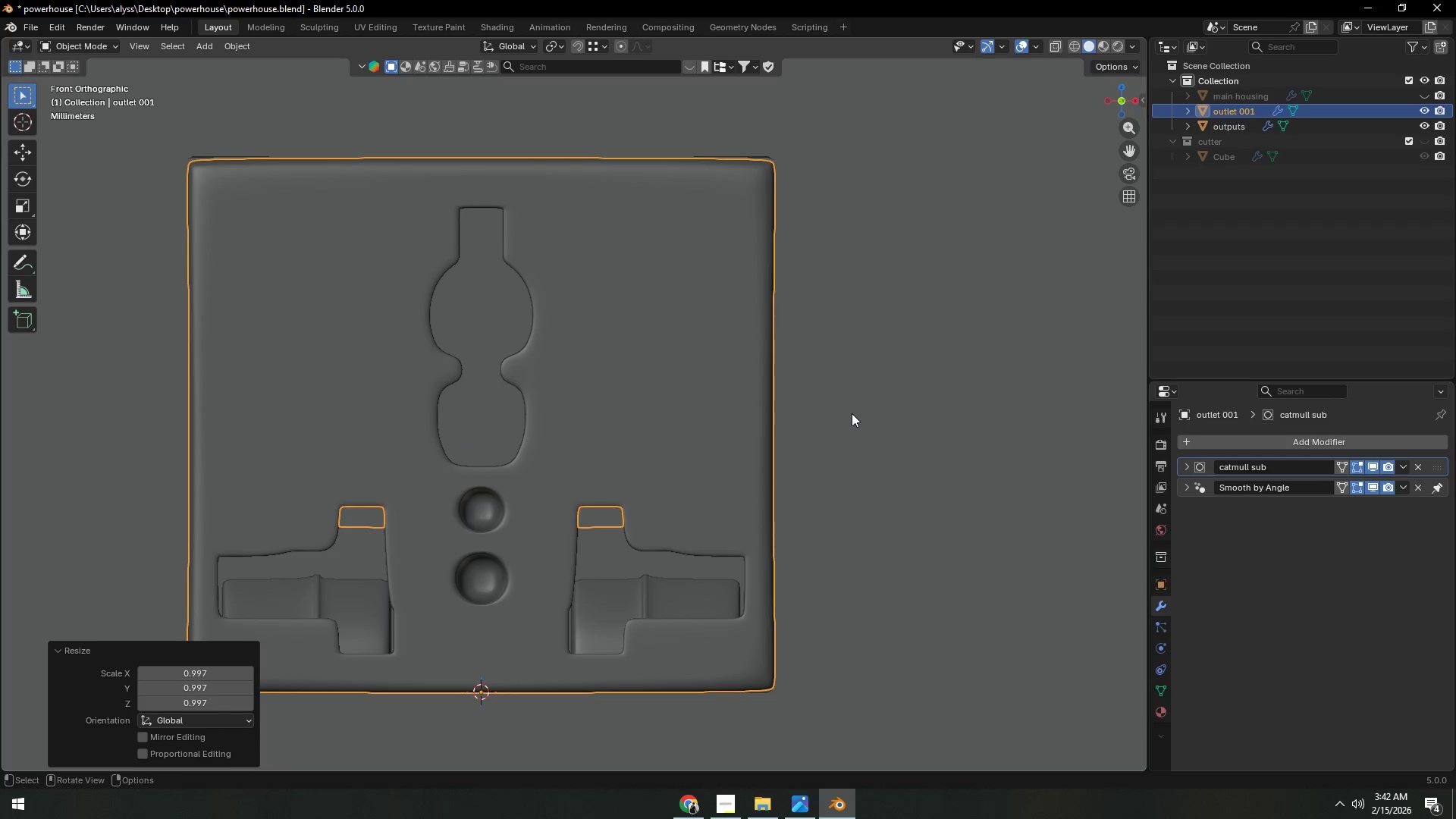 
key(S)
 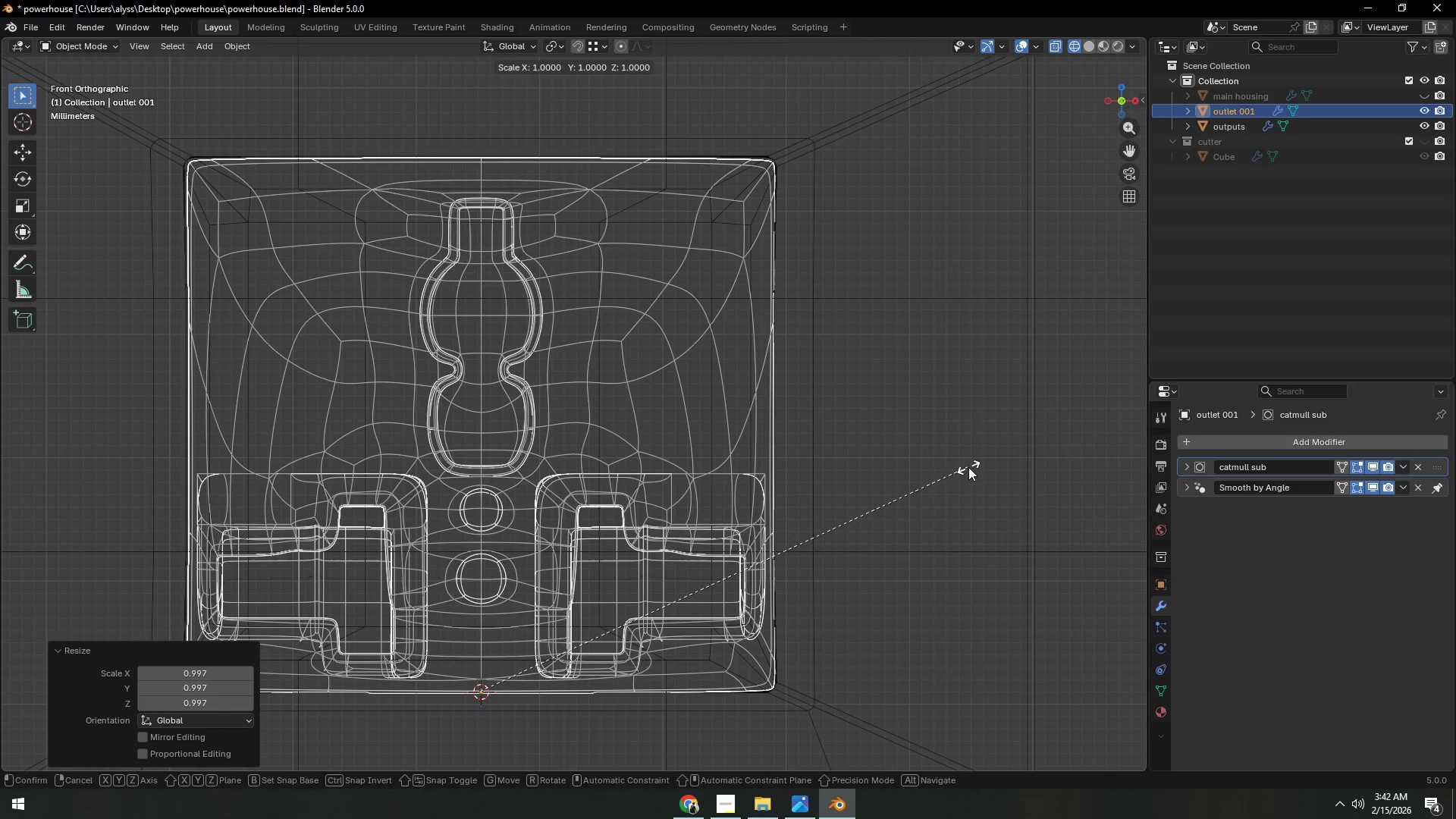 
hold_key(key=ShiftLeft, duration=1.16)
right_click([968, 467])
 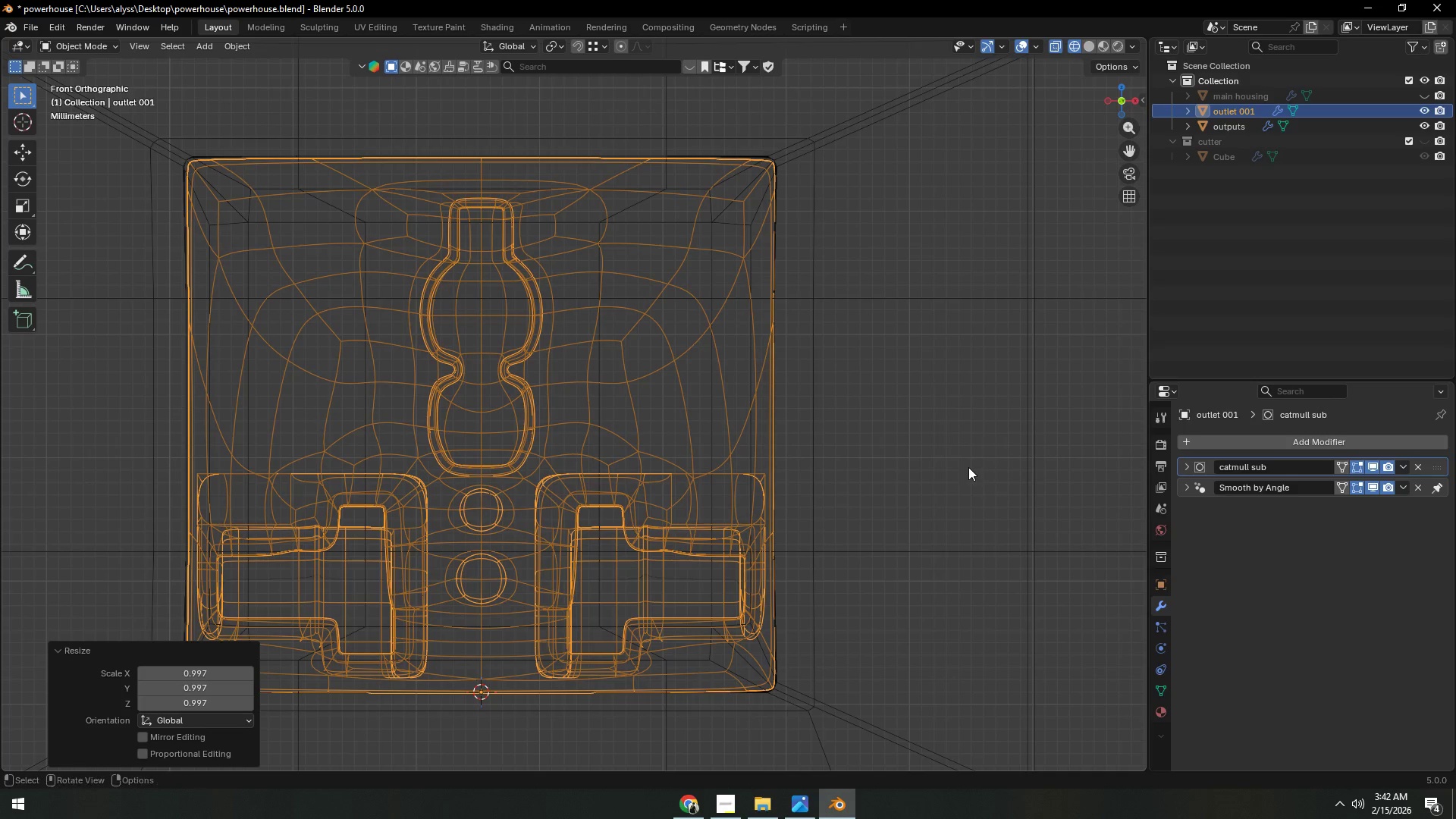 
key(Control+Z)
 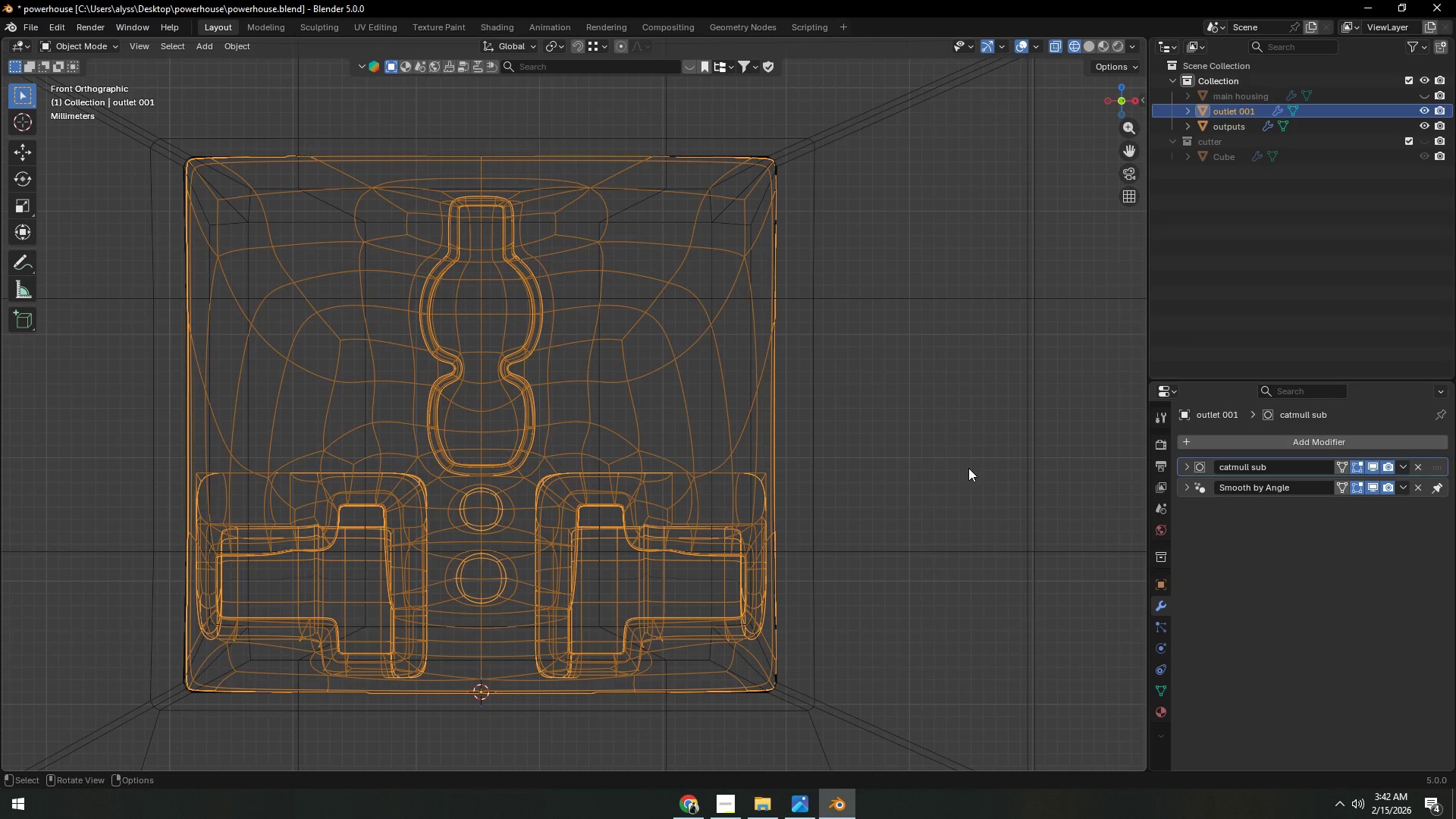 
type(sY)
 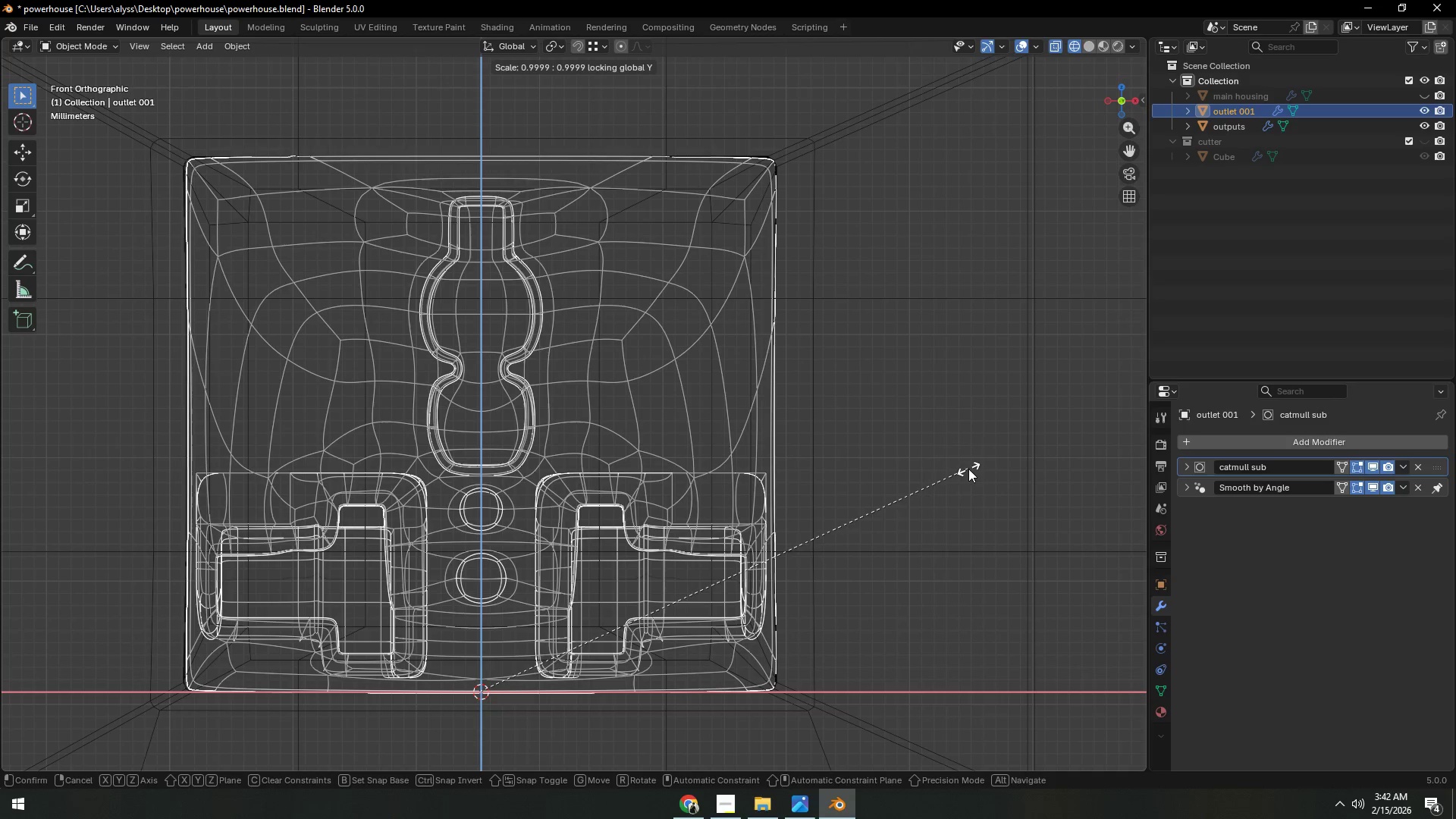 
 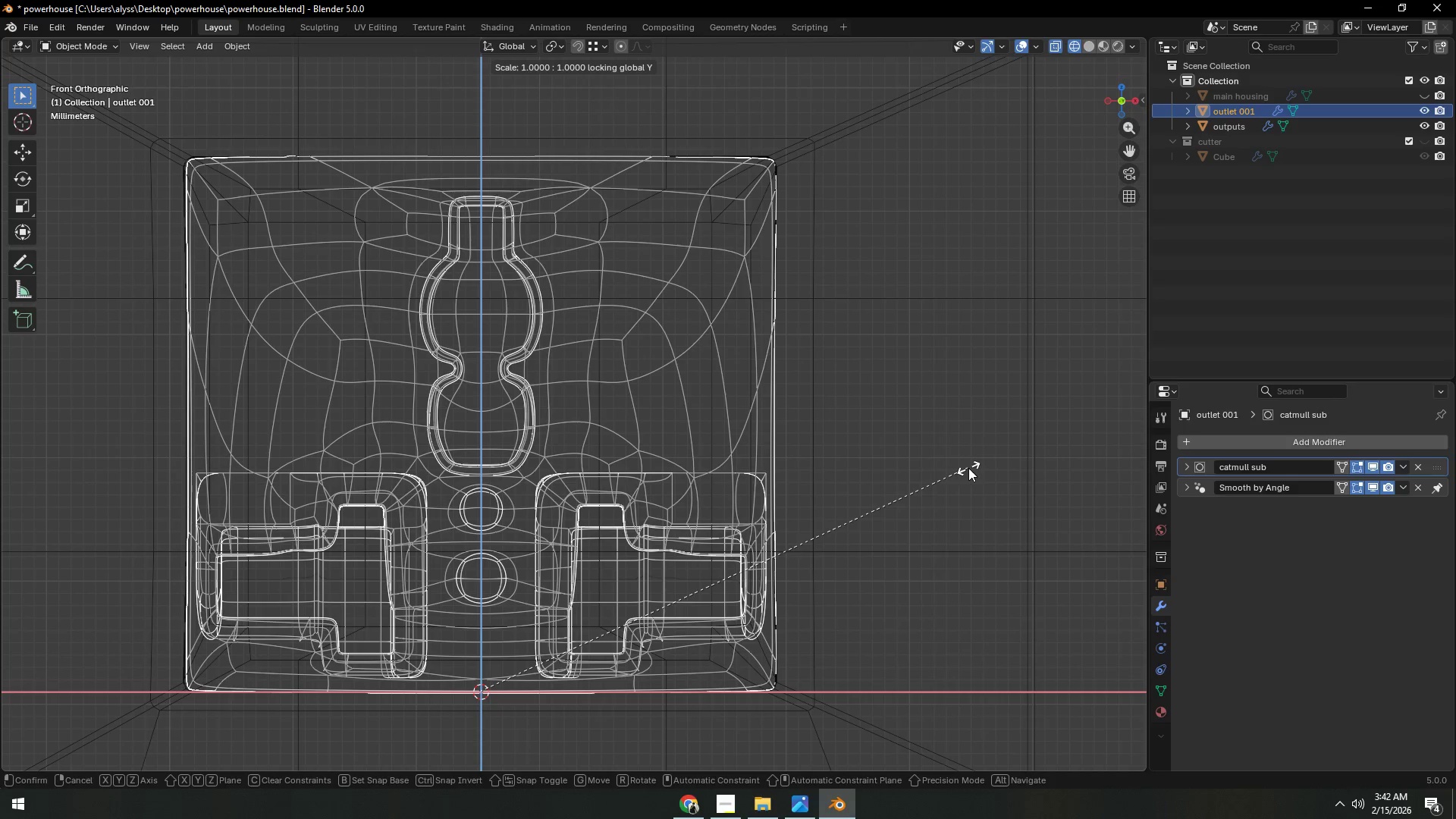 
hold_key(key=ShiftLeft, duration=1.51)
 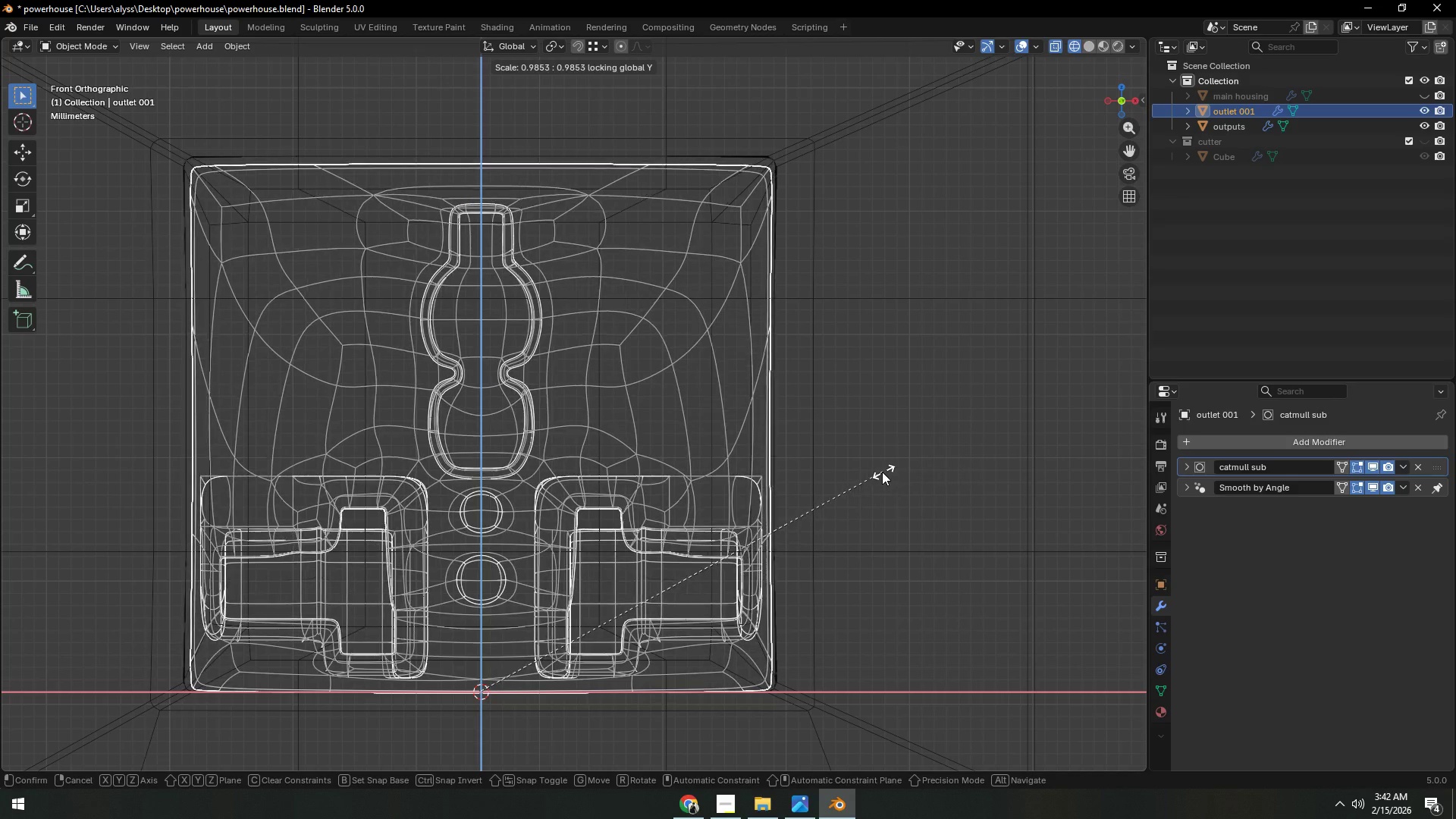 
hold_key(key=ShiftLeft, duration=1.12)
right_click([872, 472])
 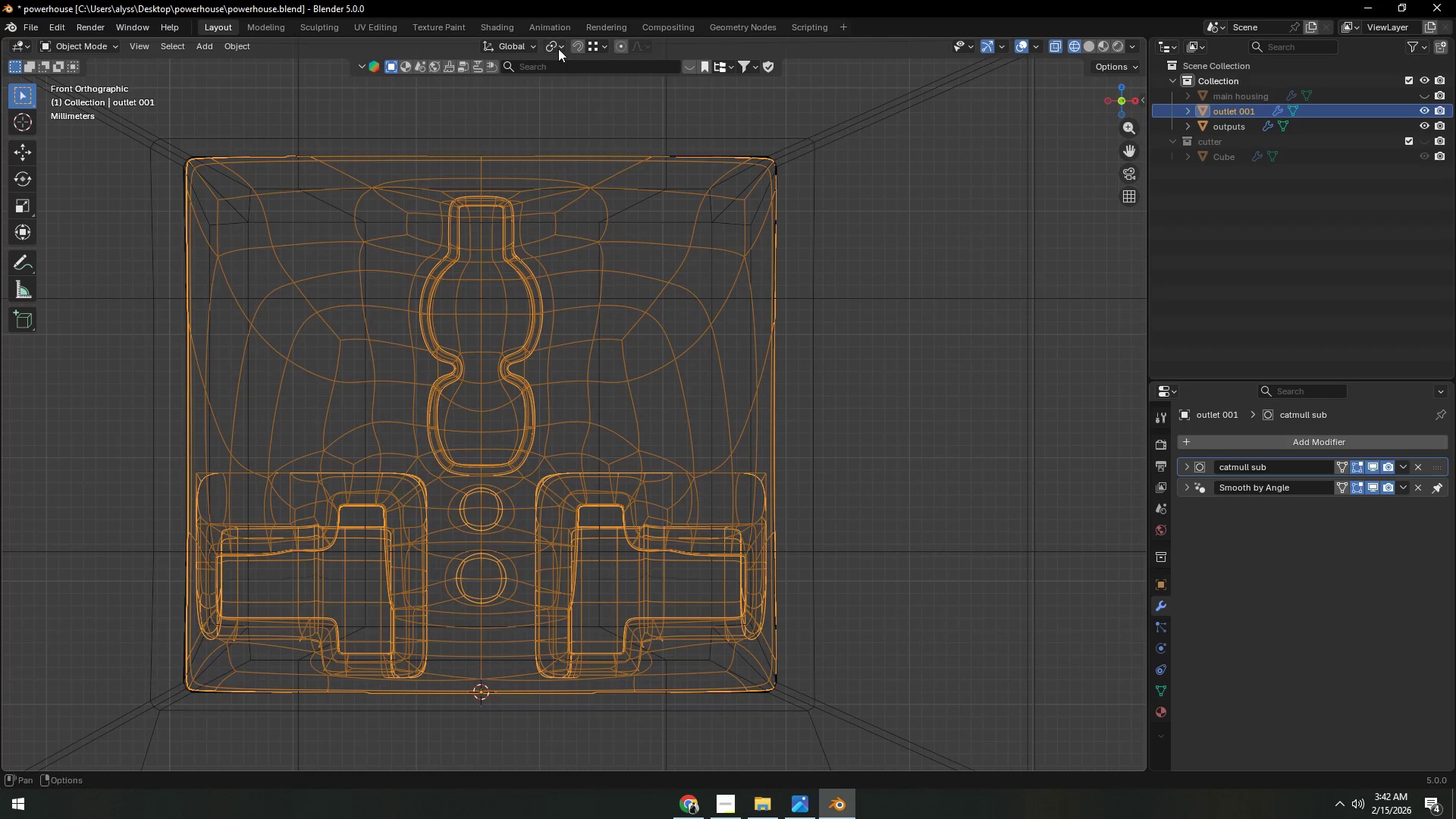 
left_click([557, 46])
 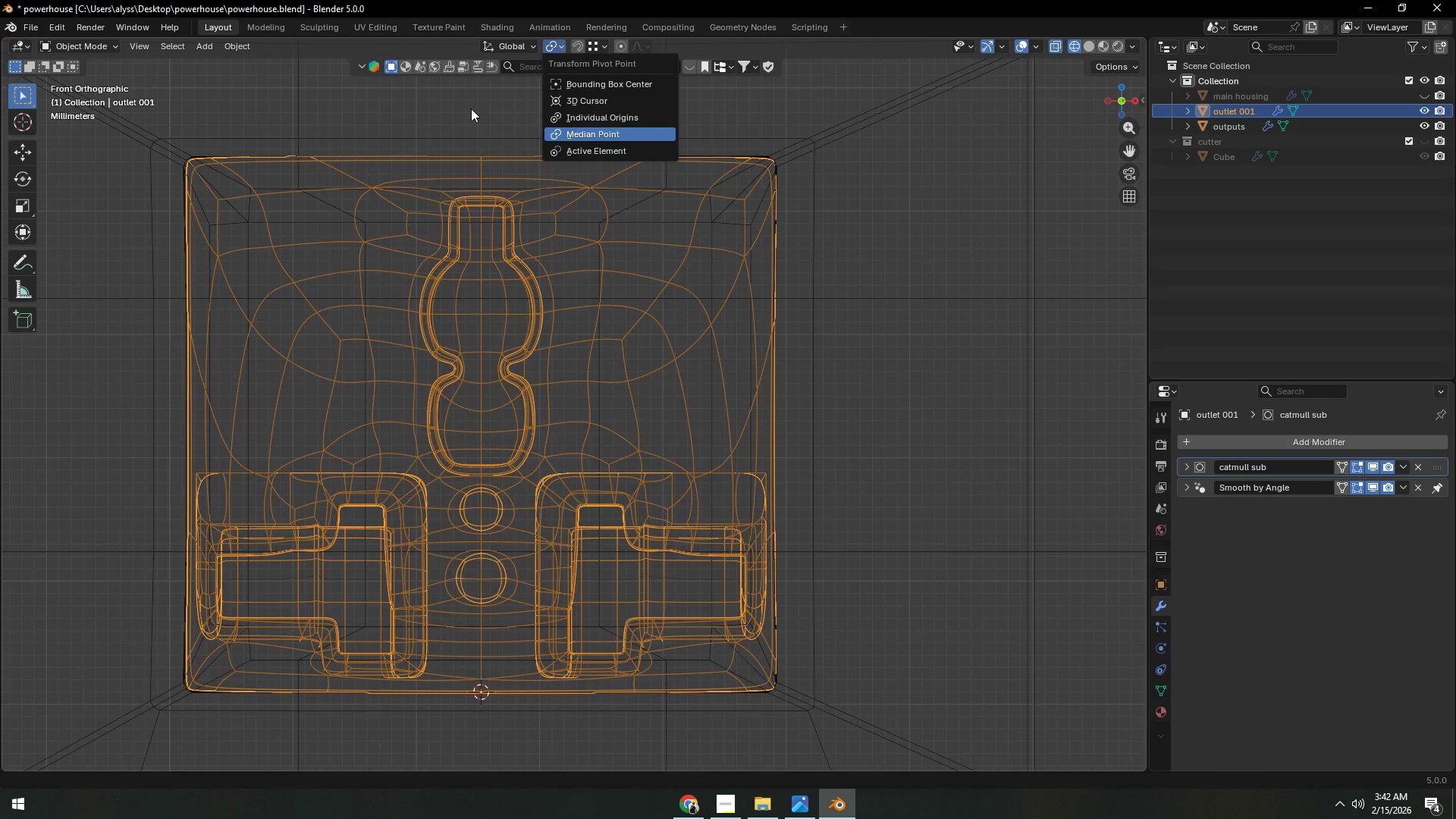 
left_click([471, 108])
 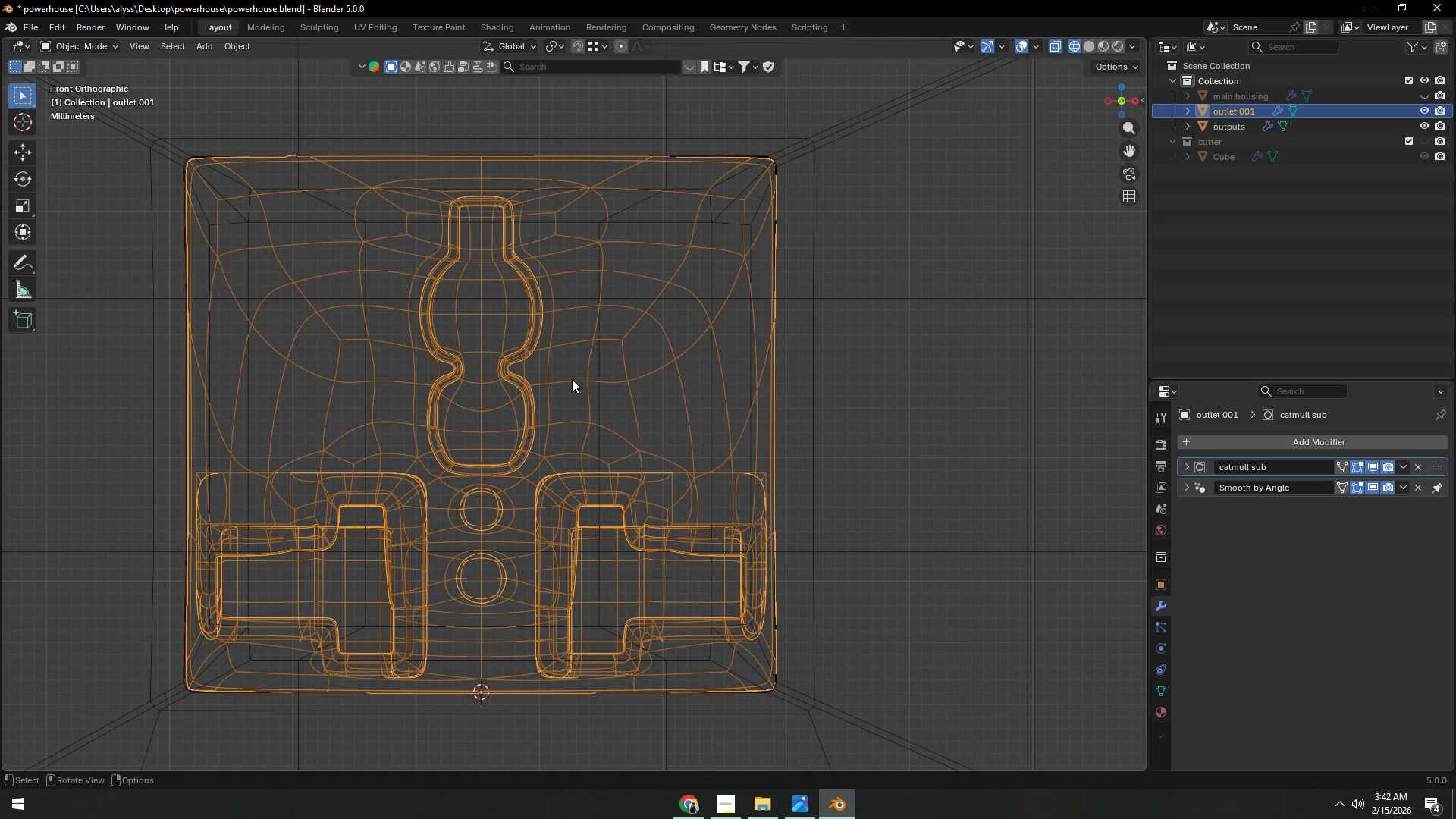 
left_click([572, 379])
 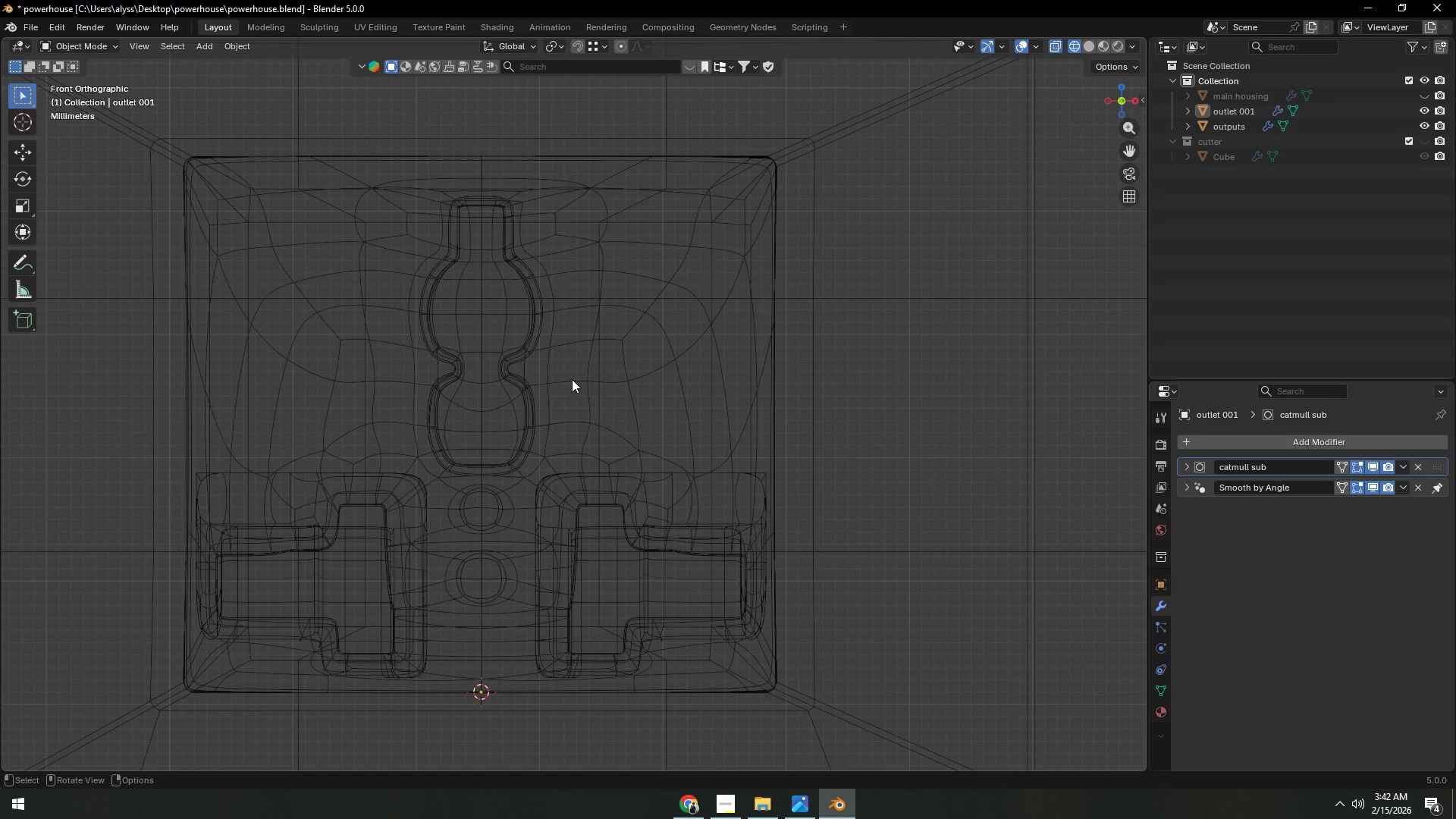 
left_click([572, 379])
 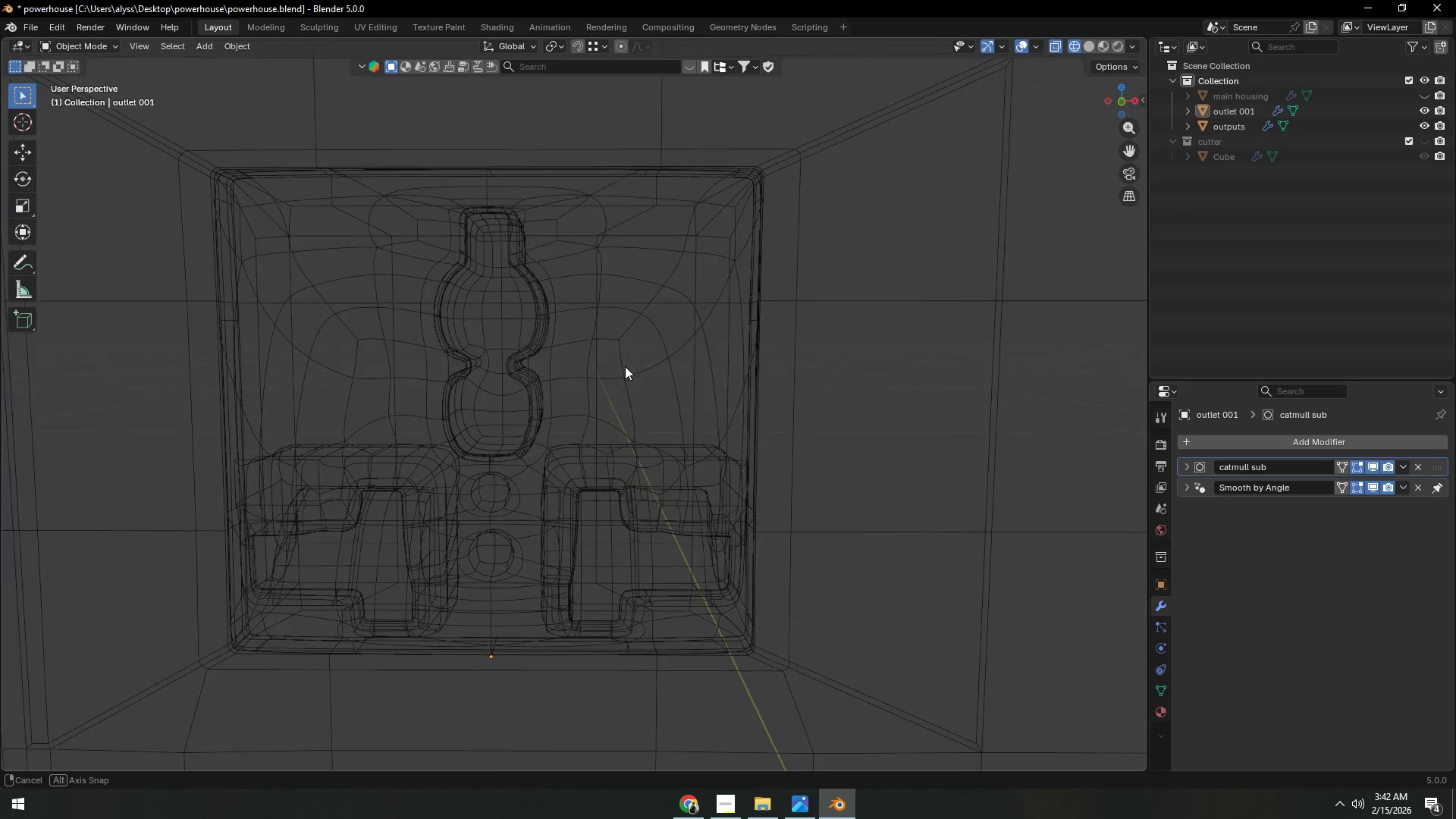 
key(Z)
 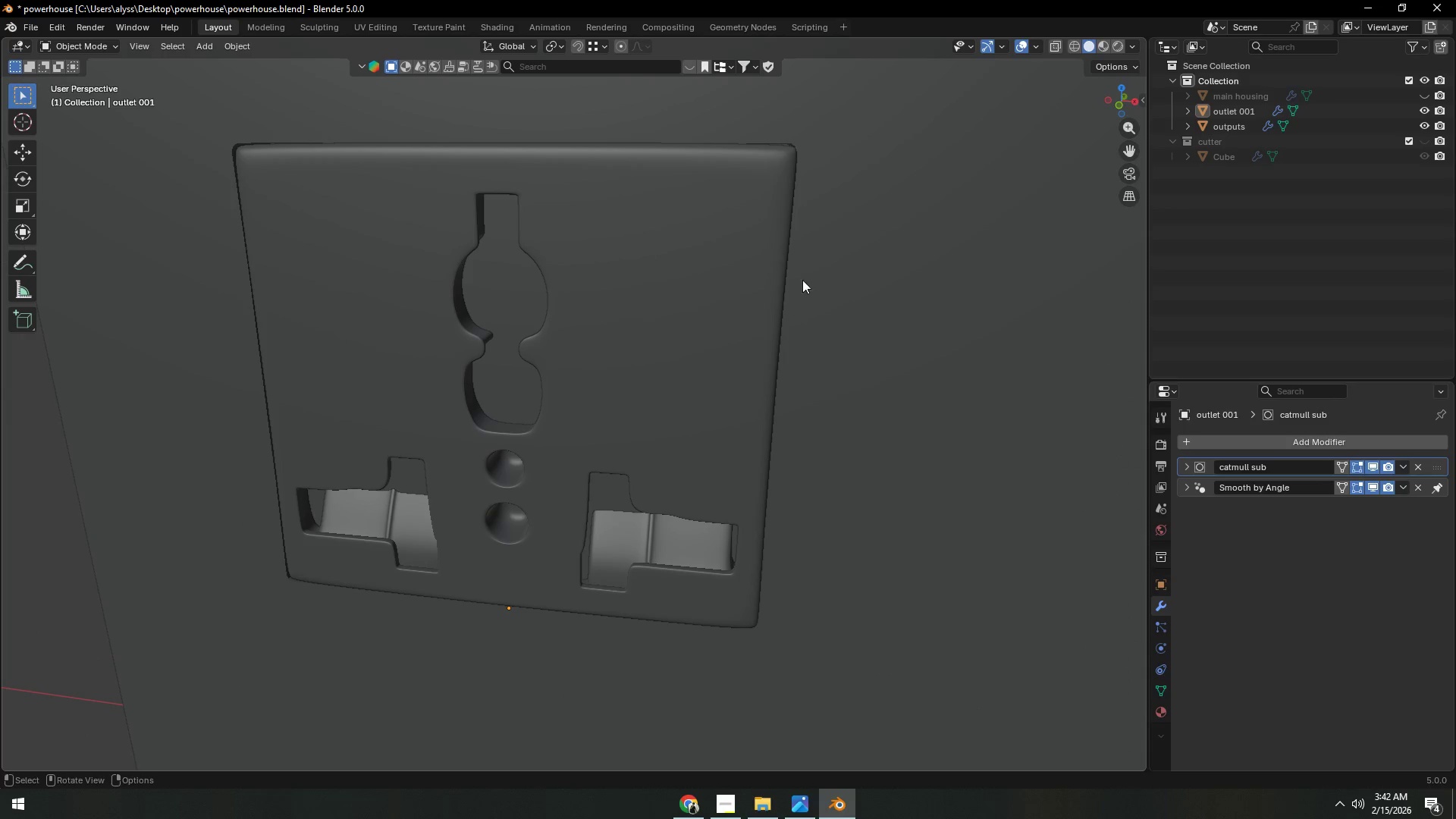 
left_click([652, 318])
 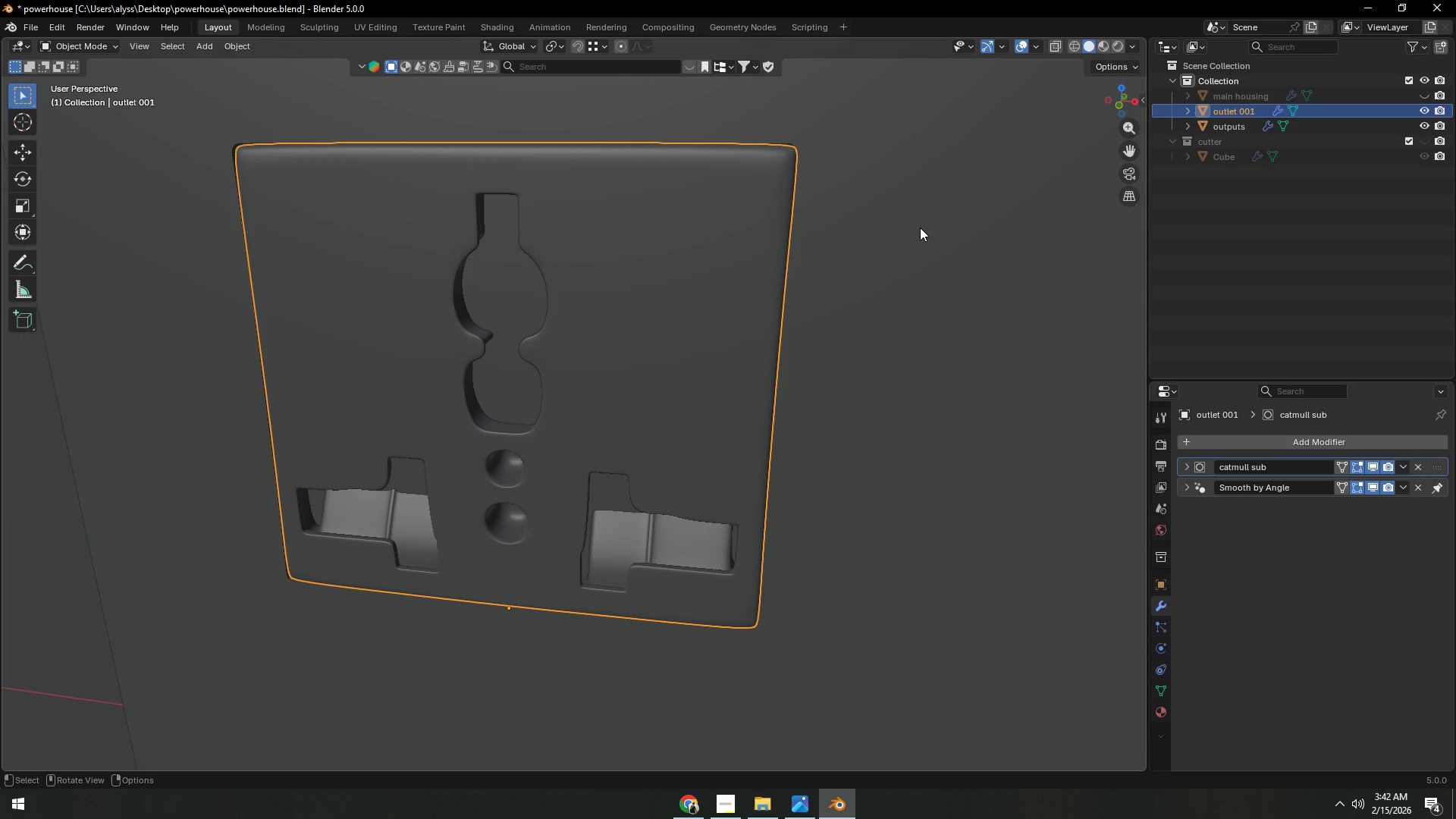 
key(Shift+ShiftLeft)
 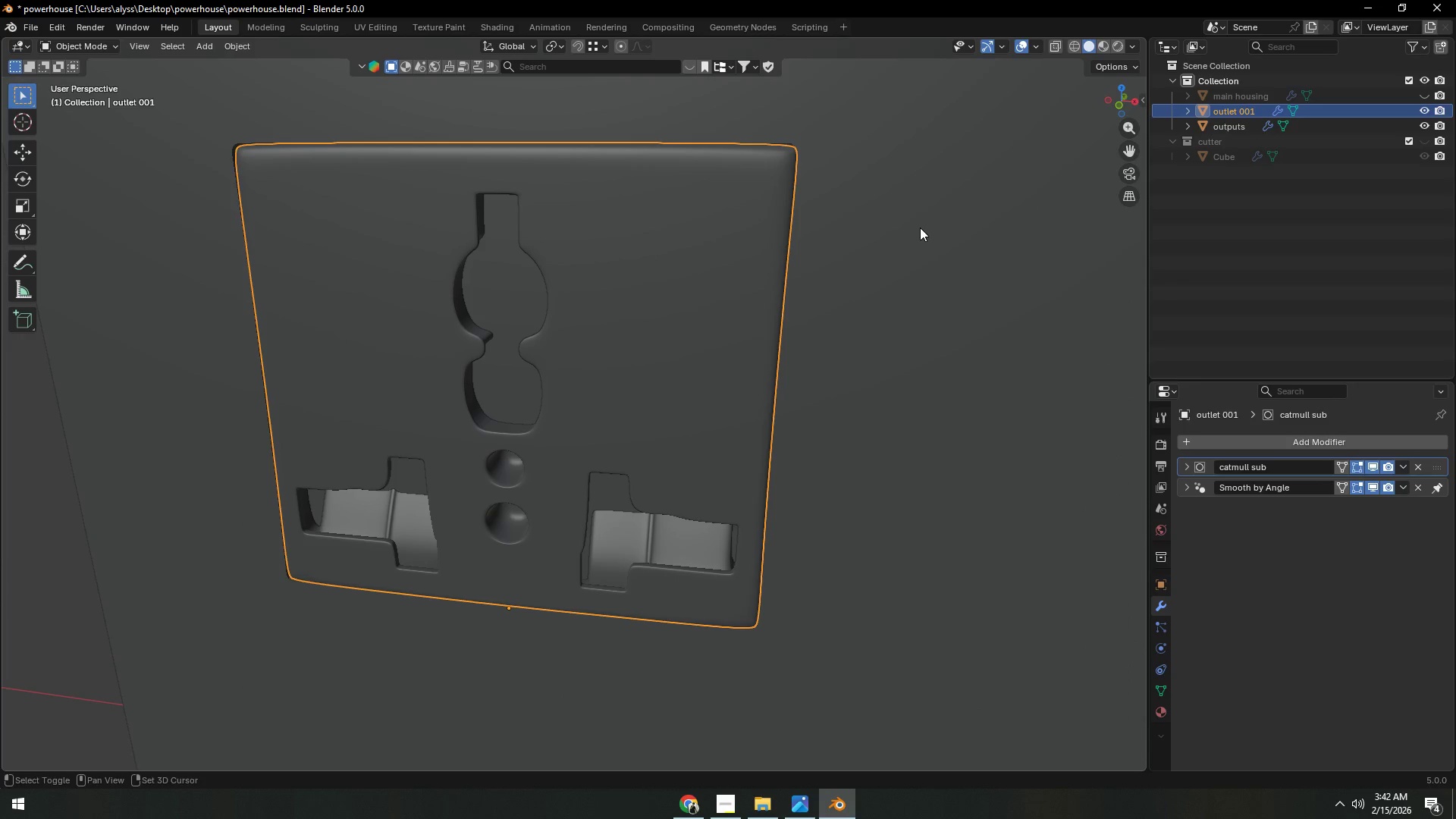 
key(Shift+H)
 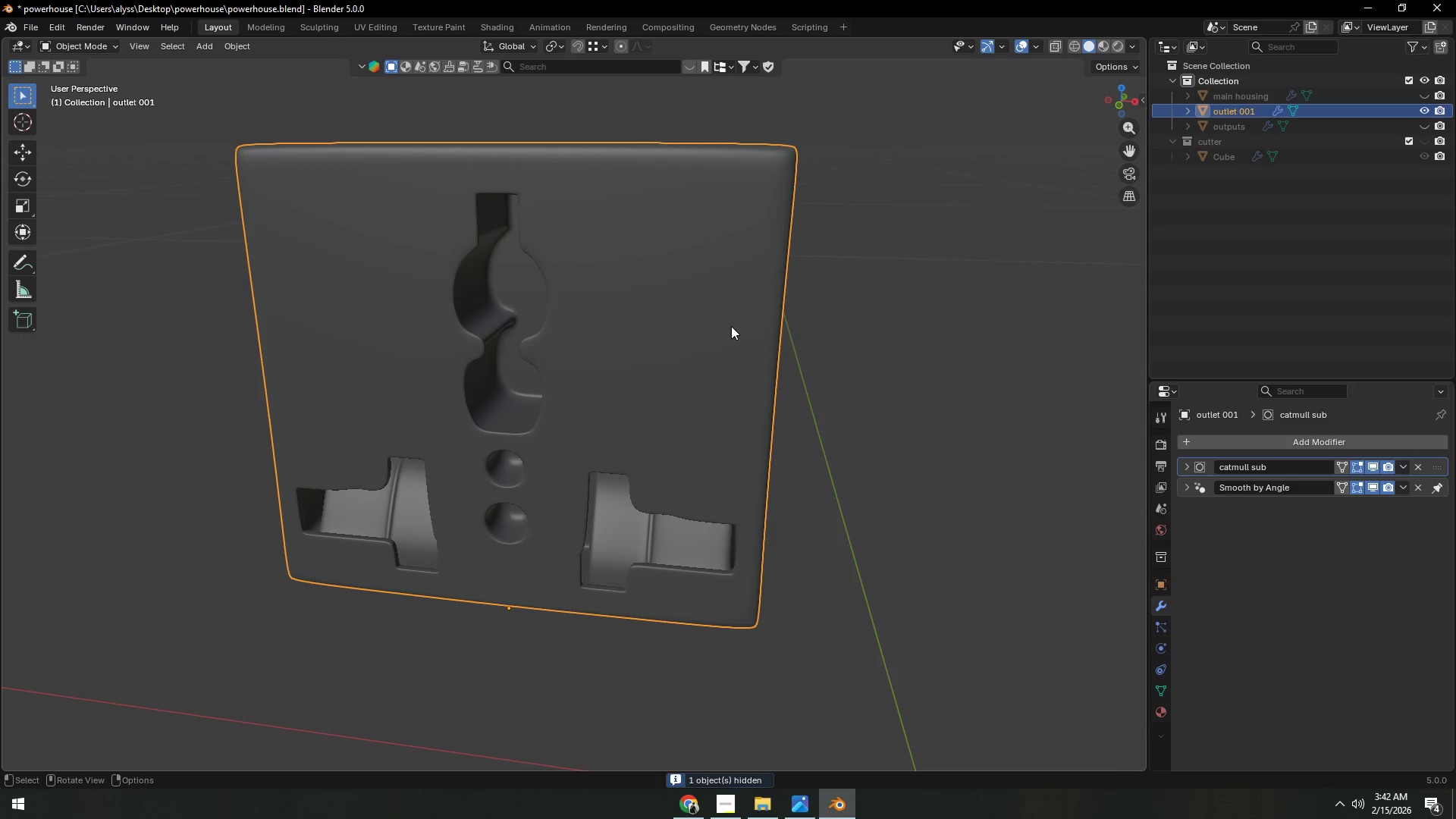 
key(Tab)
 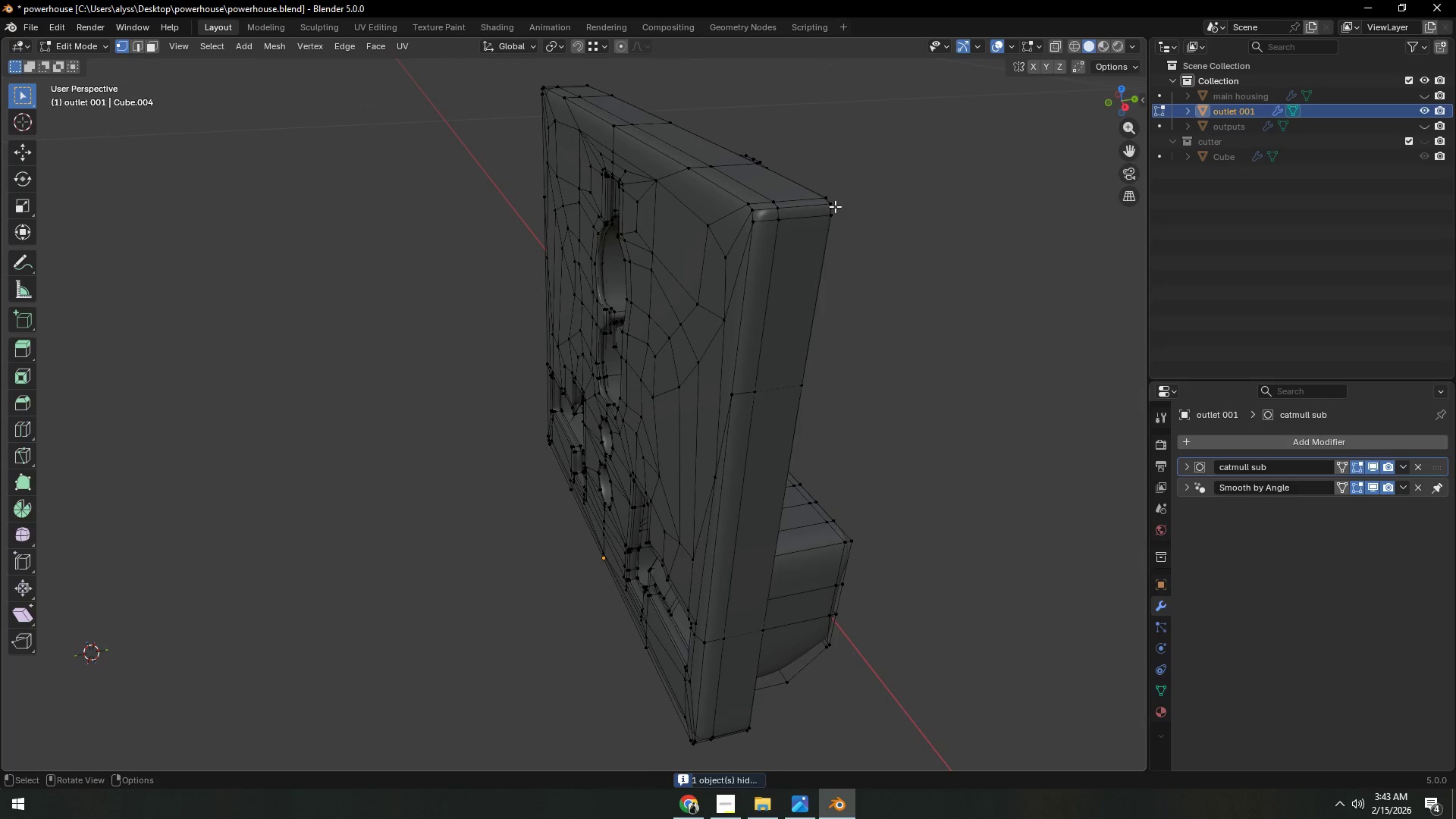 
left_click([835, 206])
 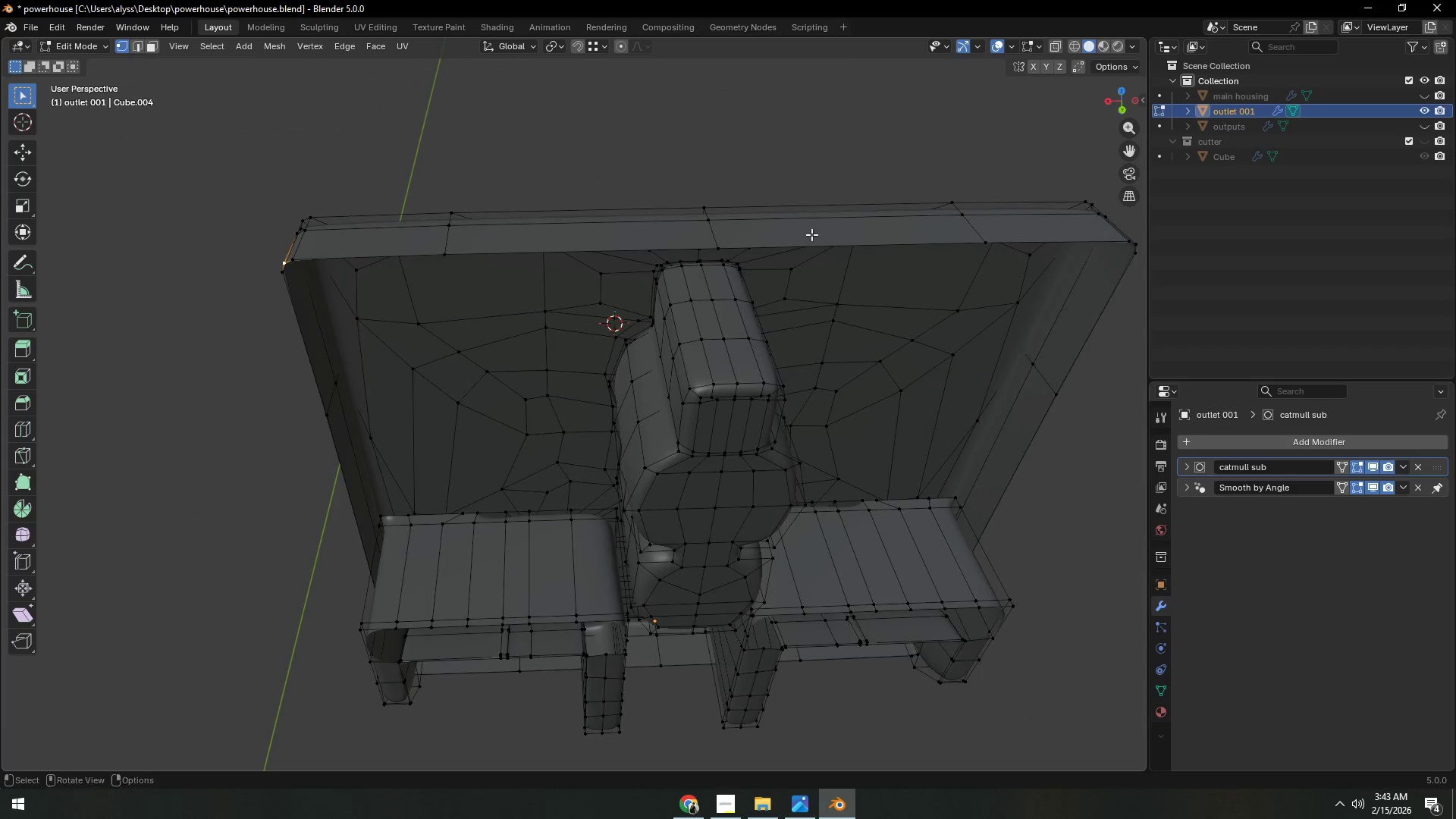 
hold_key(key=ShiftLeft, duration=0.5)
 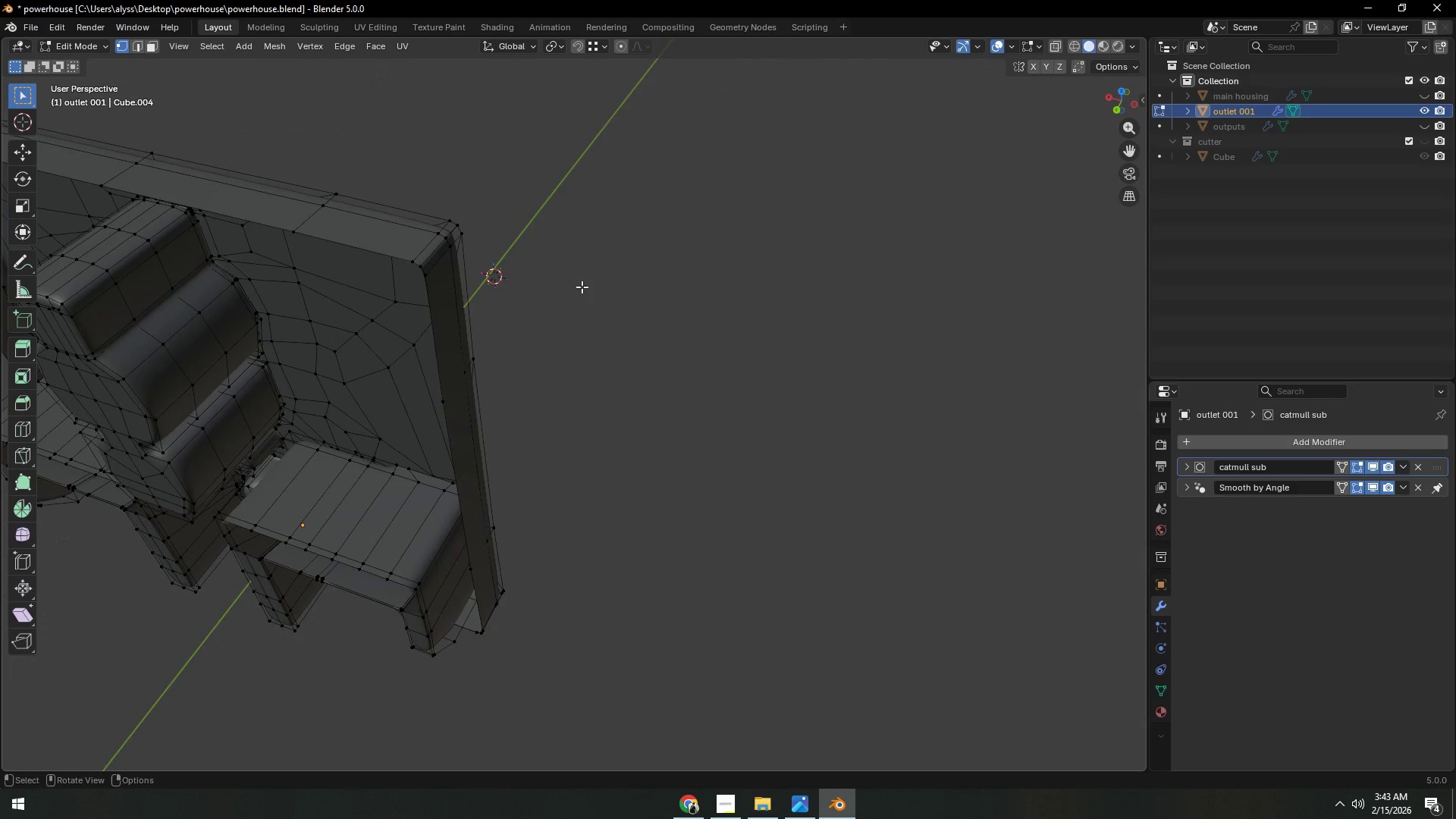 
key(A)
 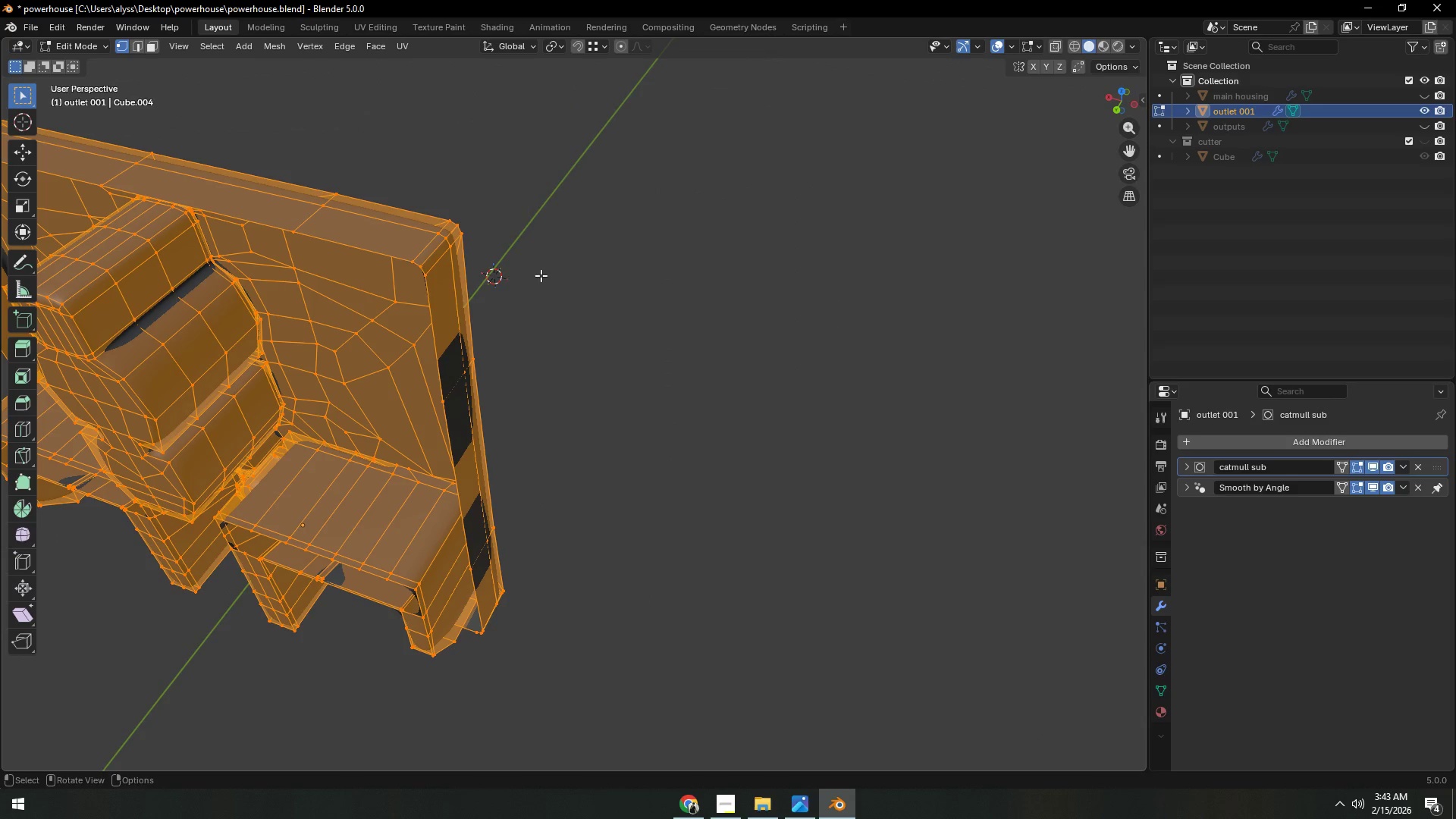 
key(Backquote)
 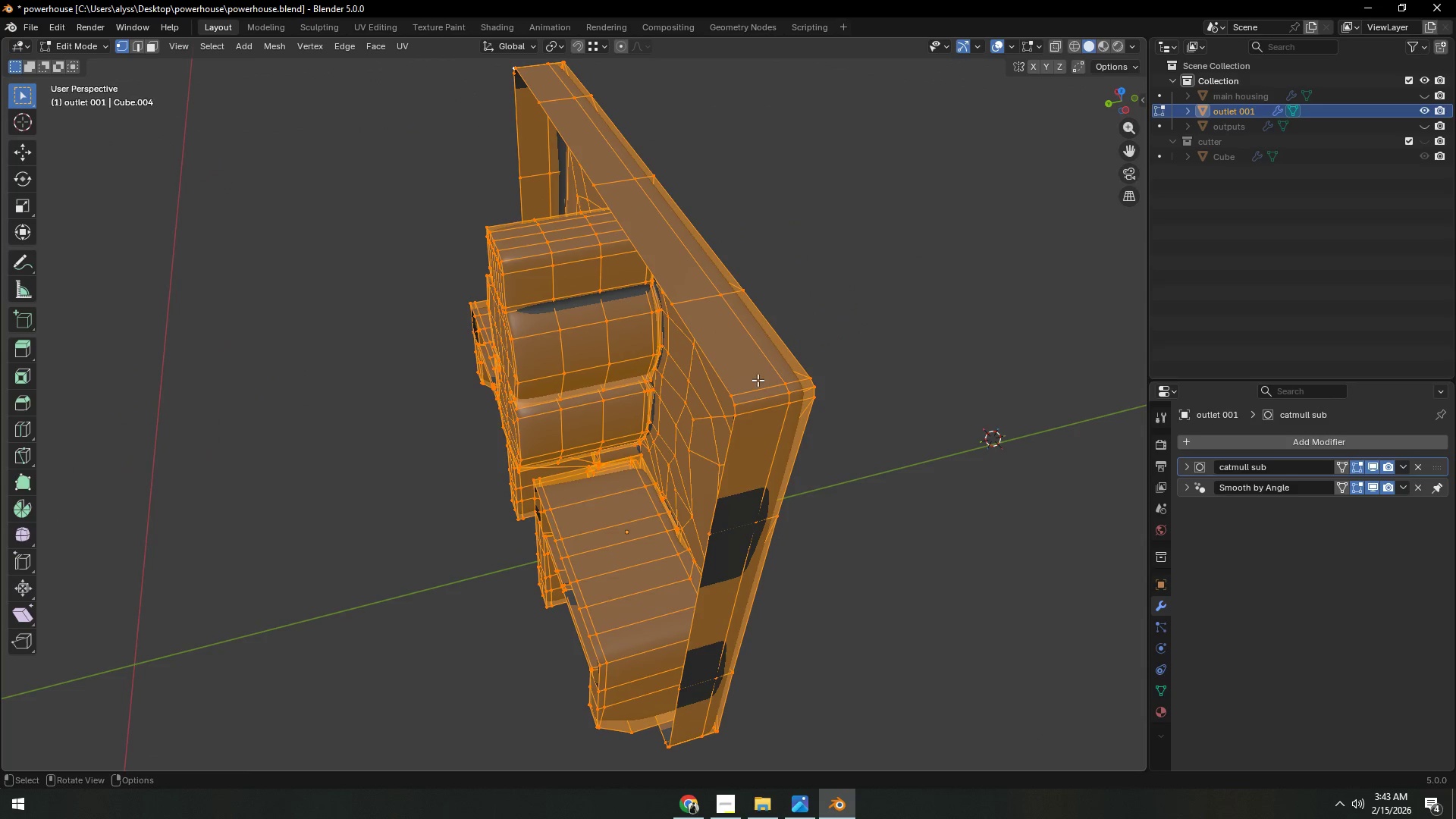 
left_click([734, 406])
 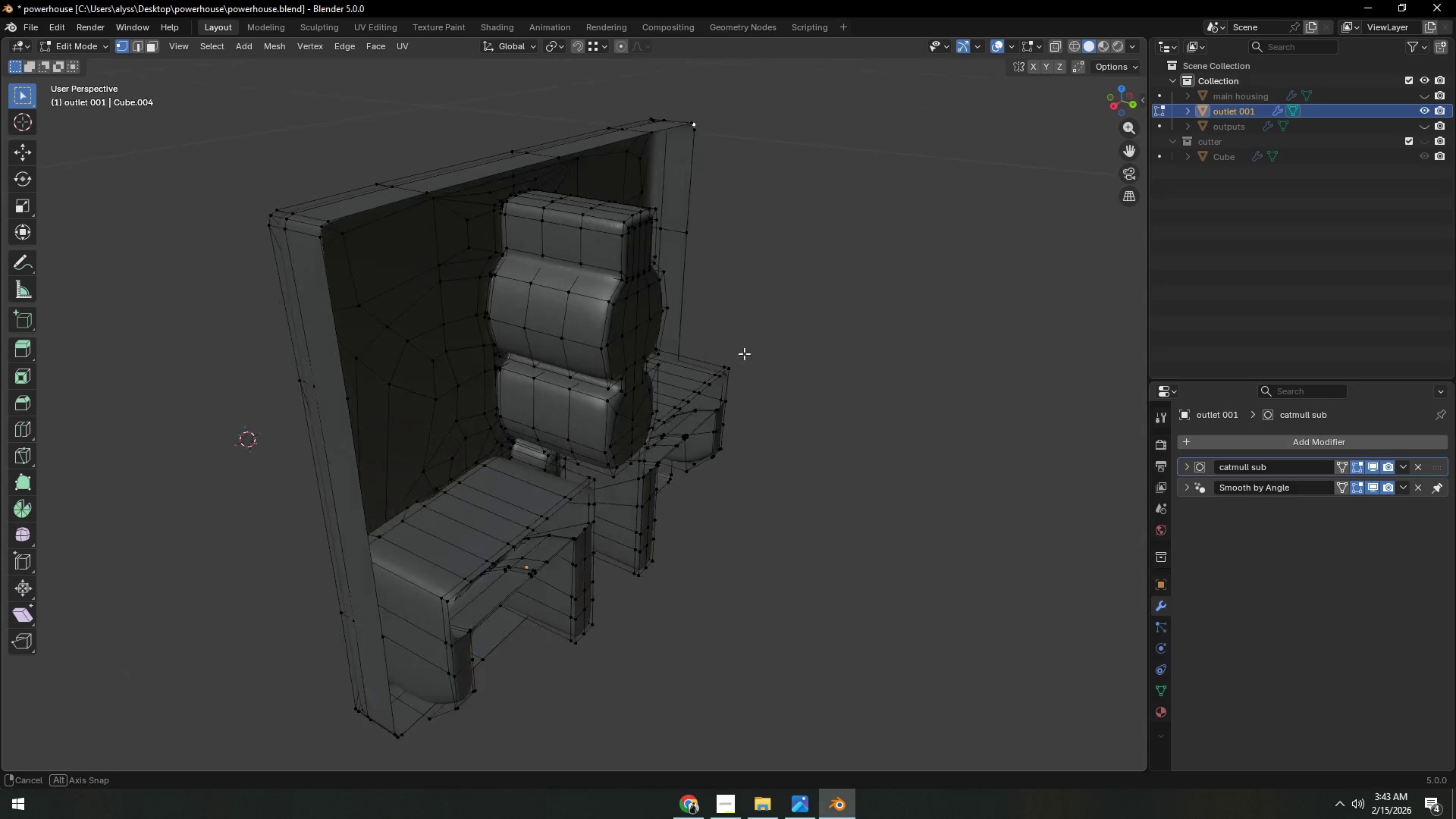 
hold_key(key=ShiftLeft, duration=1.03)
left_click([375, 228])
 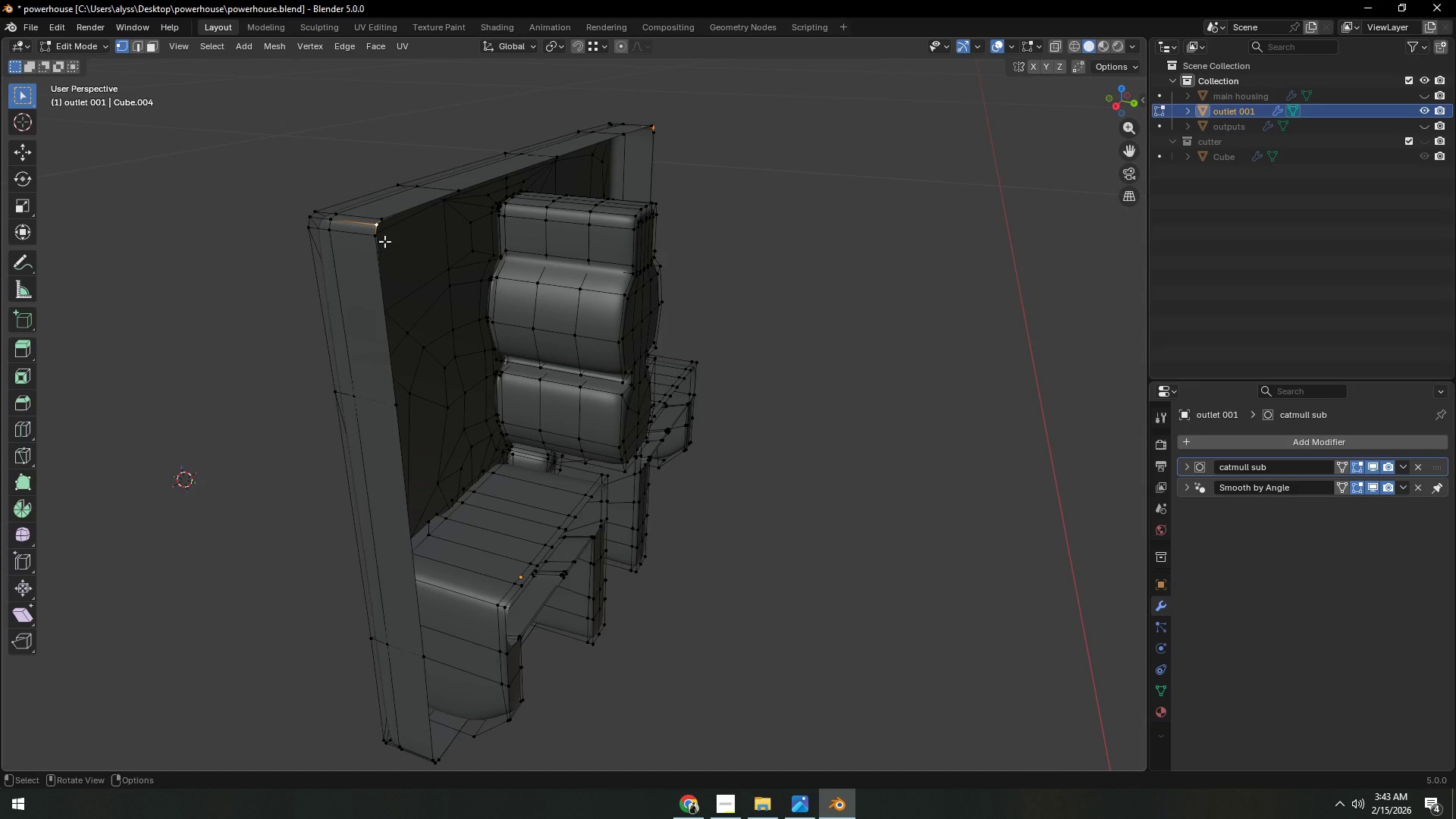 
wait(8.36)
 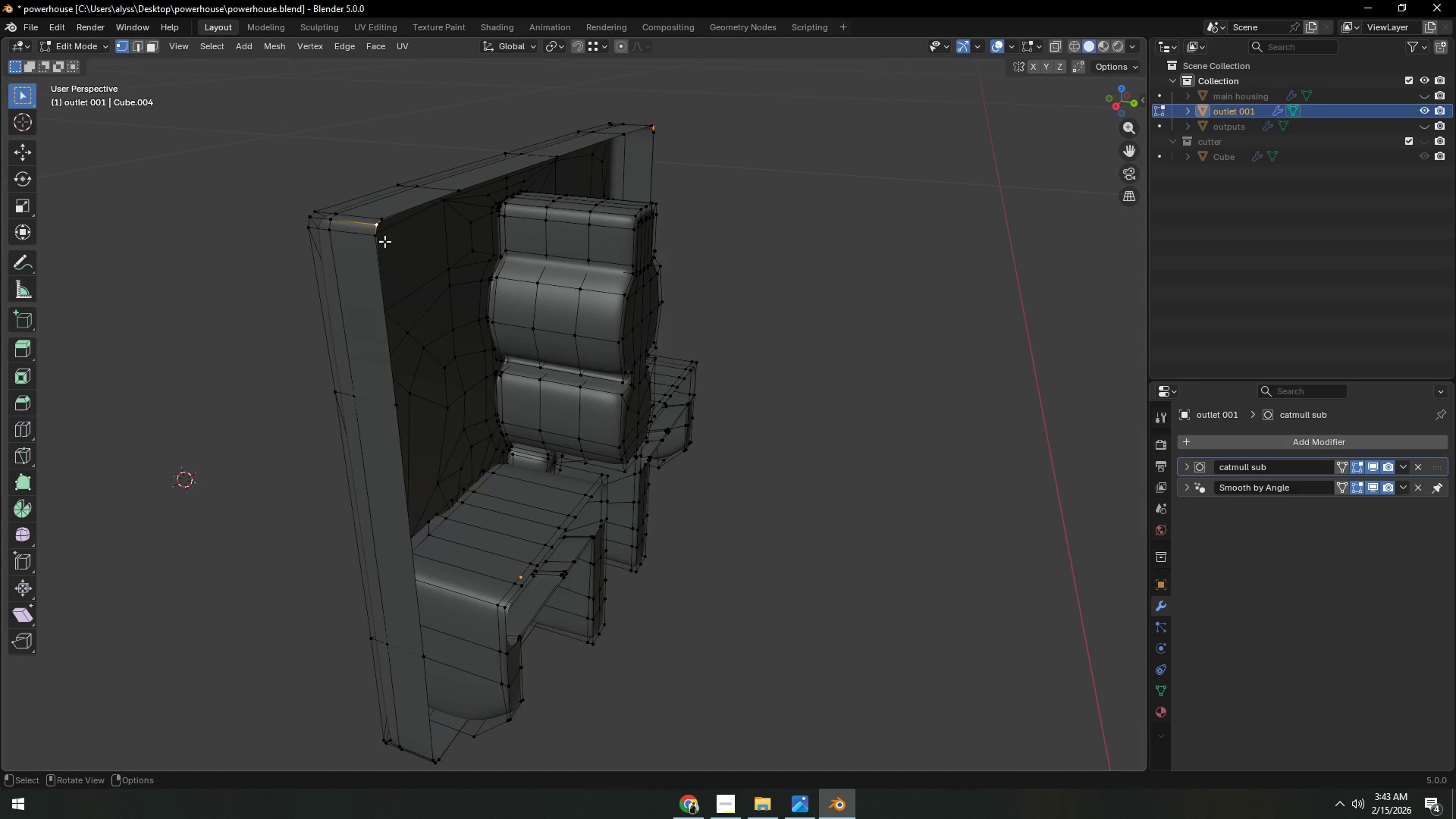 
hold_key(key=ShiftLeft, duration=1.12)
left_click([359, 346])
 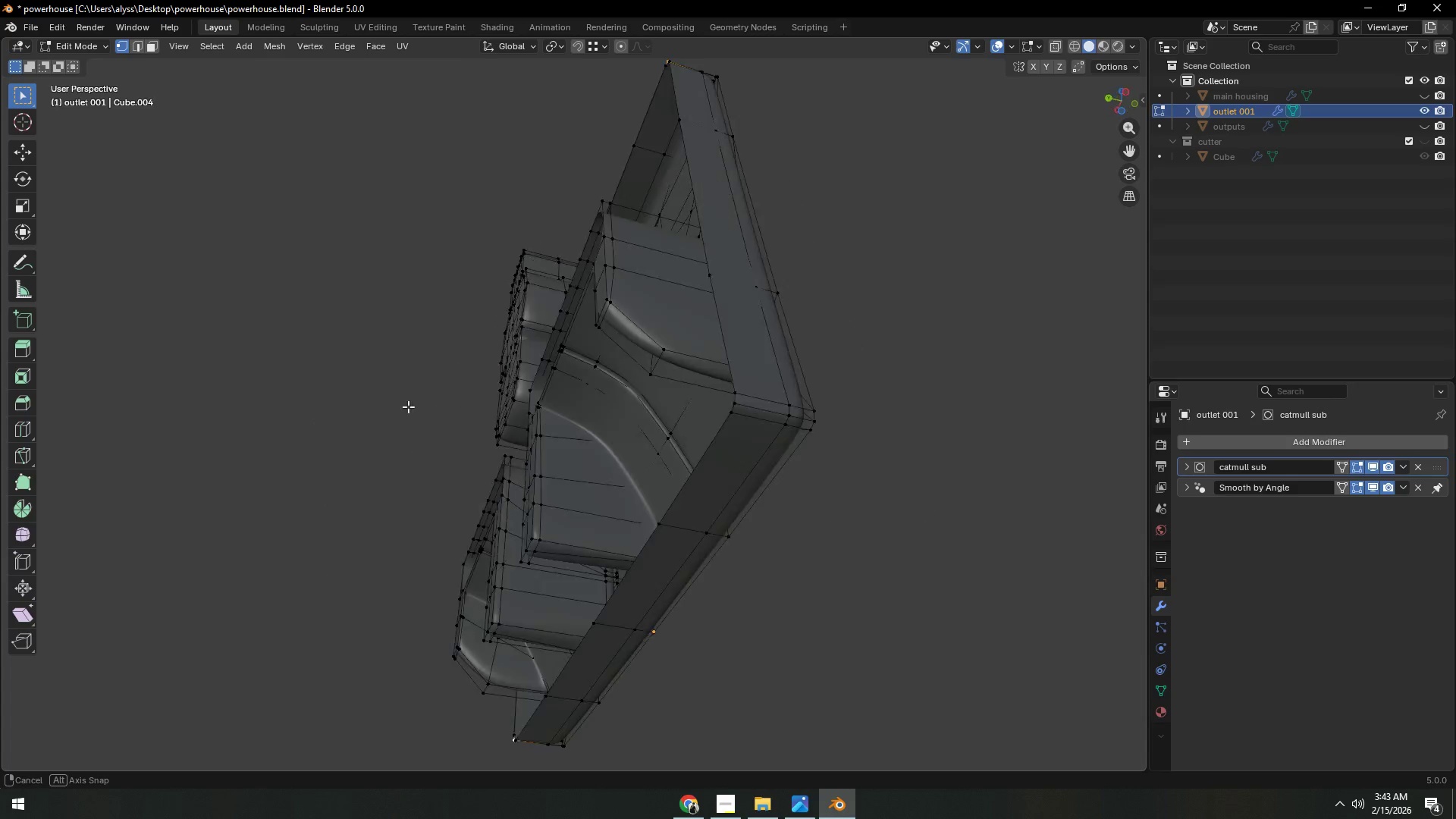 
hold_key(key=ShiftLeft, duration=0.94)
left_click([622, 482])
 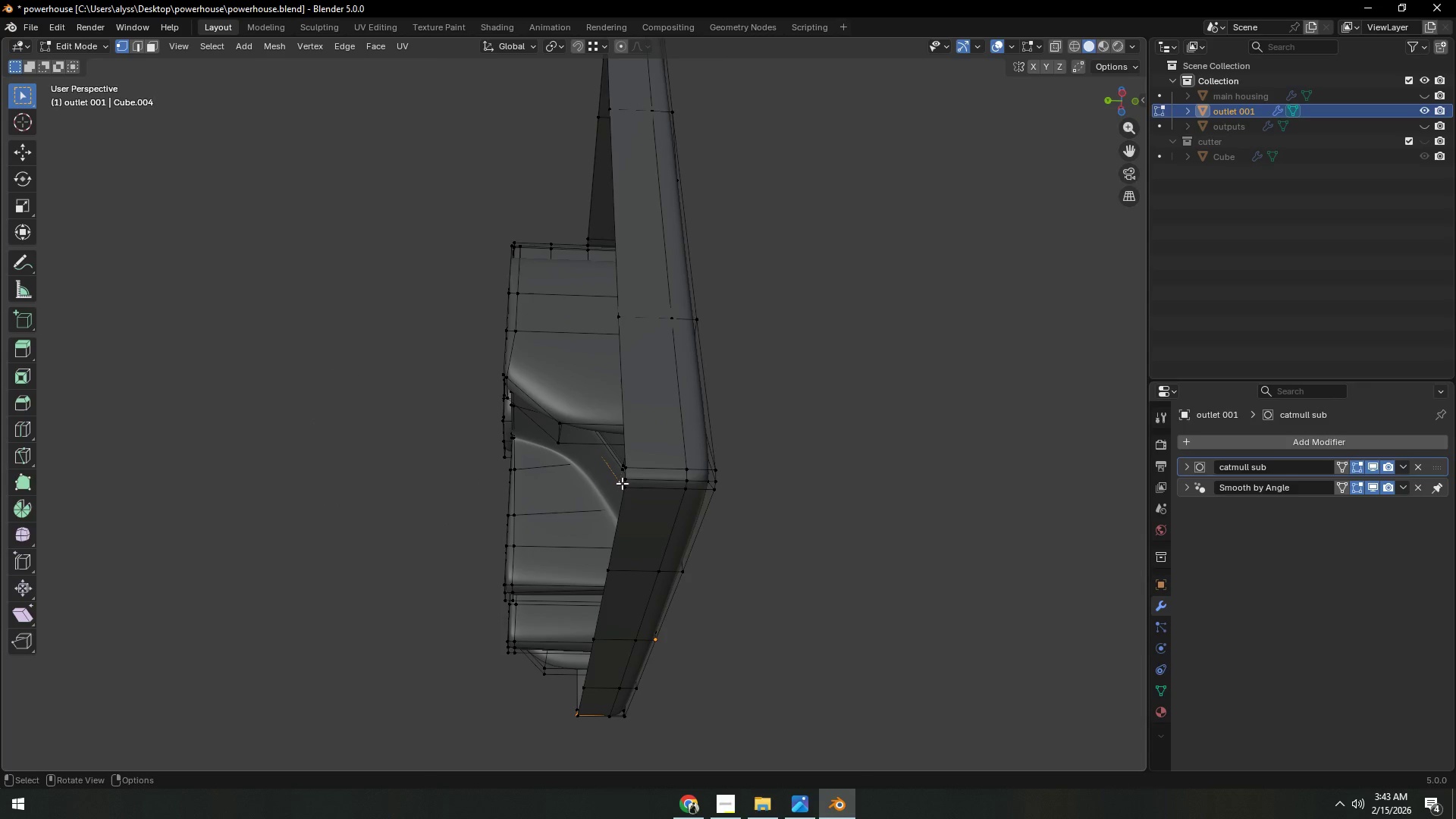 
hold_key(key=ShiftLeft, duration=1.78)
left_click([643, 489])
 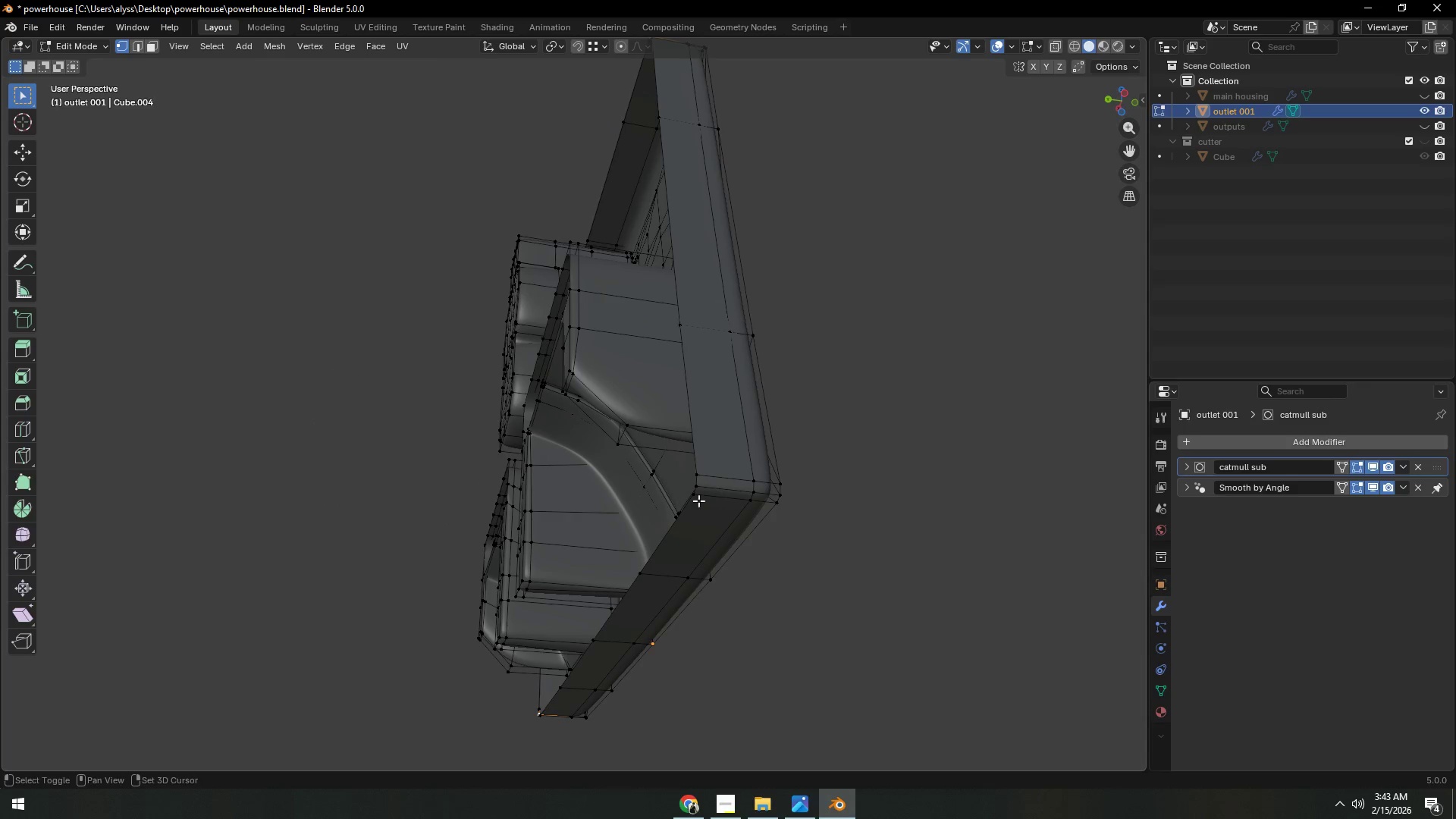 
hold_key(key=ShiftLeft, duration=0.77)
left_click([701, 488])
 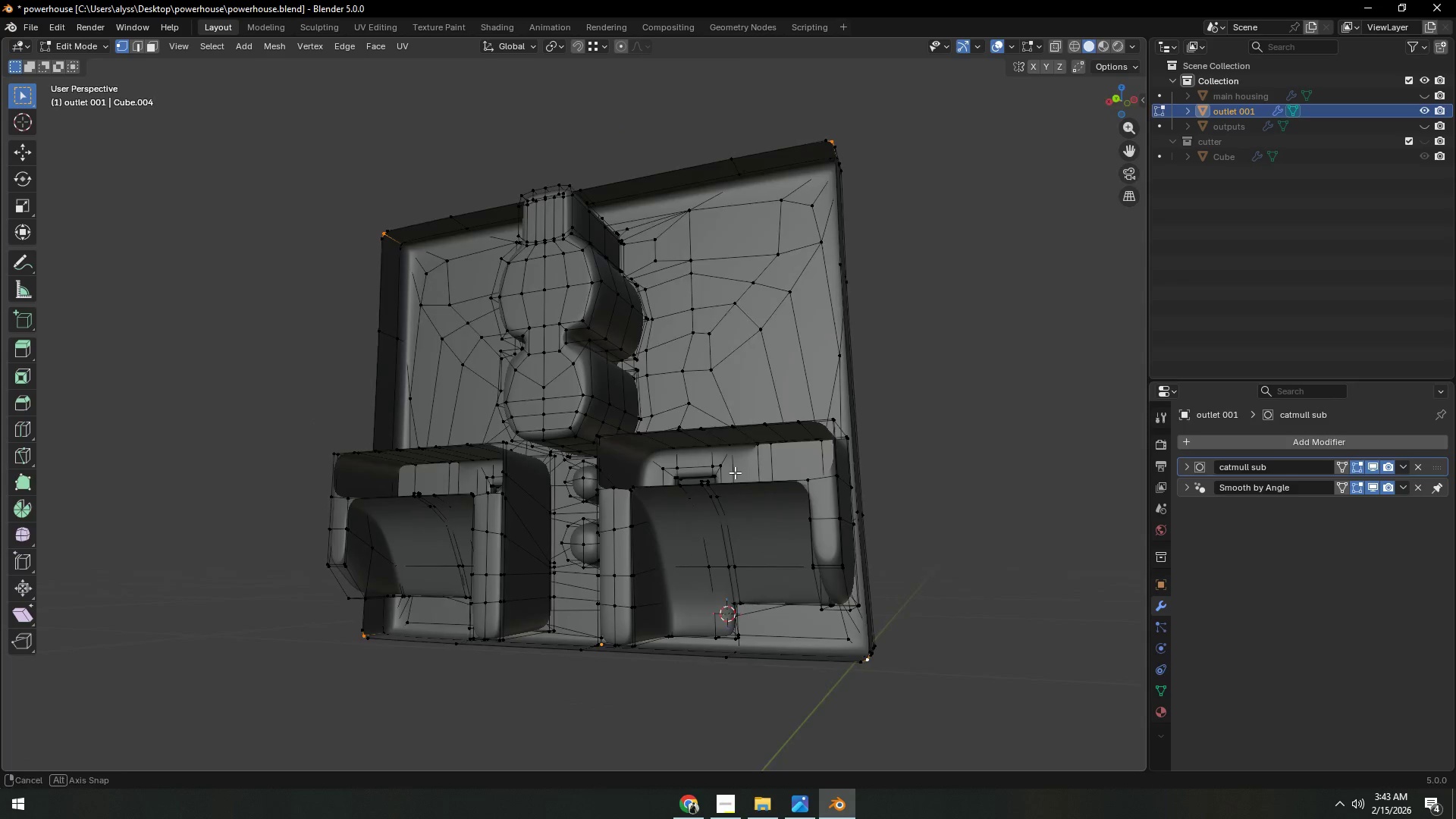 
scroll: coordinate [739, 467], scroll_direction: down, amount: 1.0
 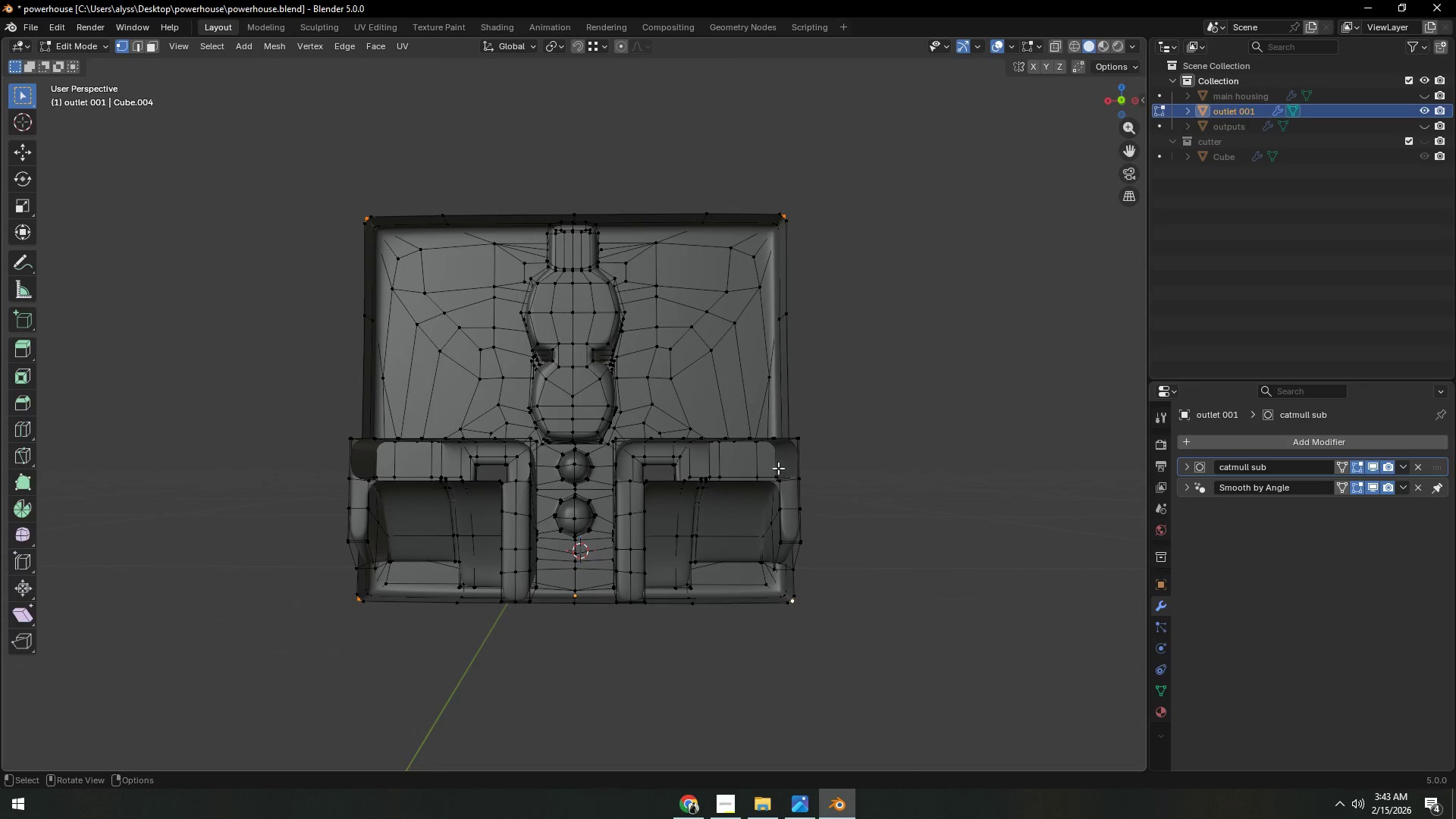 
key(Shift+ShiftLeft)
 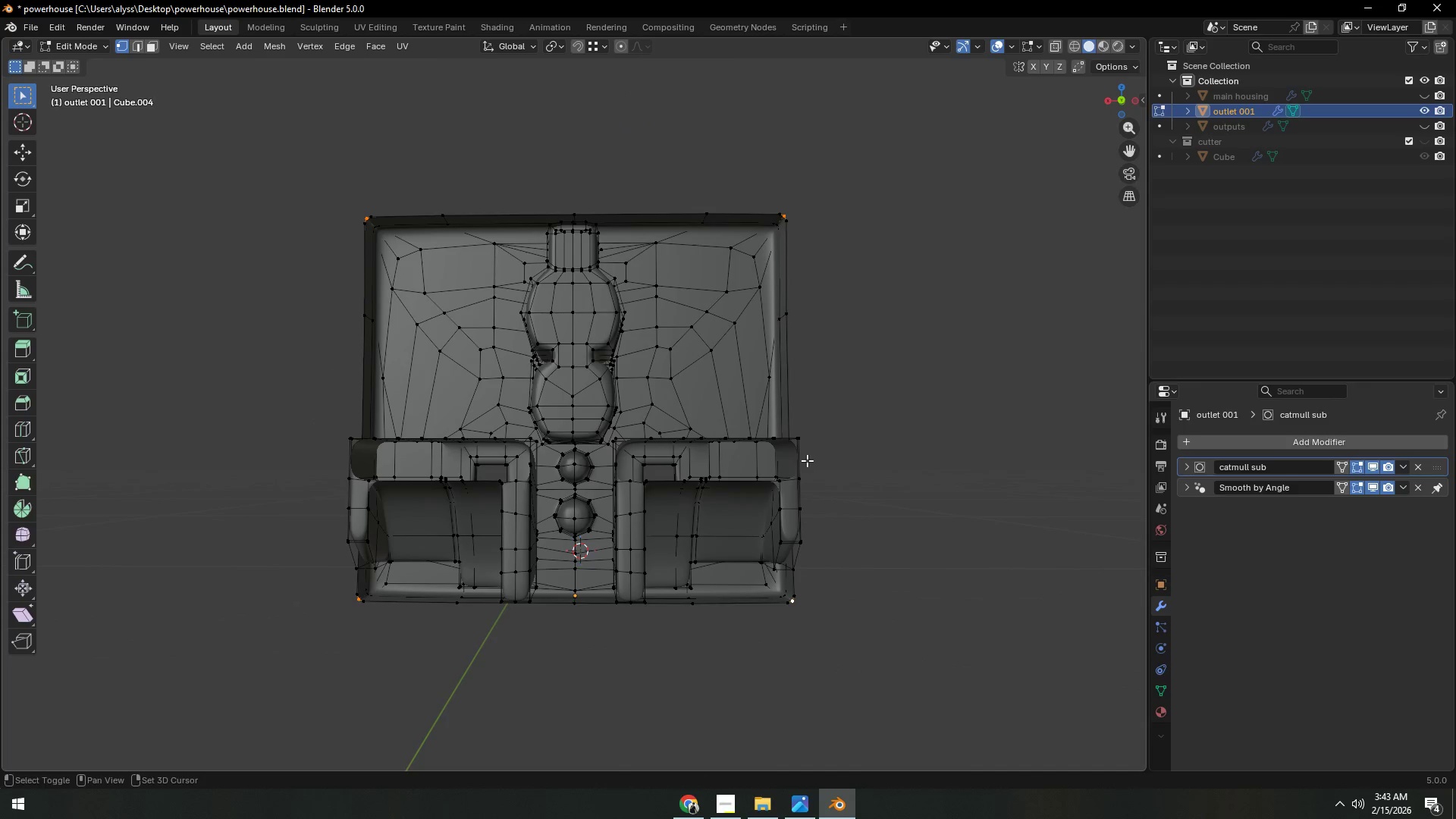 
key(Shift+S)
 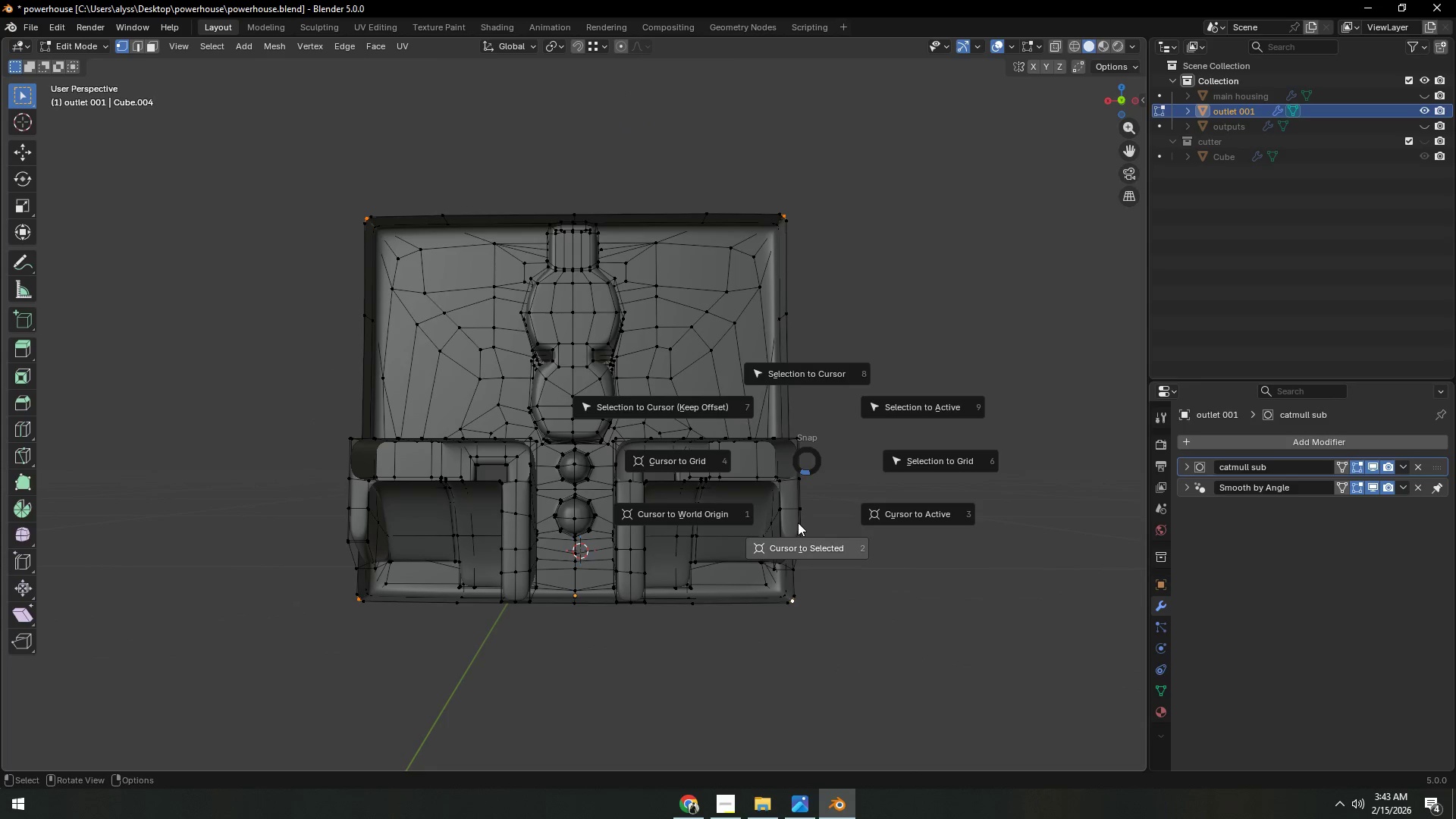 
key(Tab)
 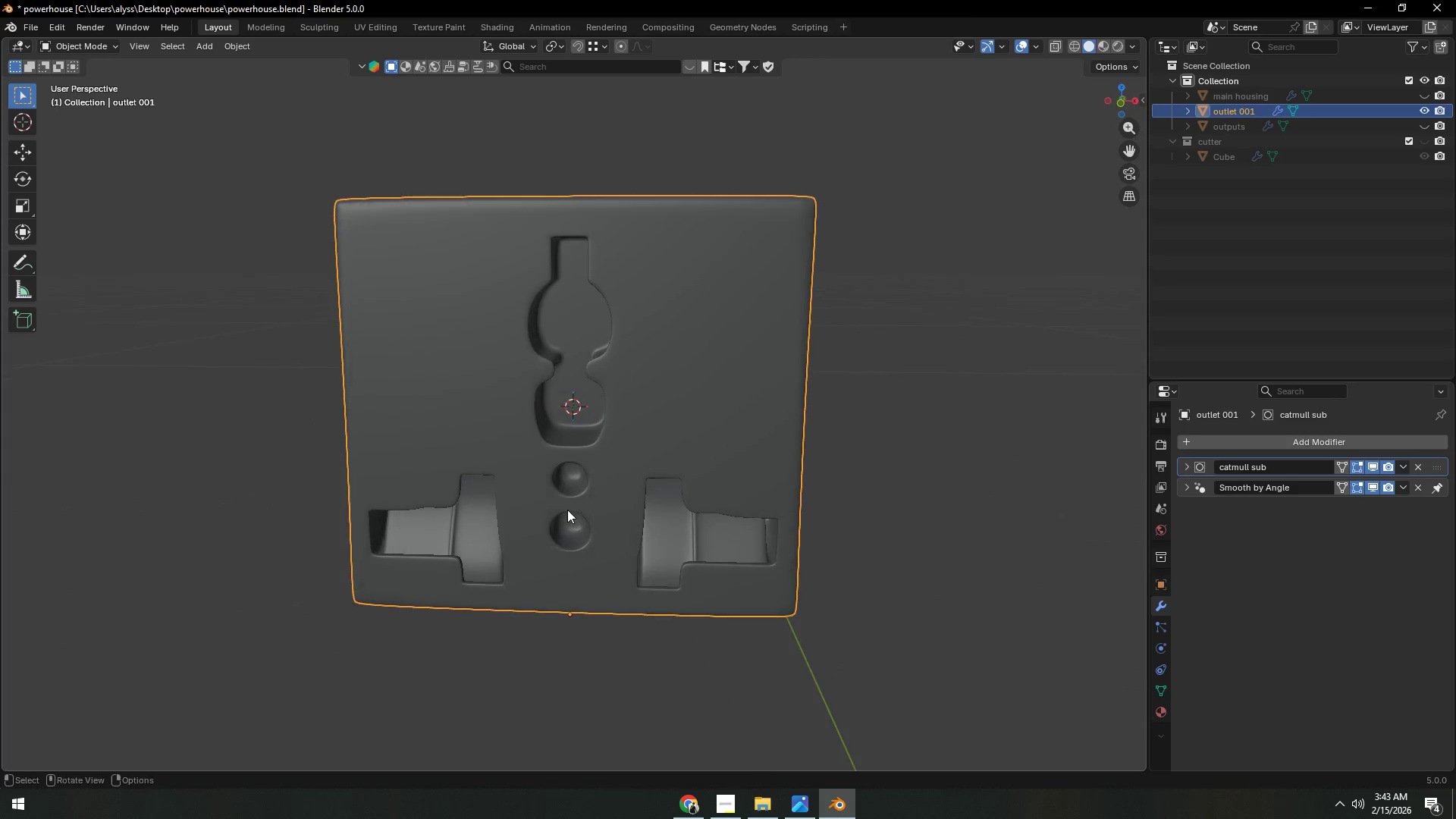 
left_click([566, 495])
 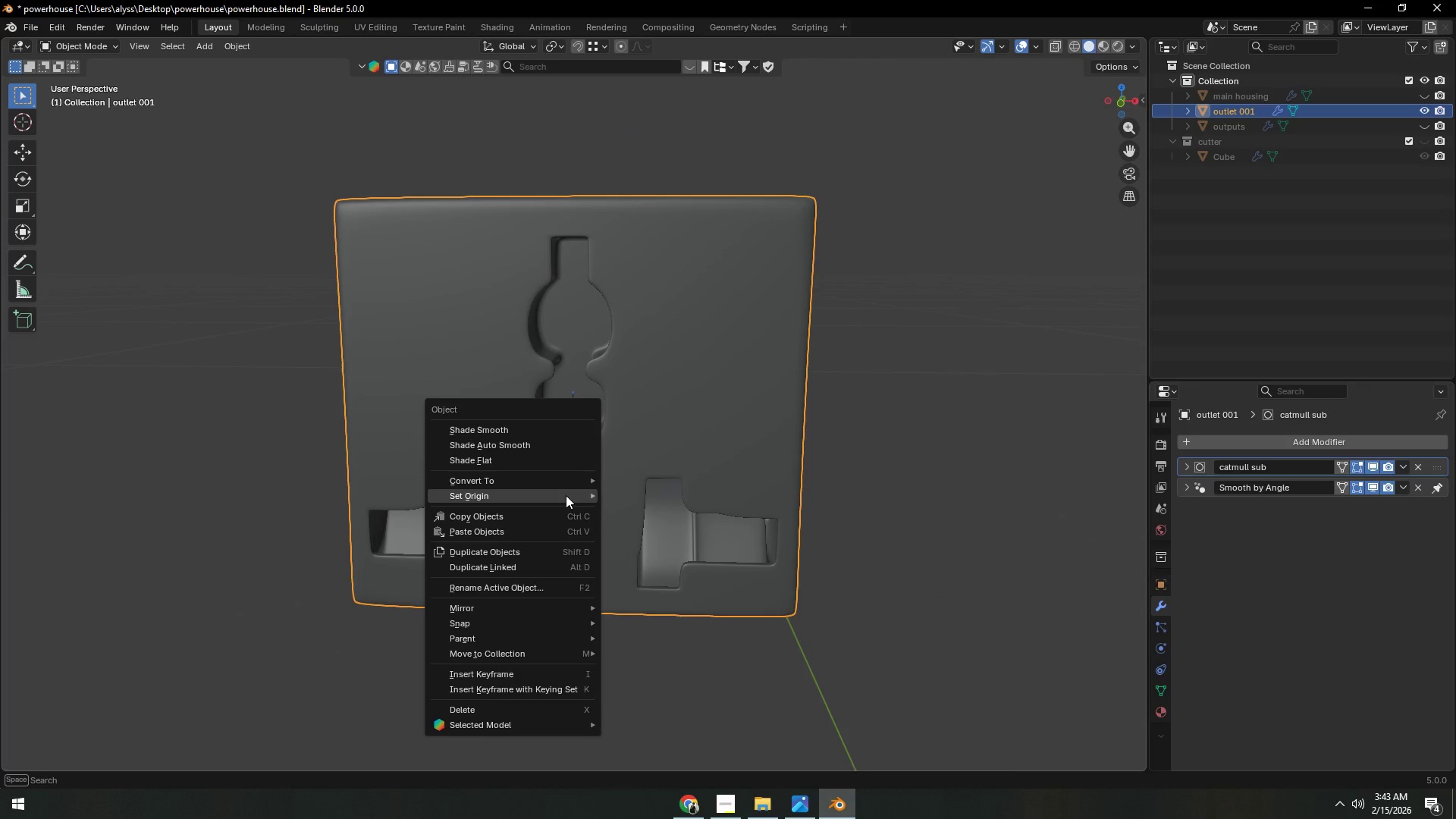 
right_click([566, 495])
 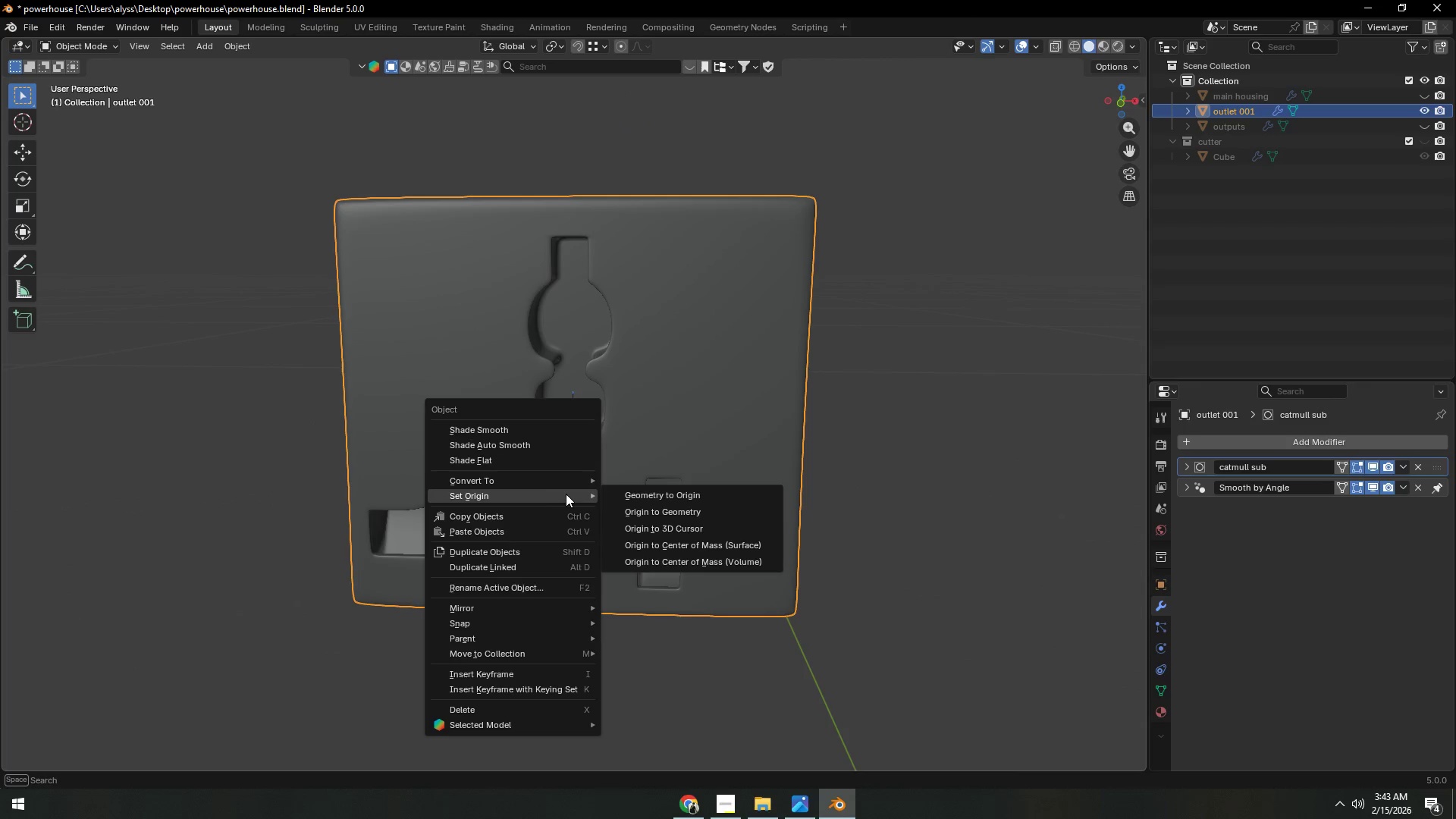 
mouse_move([551, 490])
 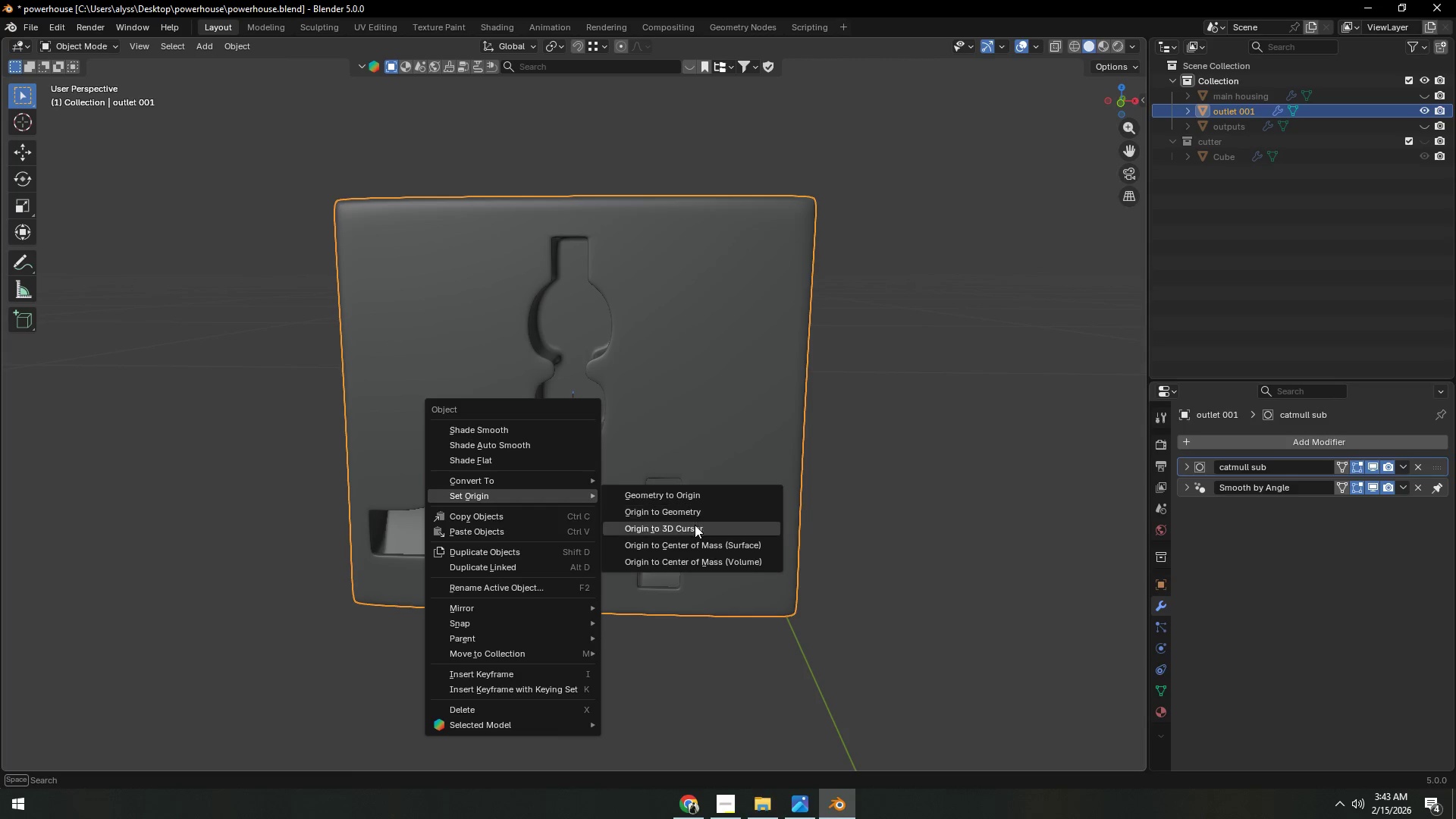 
left_click([695, 525])
 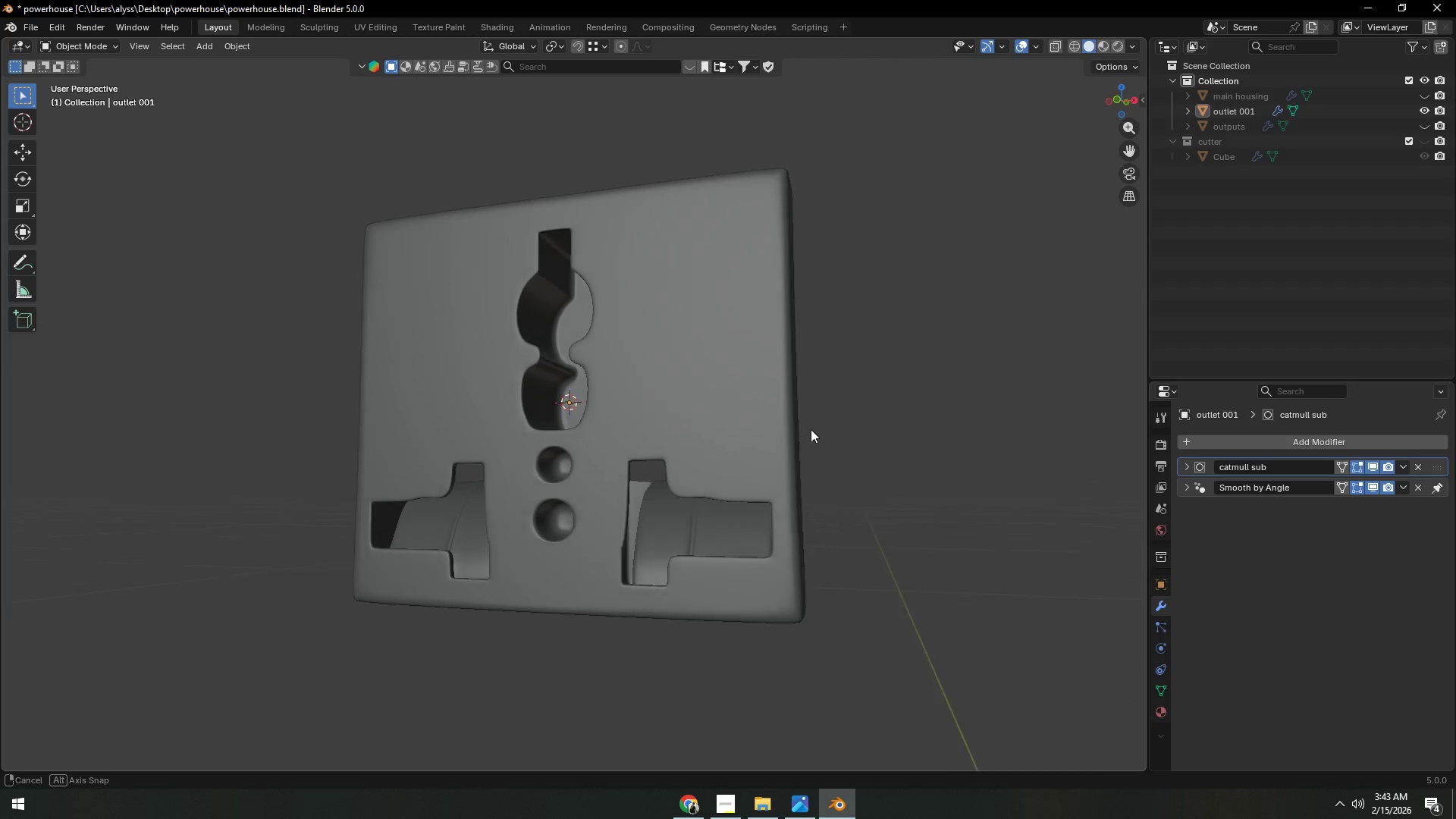 
scroll: coordinate [799, 442], scroll_direction: down, amount: 2.0
 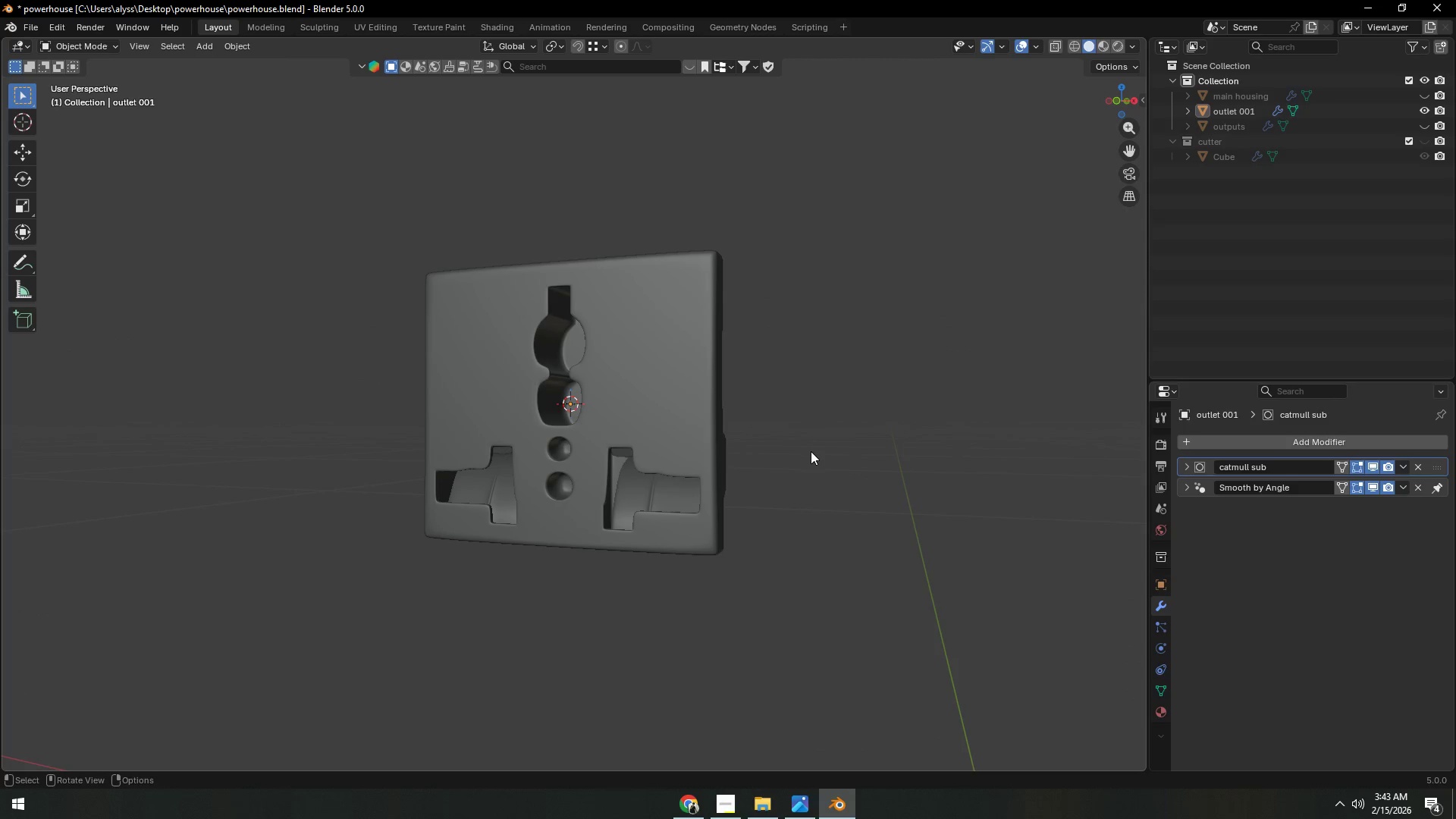 
key(Backquote)
 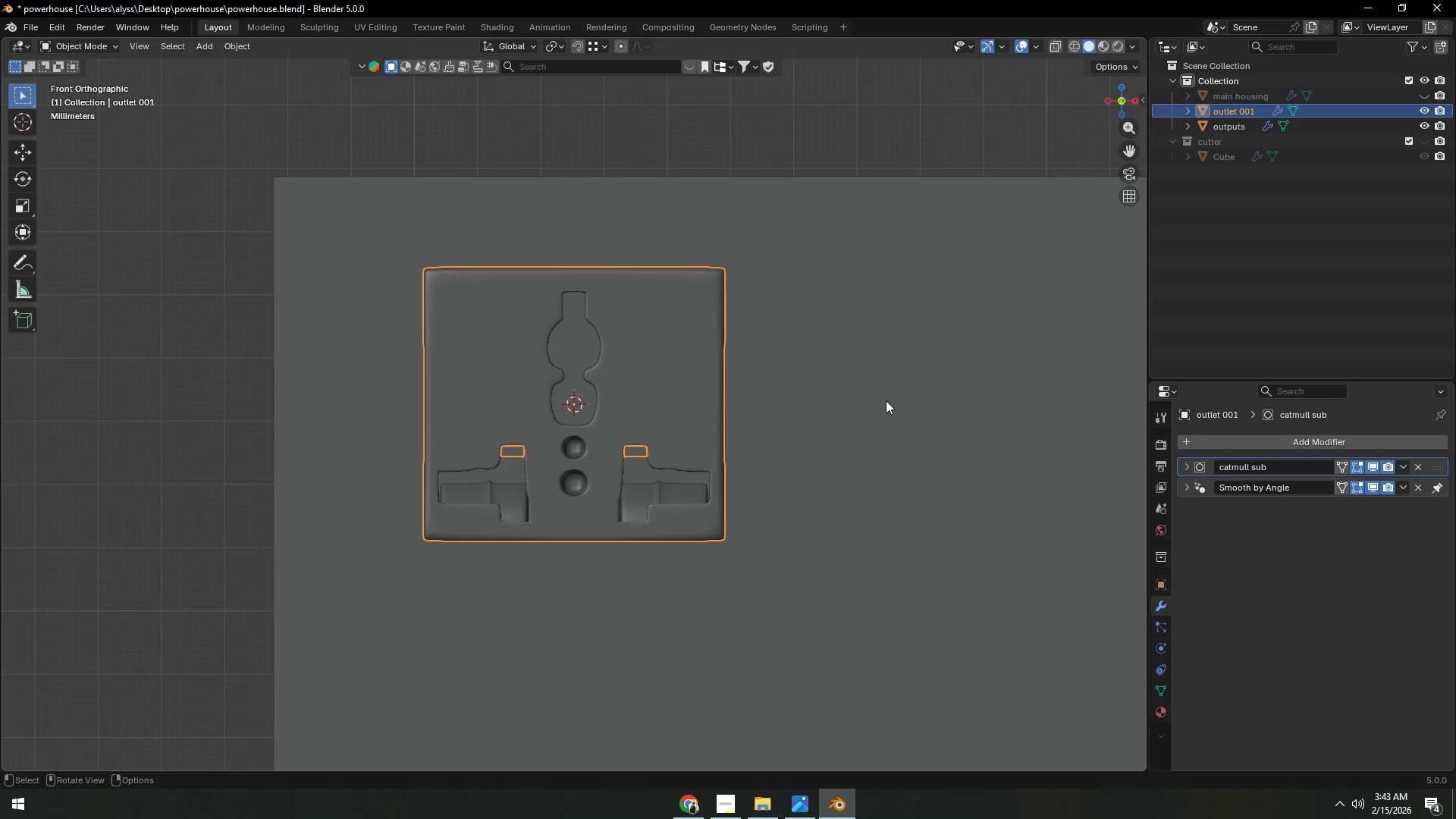 
wait(5.34)
 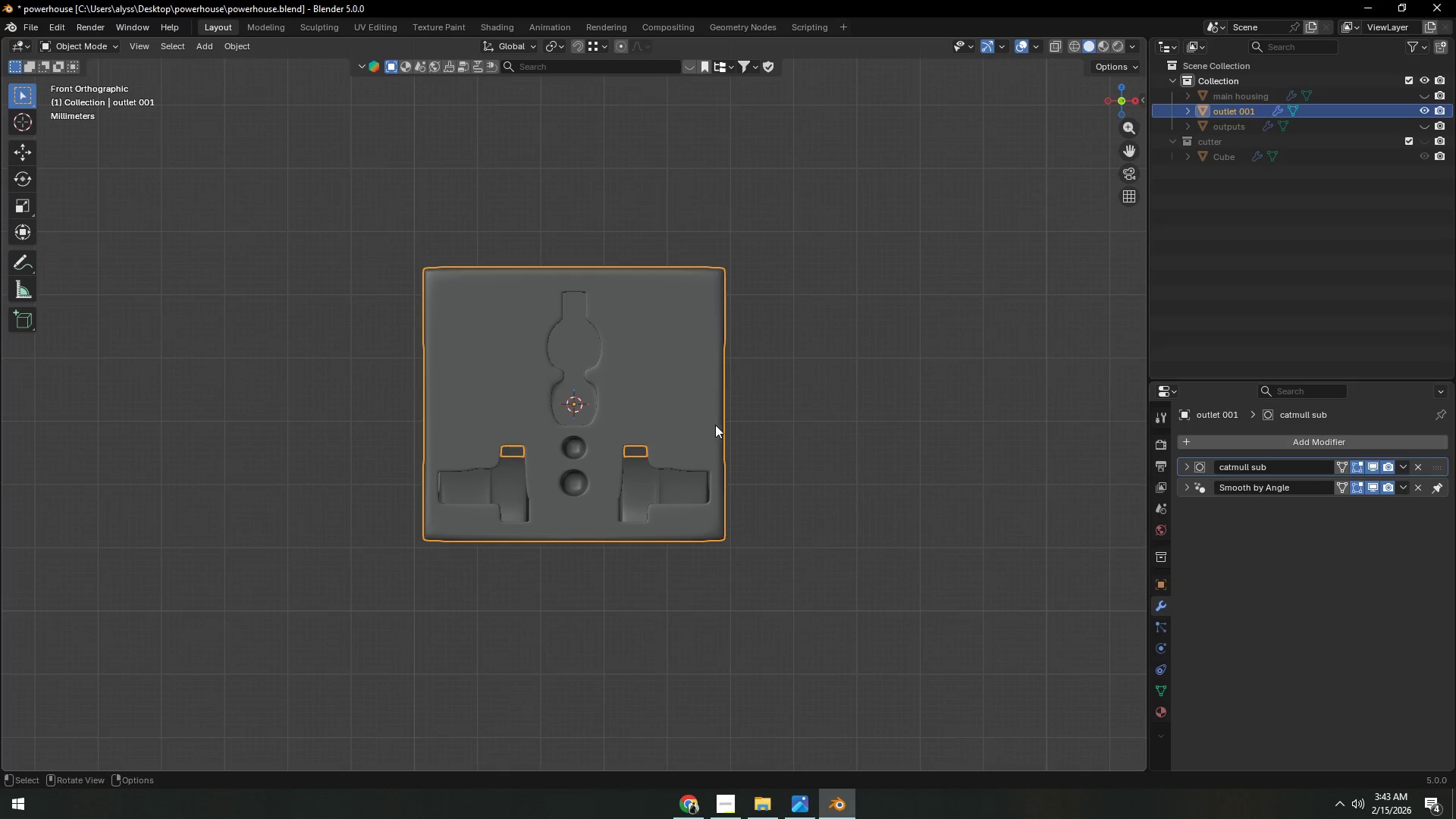 
hold_key(key=ShiftLeft, duration=0.33)
 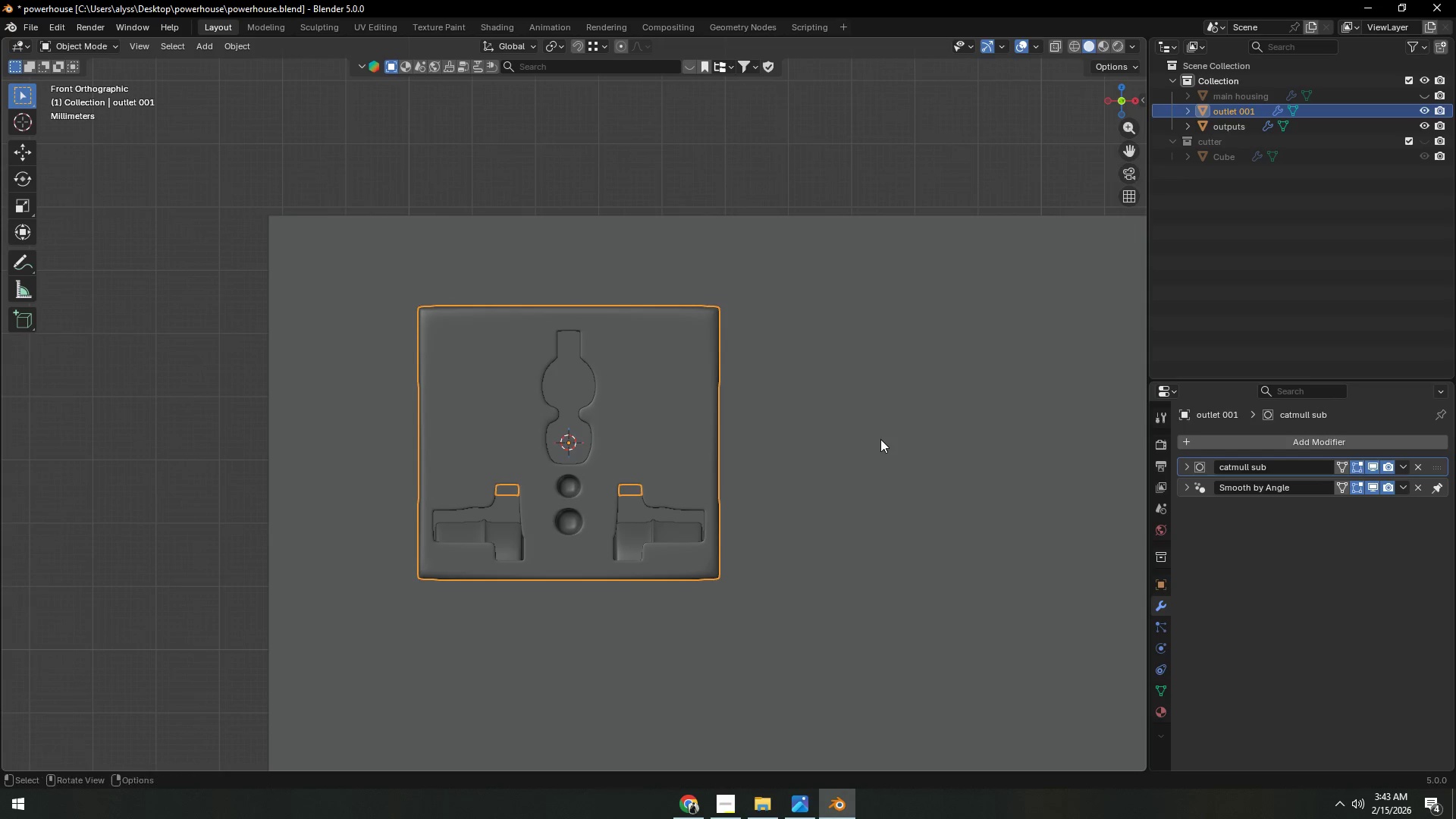 
scroll: coordinate [880, 439], scroll_direction: up, amount: 1.0
 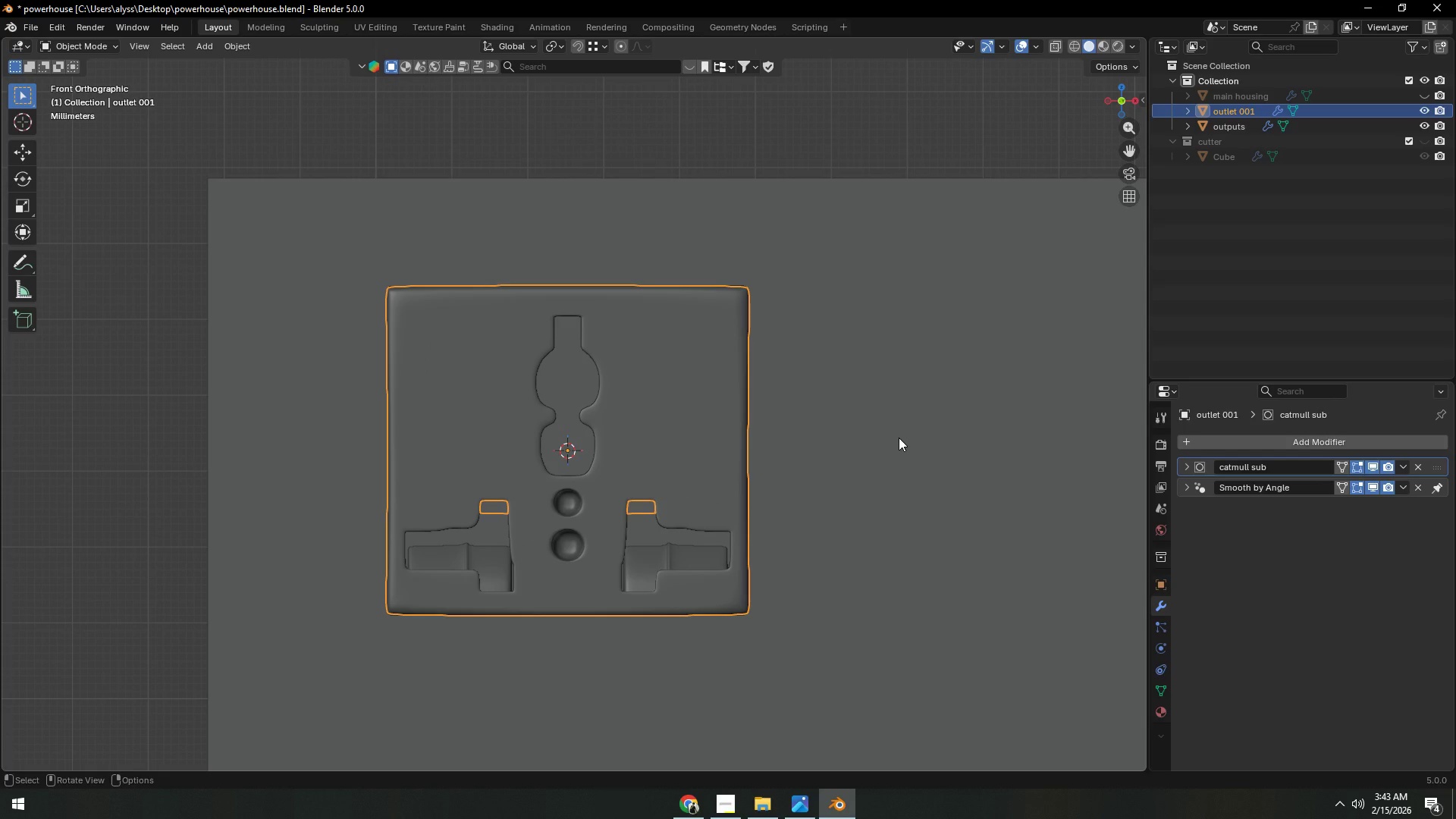 
type(sY)
 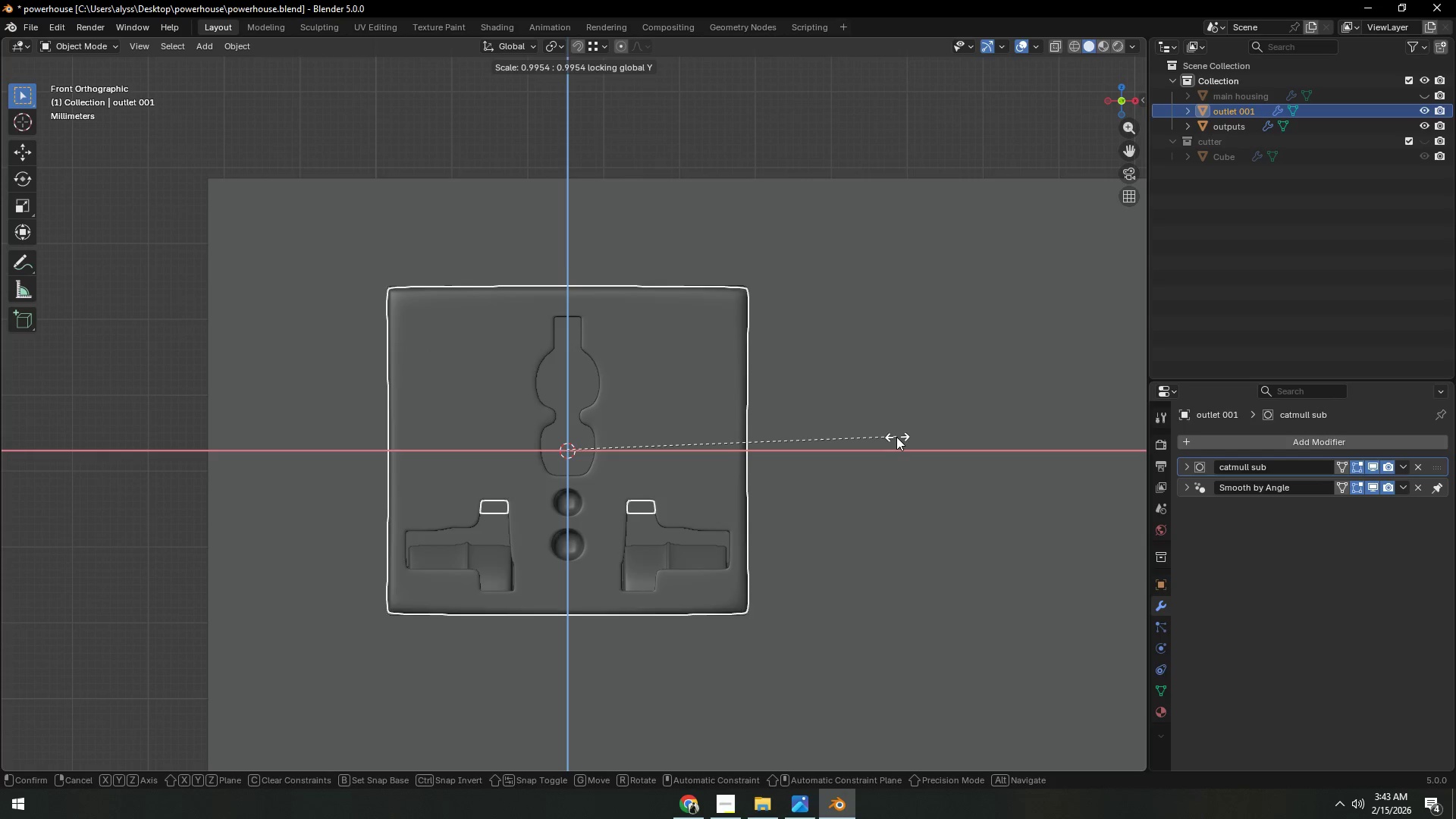 
left_click([893, 437])
 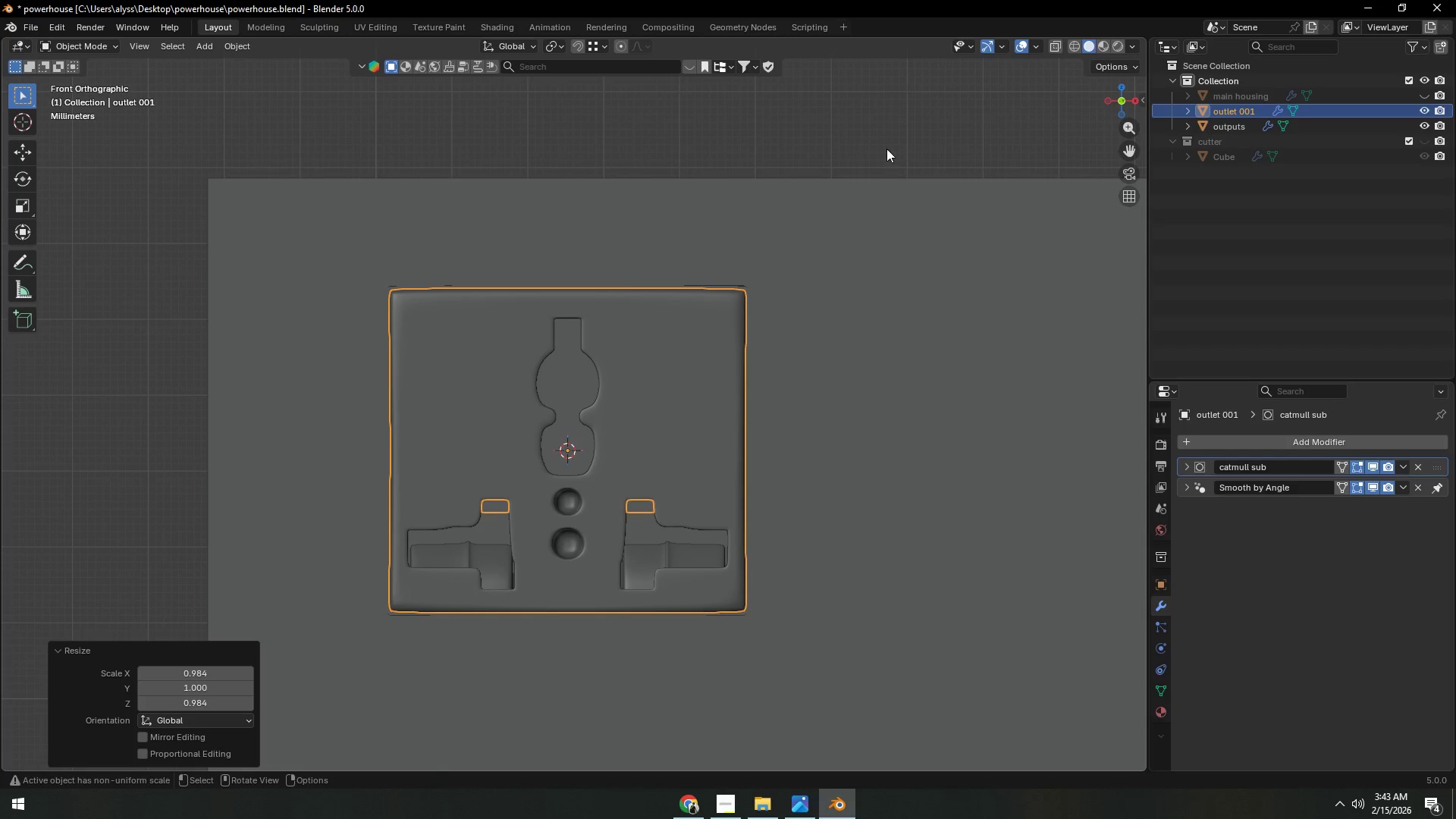 
left_click([886, 121])
 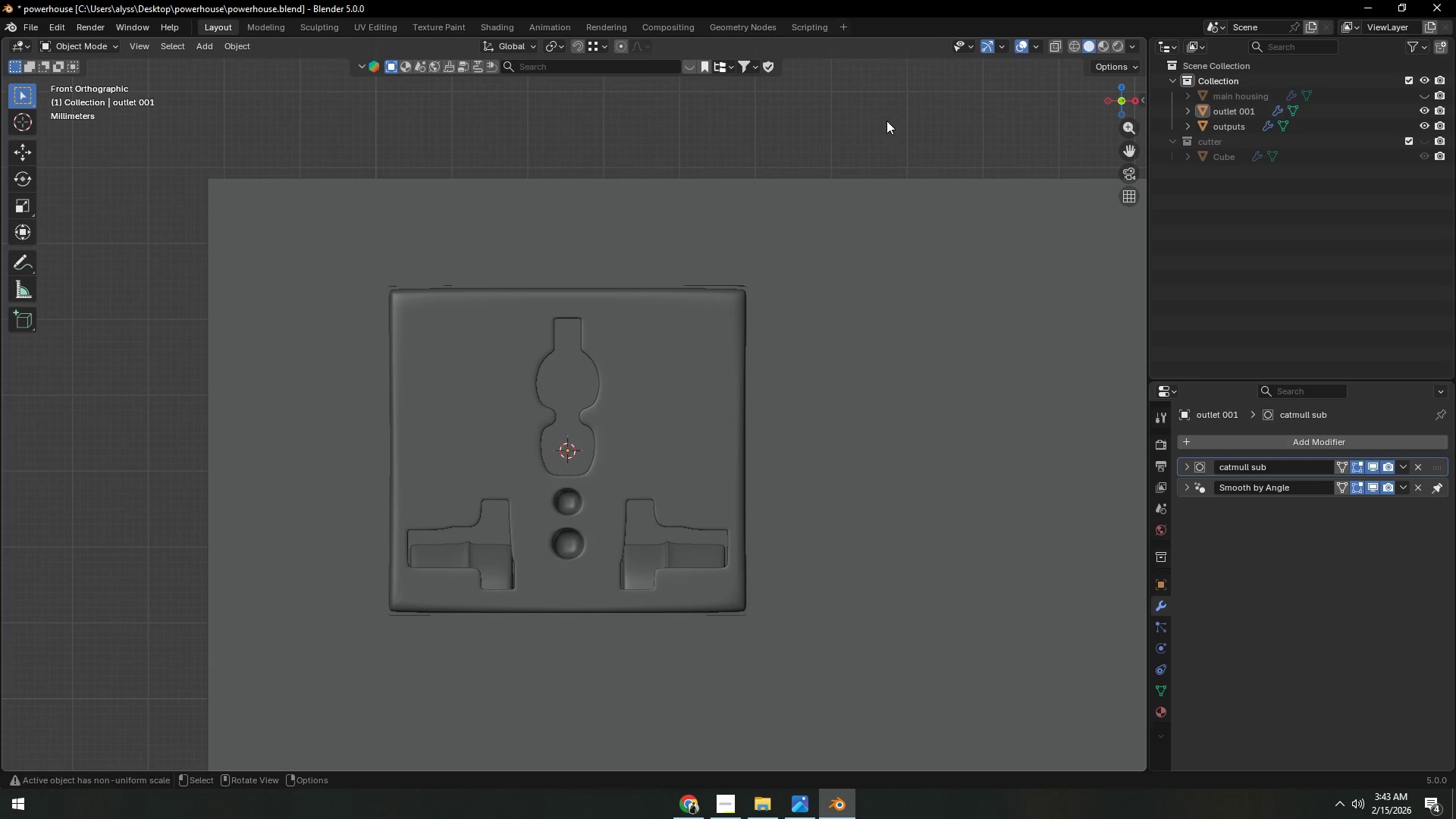 
key(Tab)
 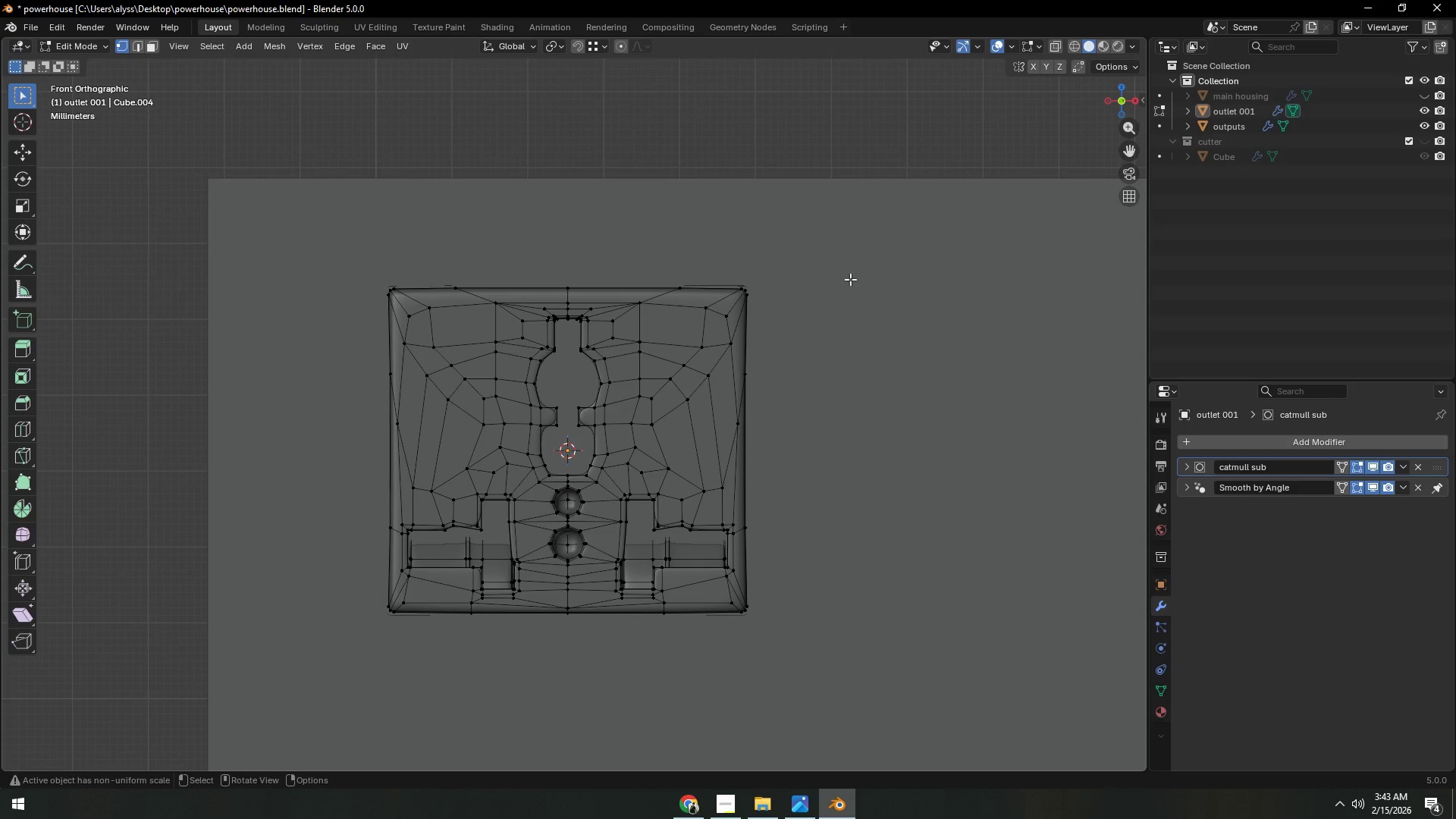 
key(Tab)
 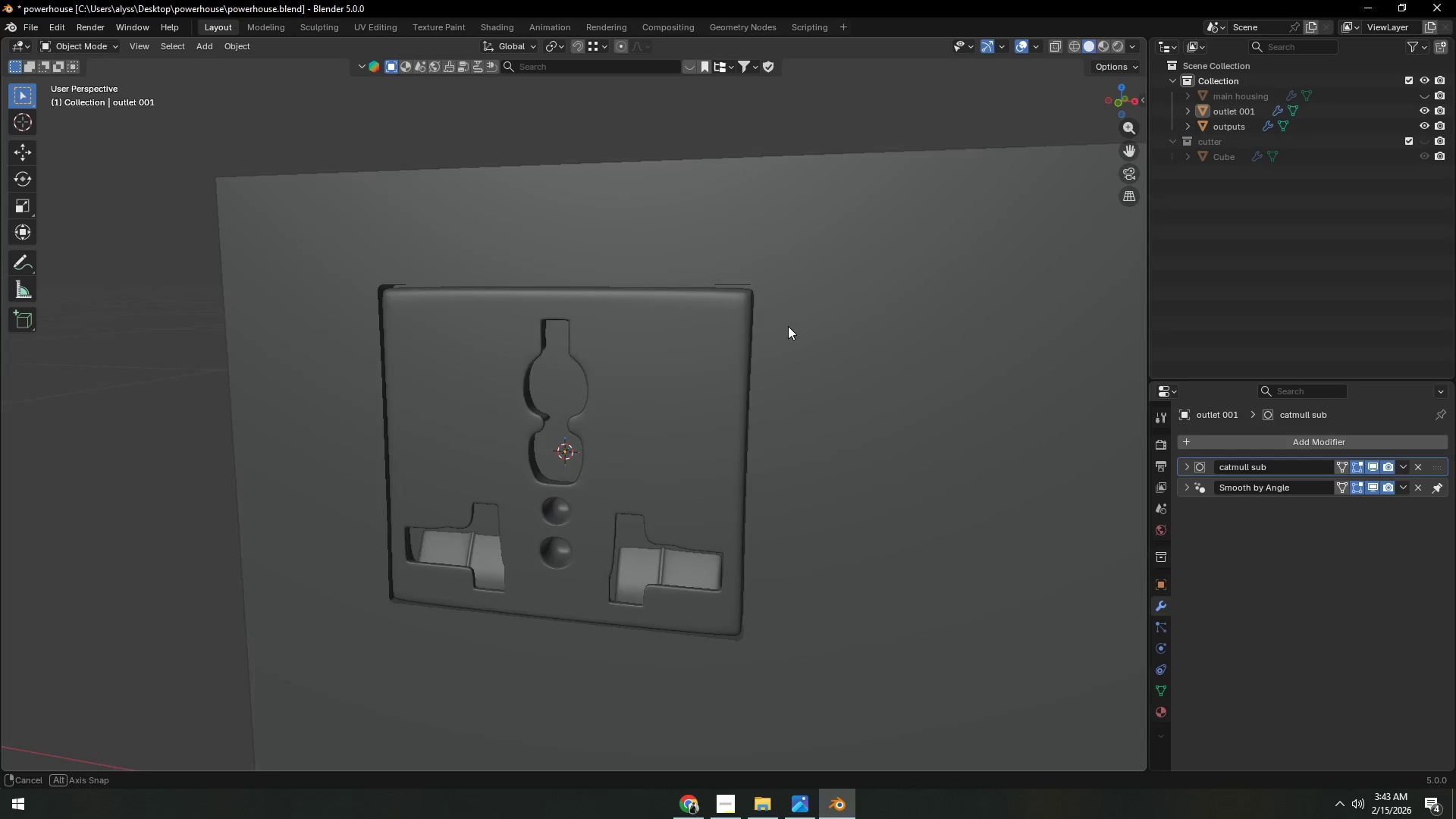 
scroll: coordinate [761, 347], scroll_direction: down, amount: 3.0
 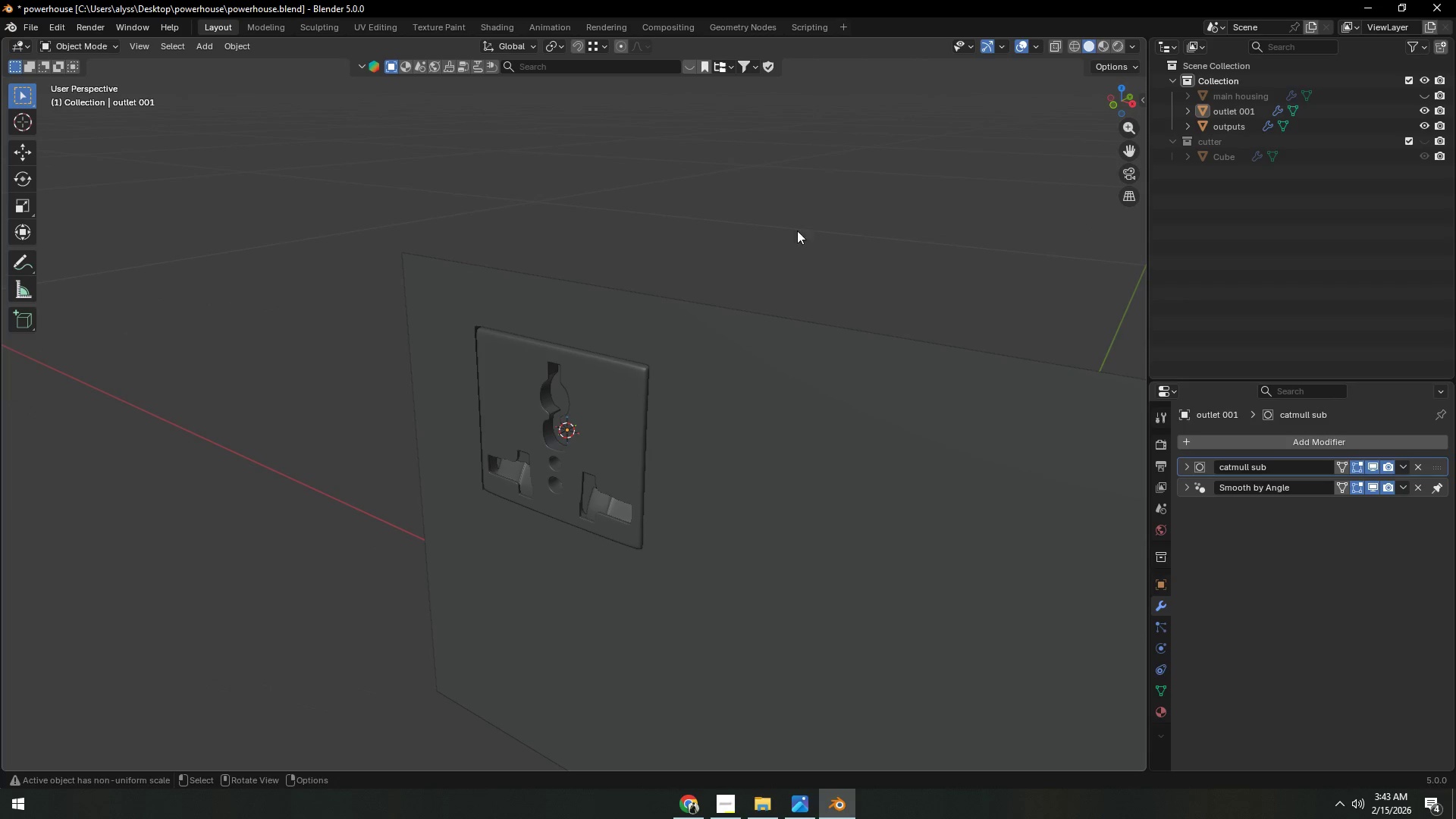 
left_click([806, 210])
 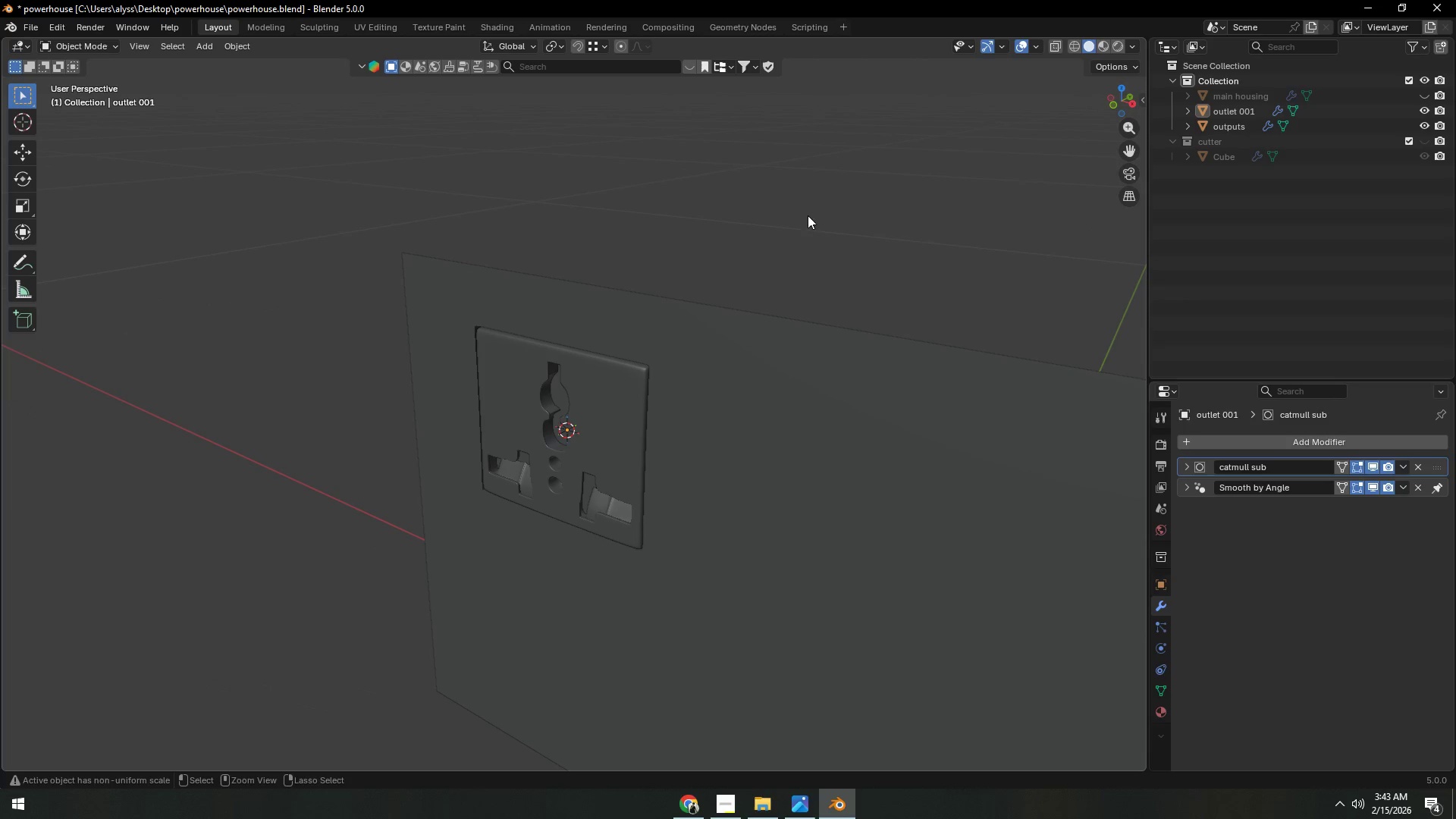 
key(Control+S)
 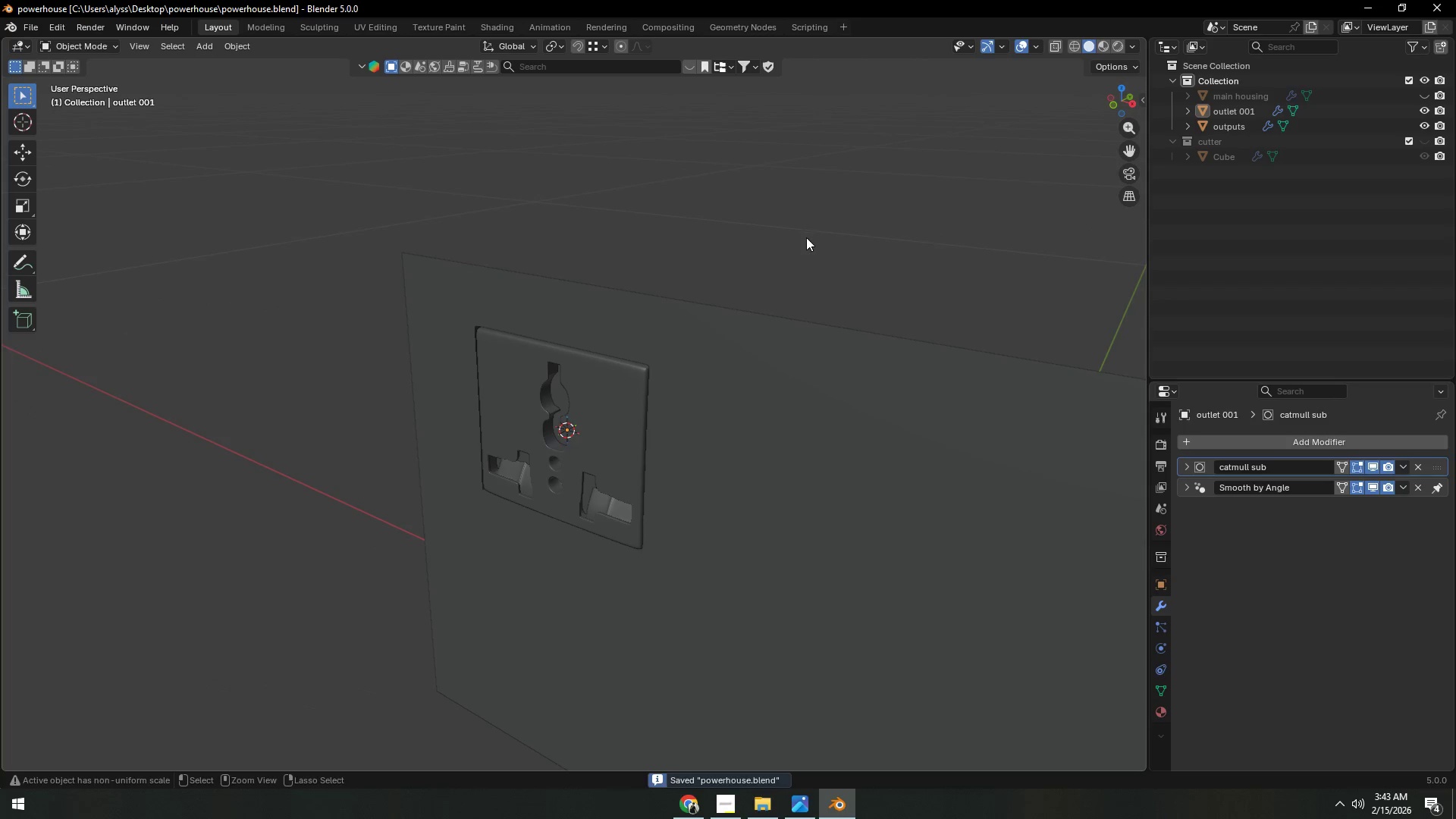 
scroll: coordinate [800, 256], scroll_direction: down, amount: 6.0
 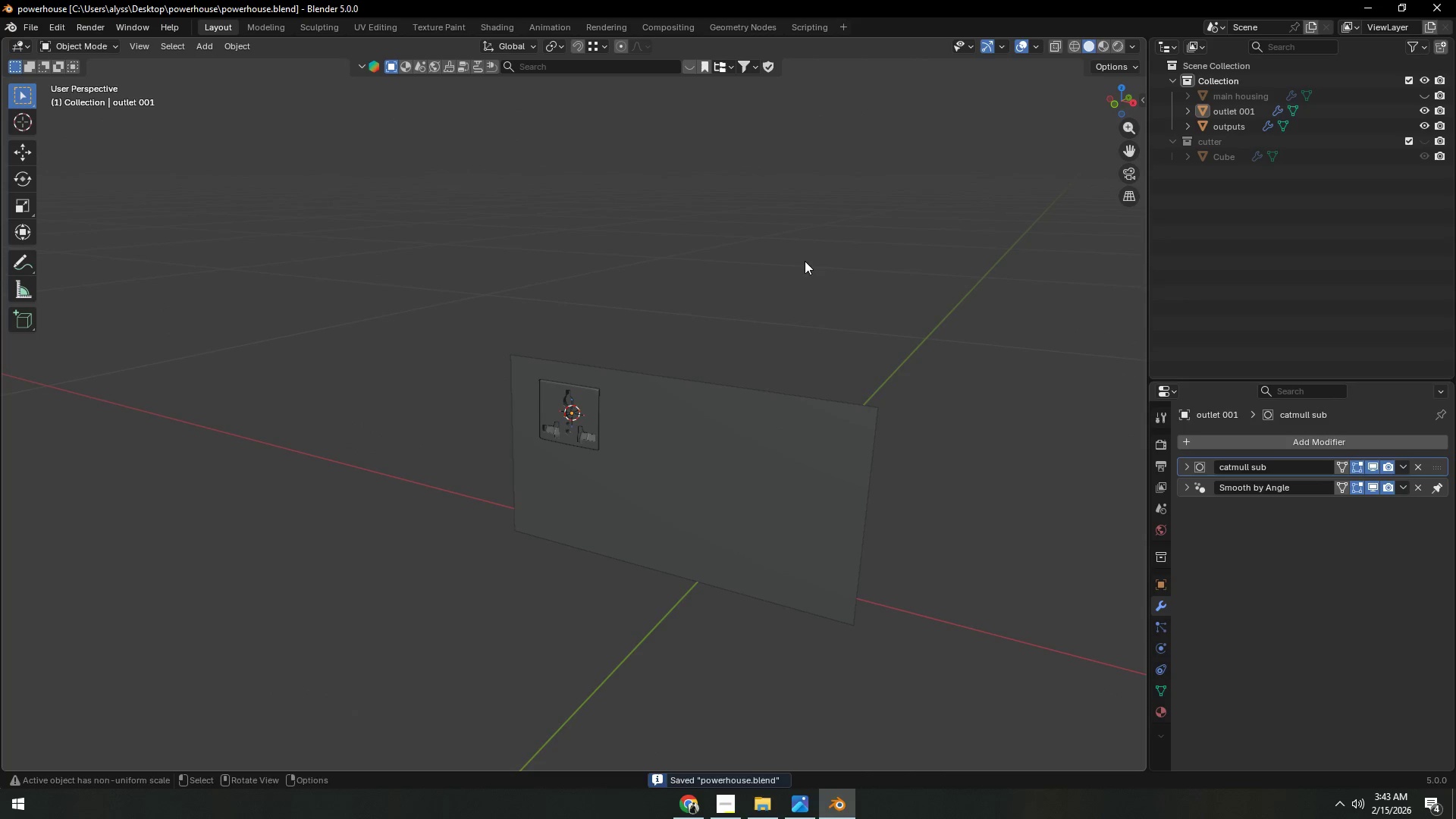 
scroll: coordinate [805, 278], scroll_direction: up, amount: 1.0
 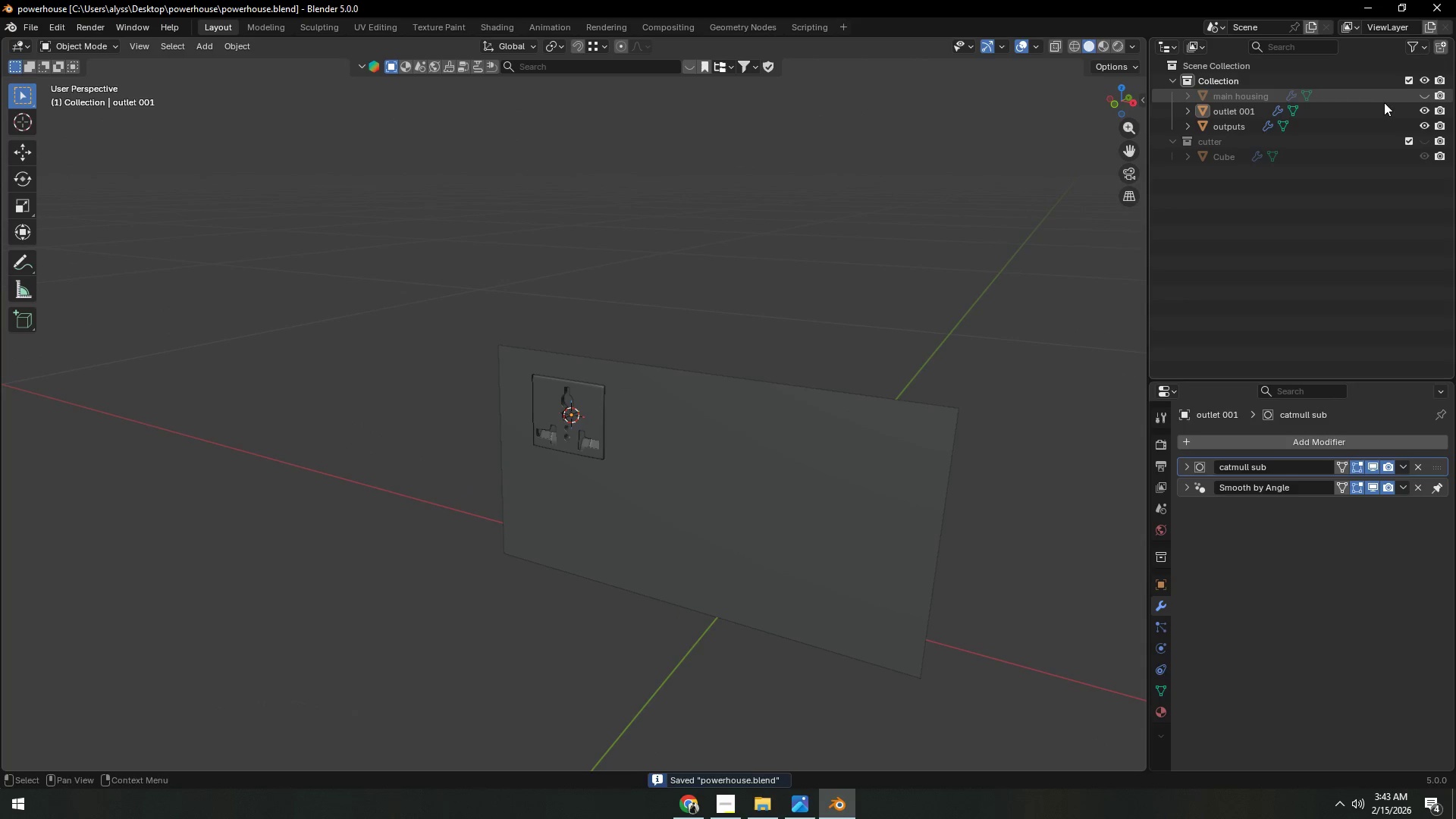 
left_click([1421, 93])
 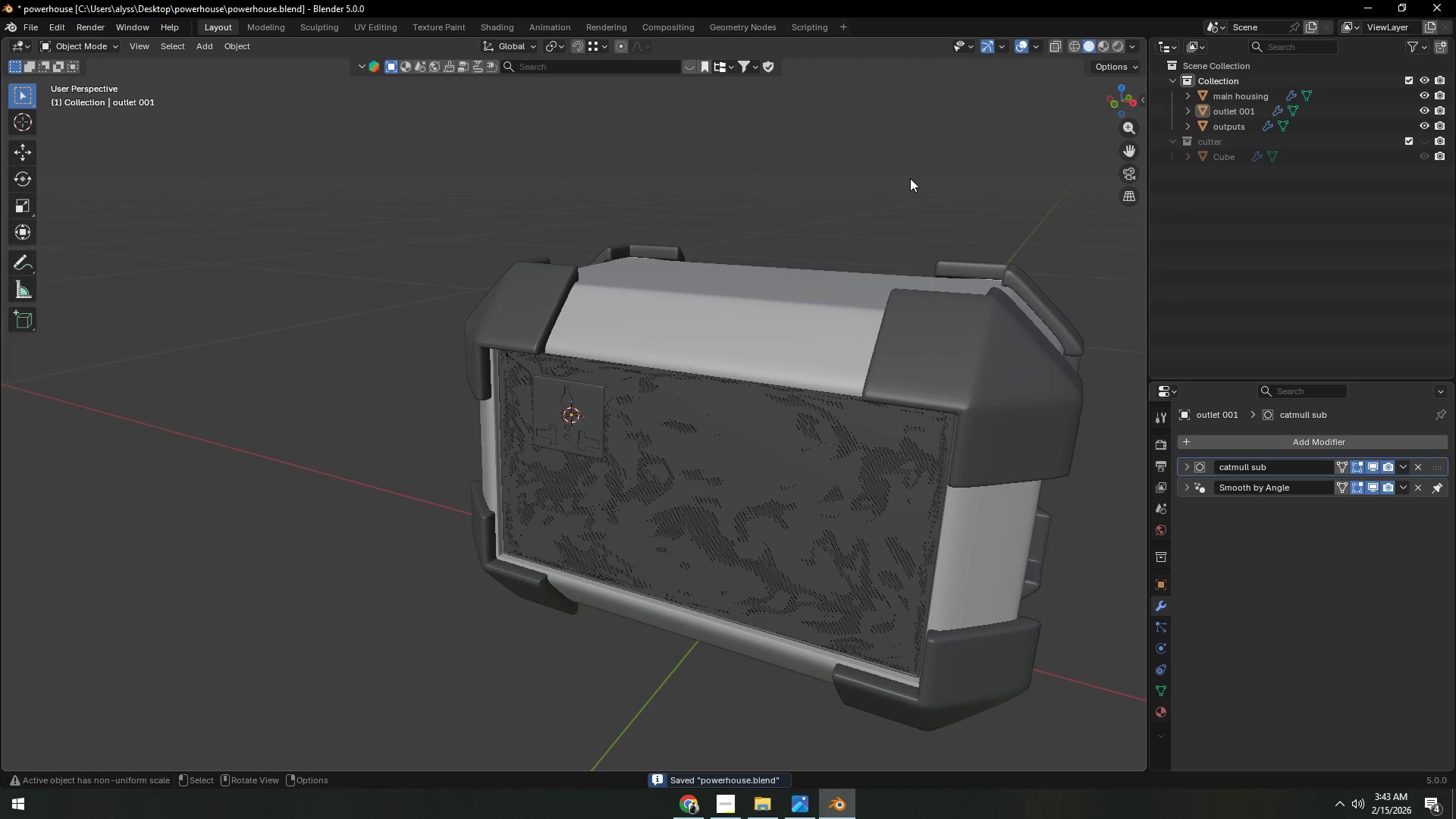 
left_click([910, 177])
 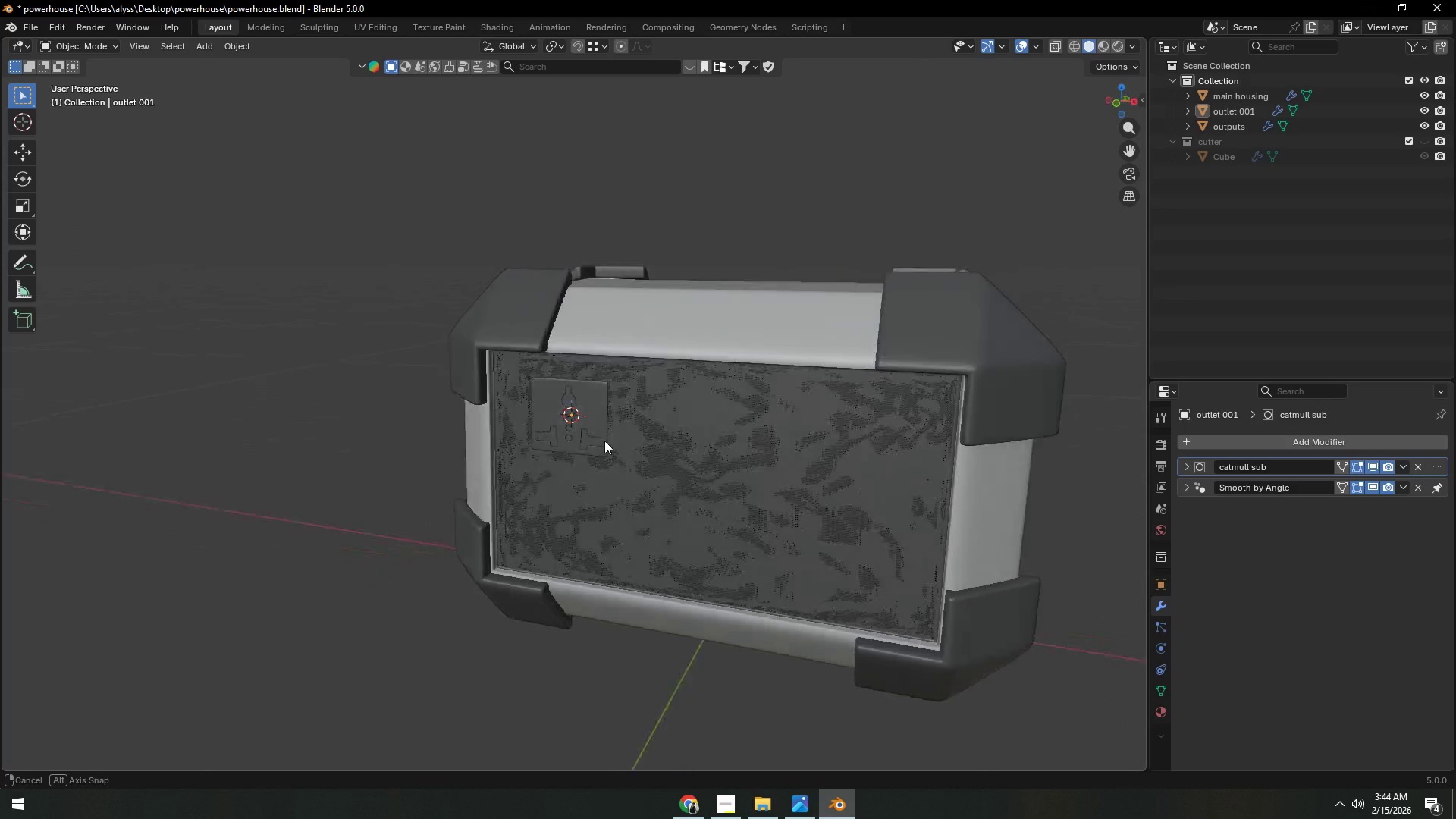 
scroll: coordinate [585, 447], scroll_direction: down, amount: 3.0
 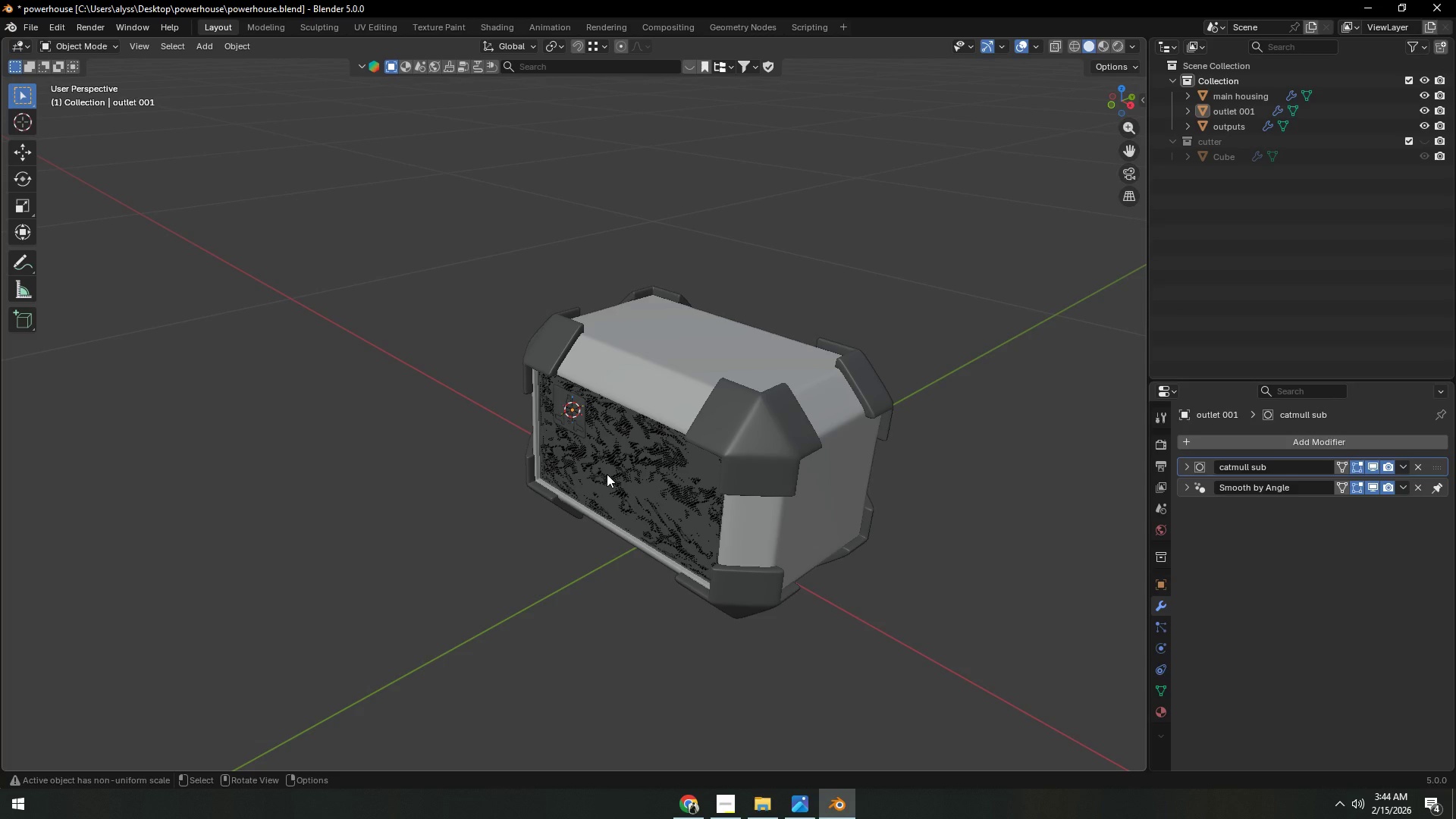 
wait(12.2)
 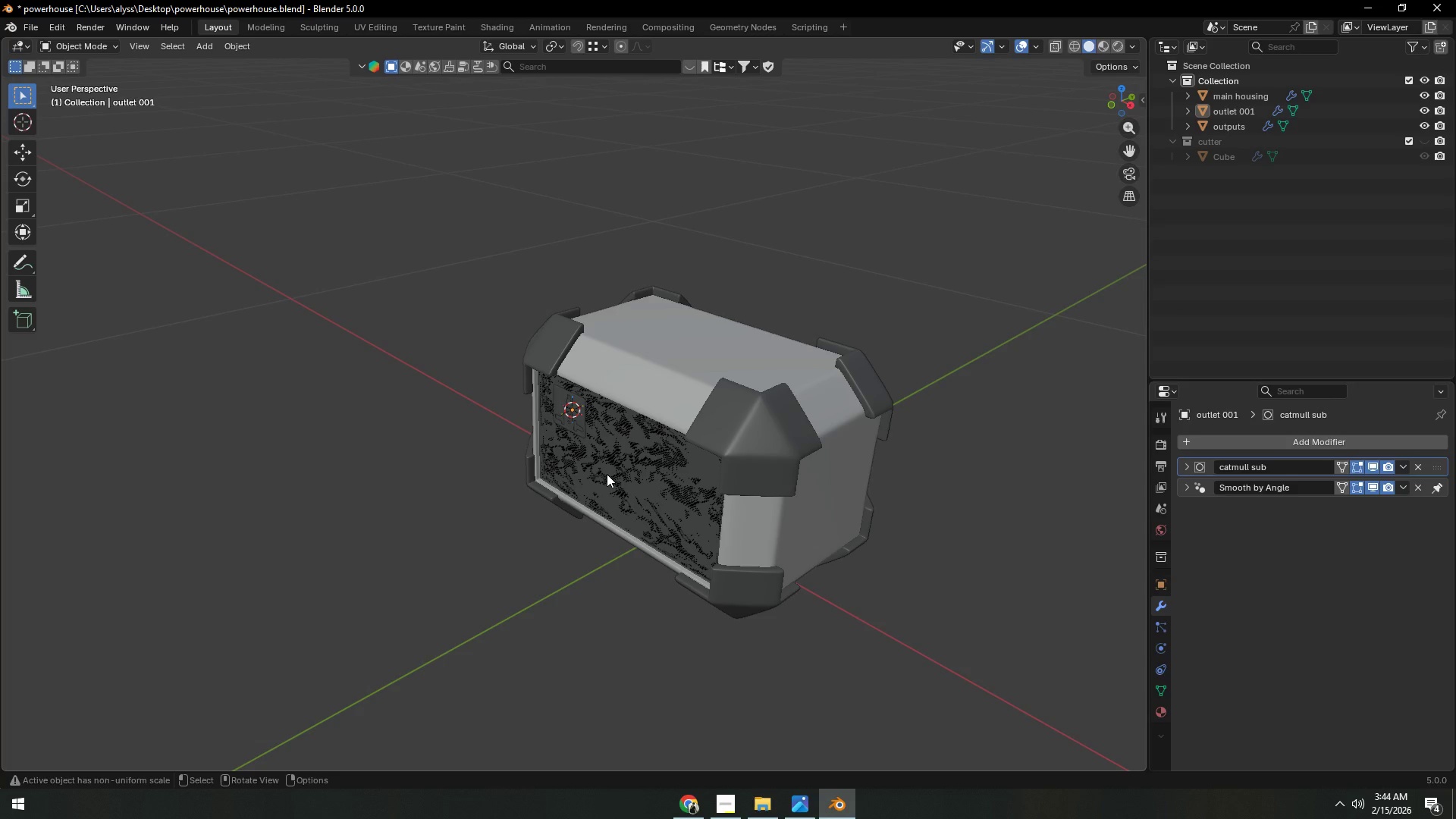 
mouse_move([723, 794])
 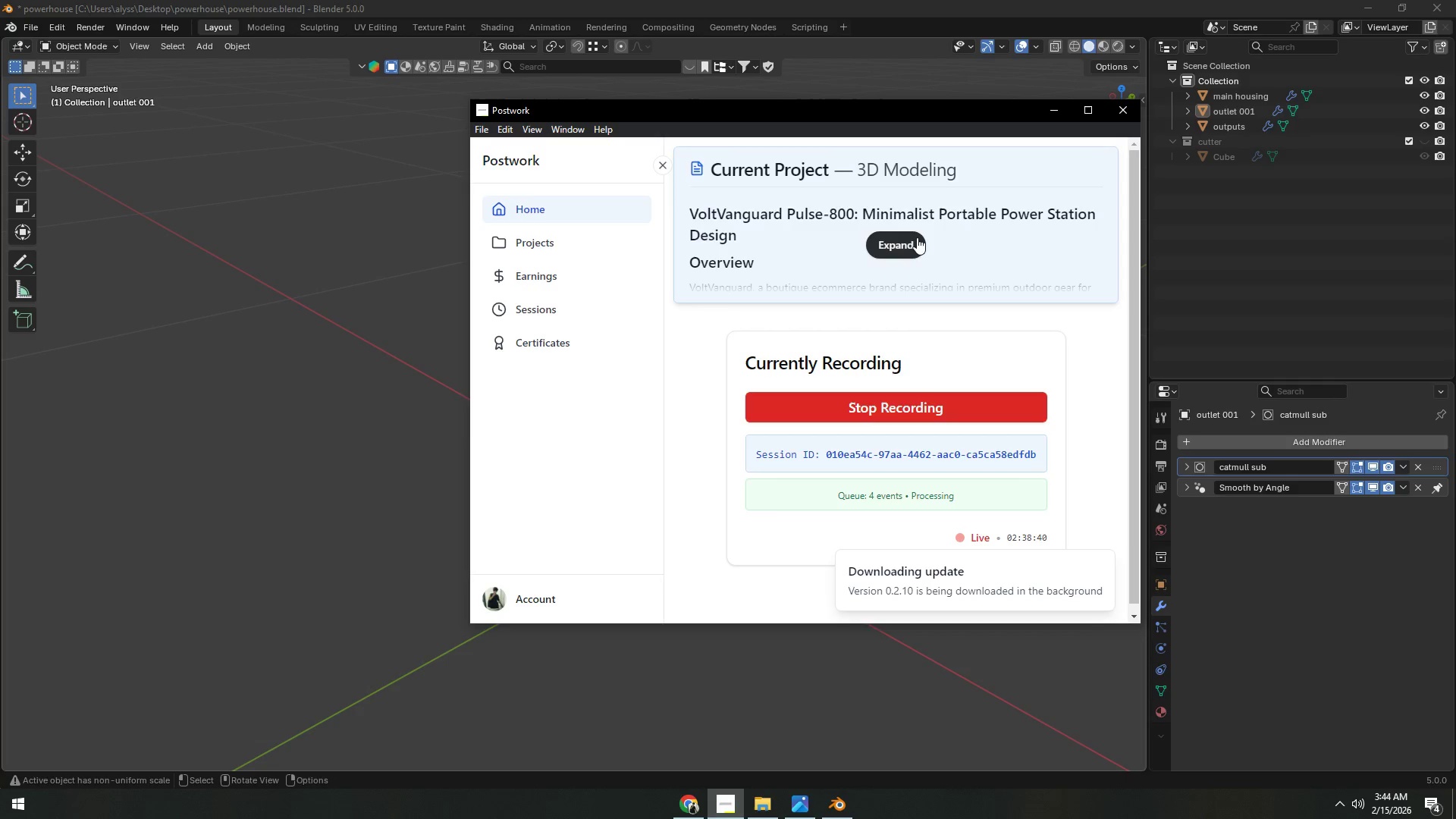 
left_click([914, 239])
 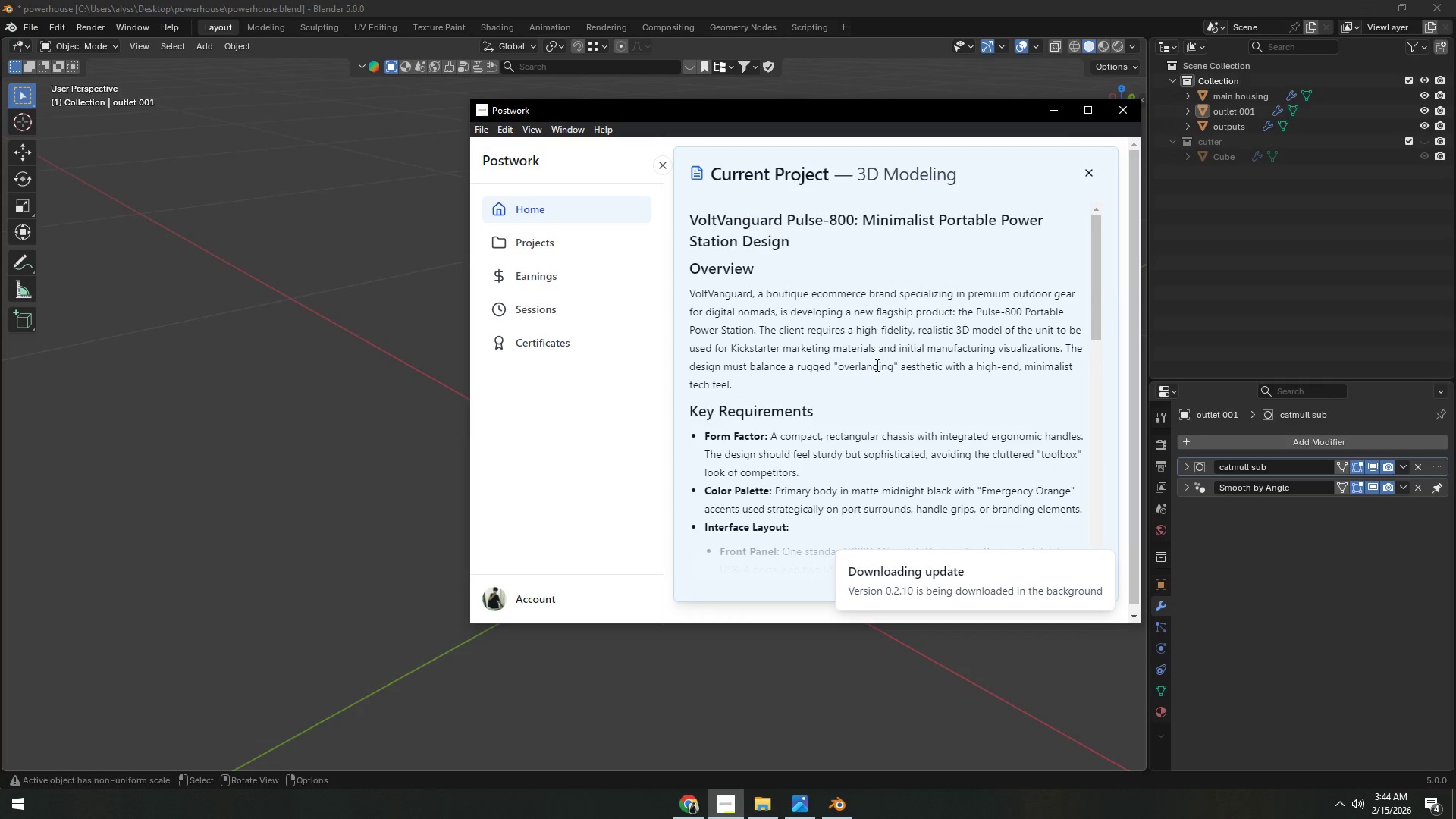 
scroll: coordinate [730, 435], scroll_direction: down, amount: 6.0
 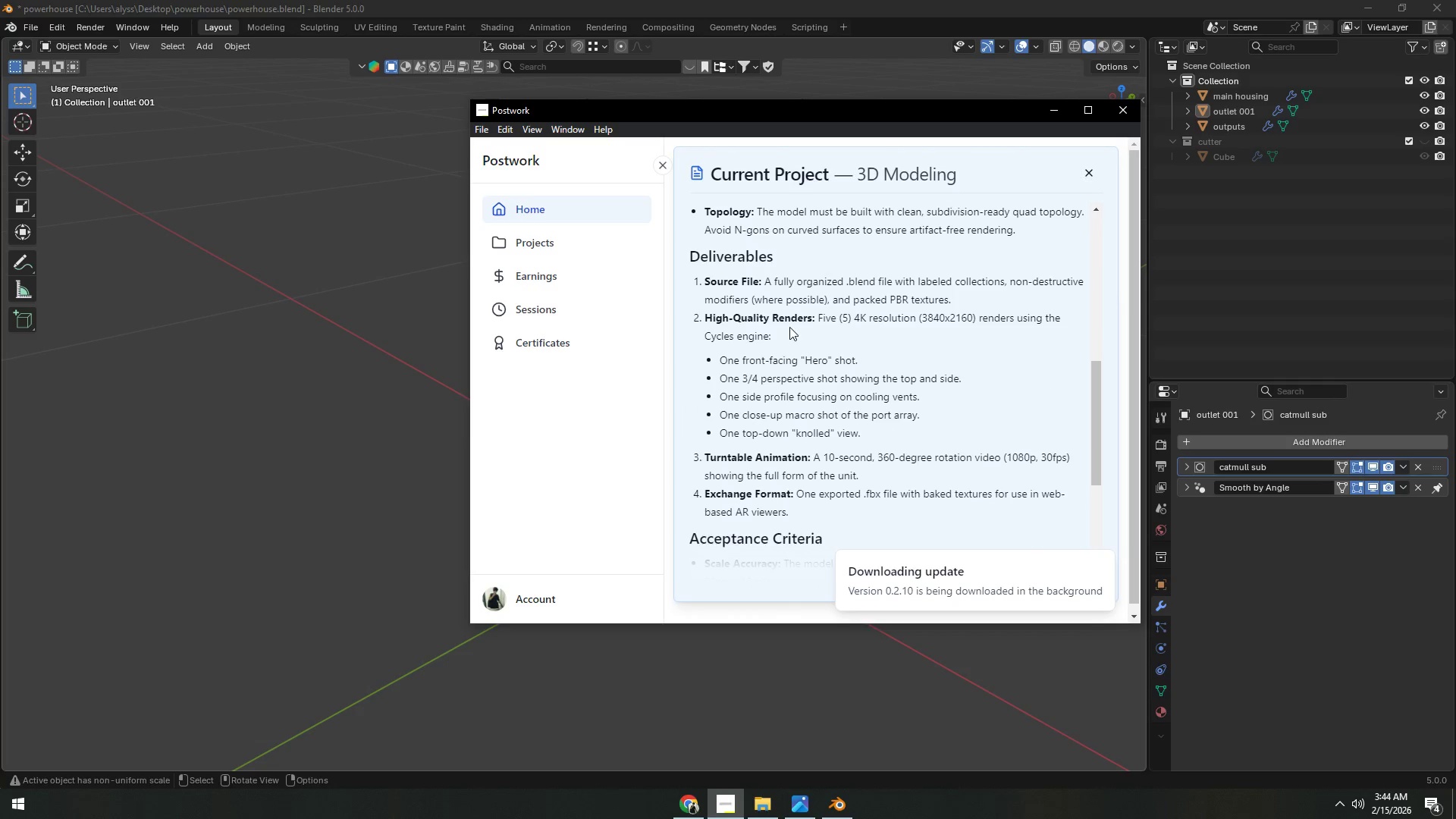 
scroll: coordinate [809, 328], scroll_direction: up, amount: 2.0
 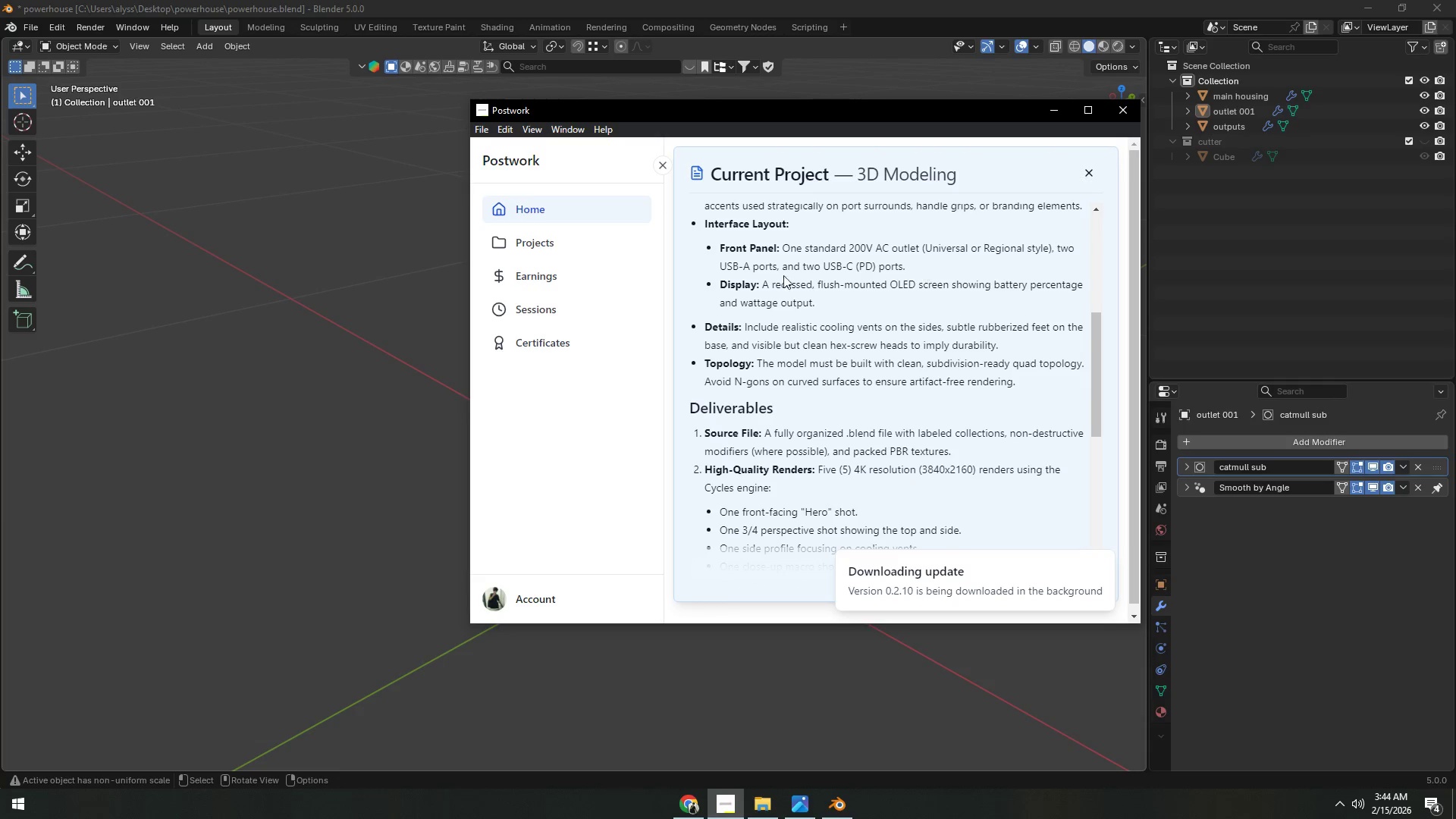 
wait(6.12)
 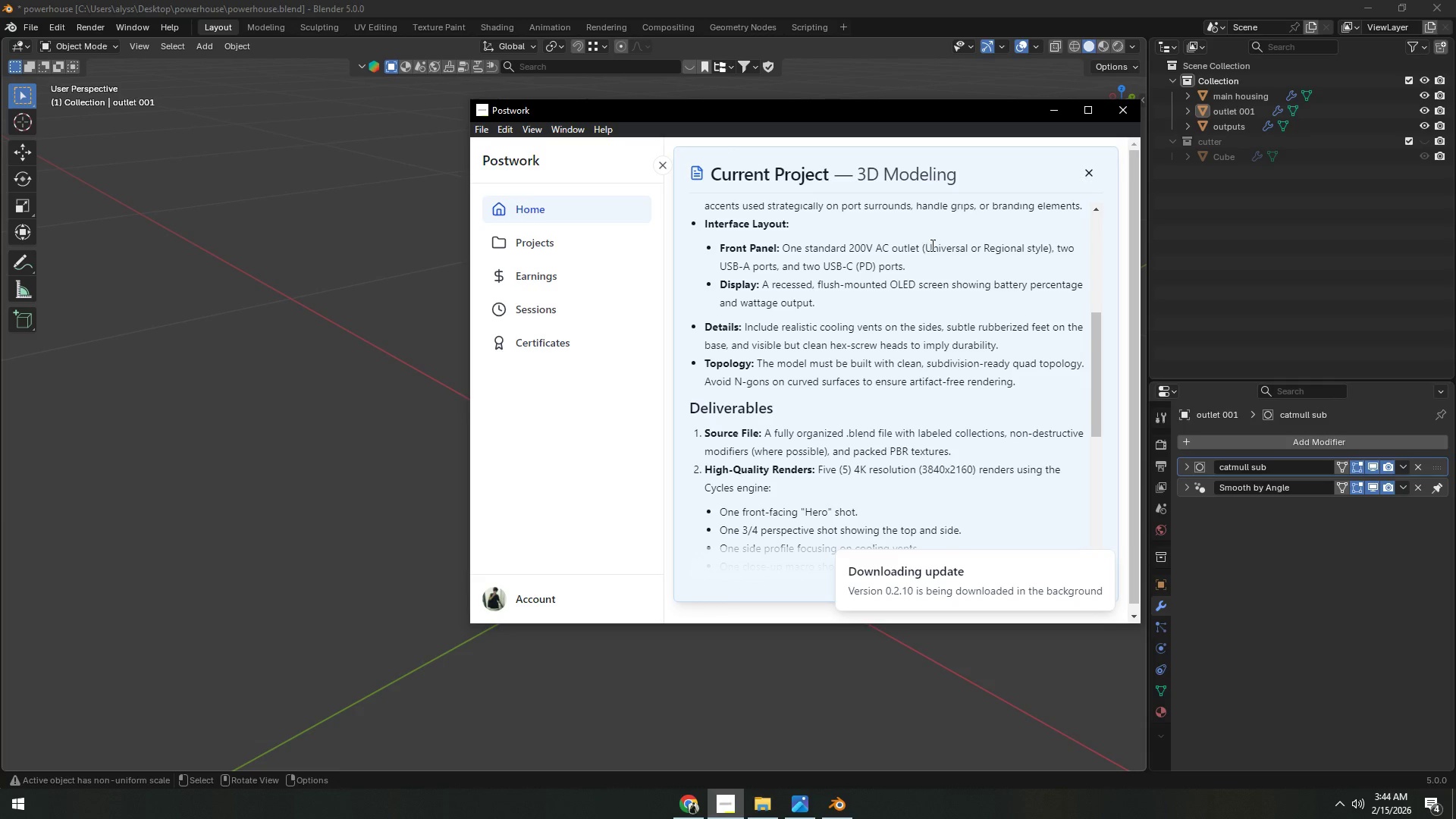 
left_click([1052, 110])
 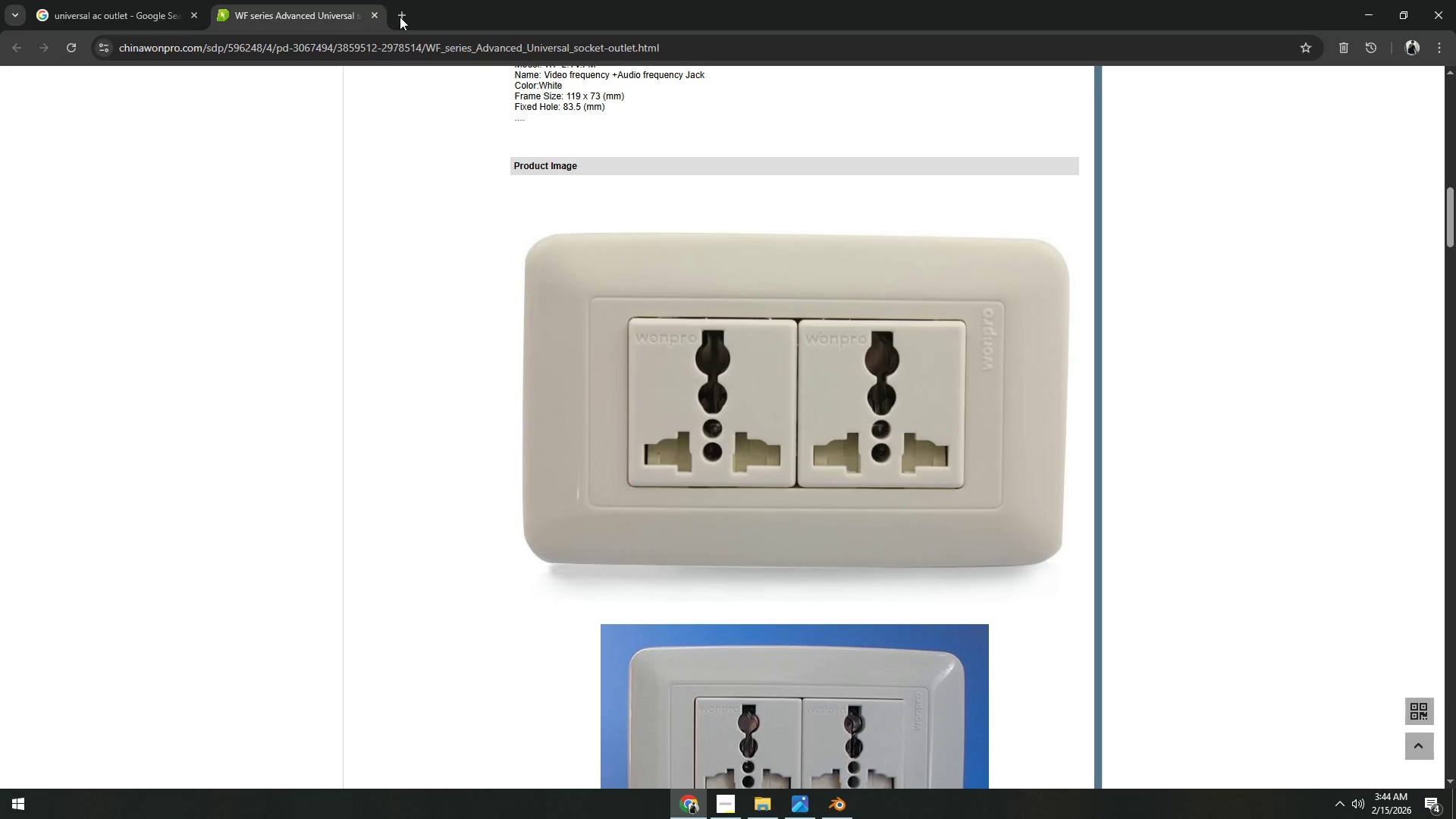 
double_click([399, 49])
 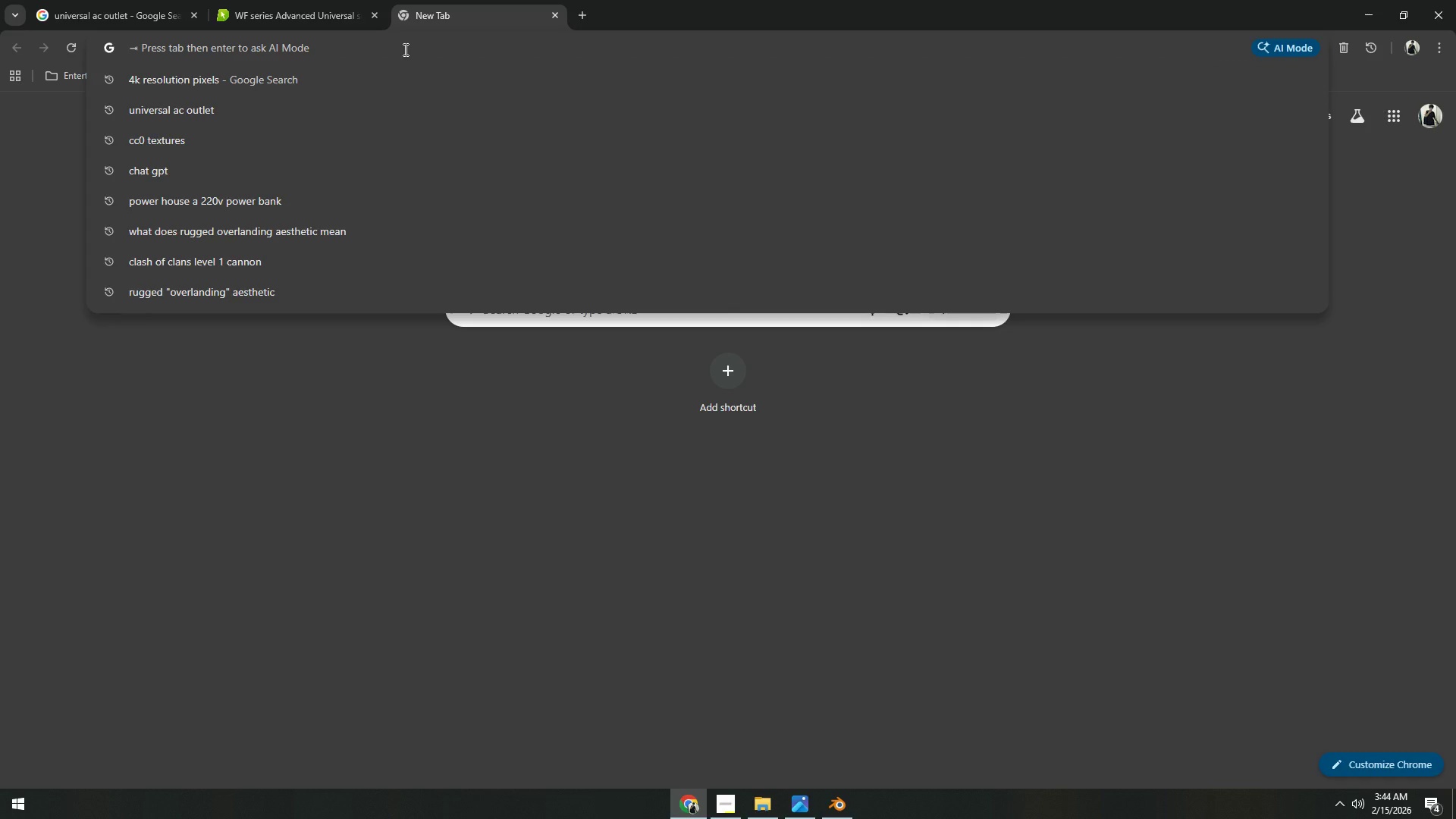 
type(usb a femak)
key(Backspace)
type(le)
 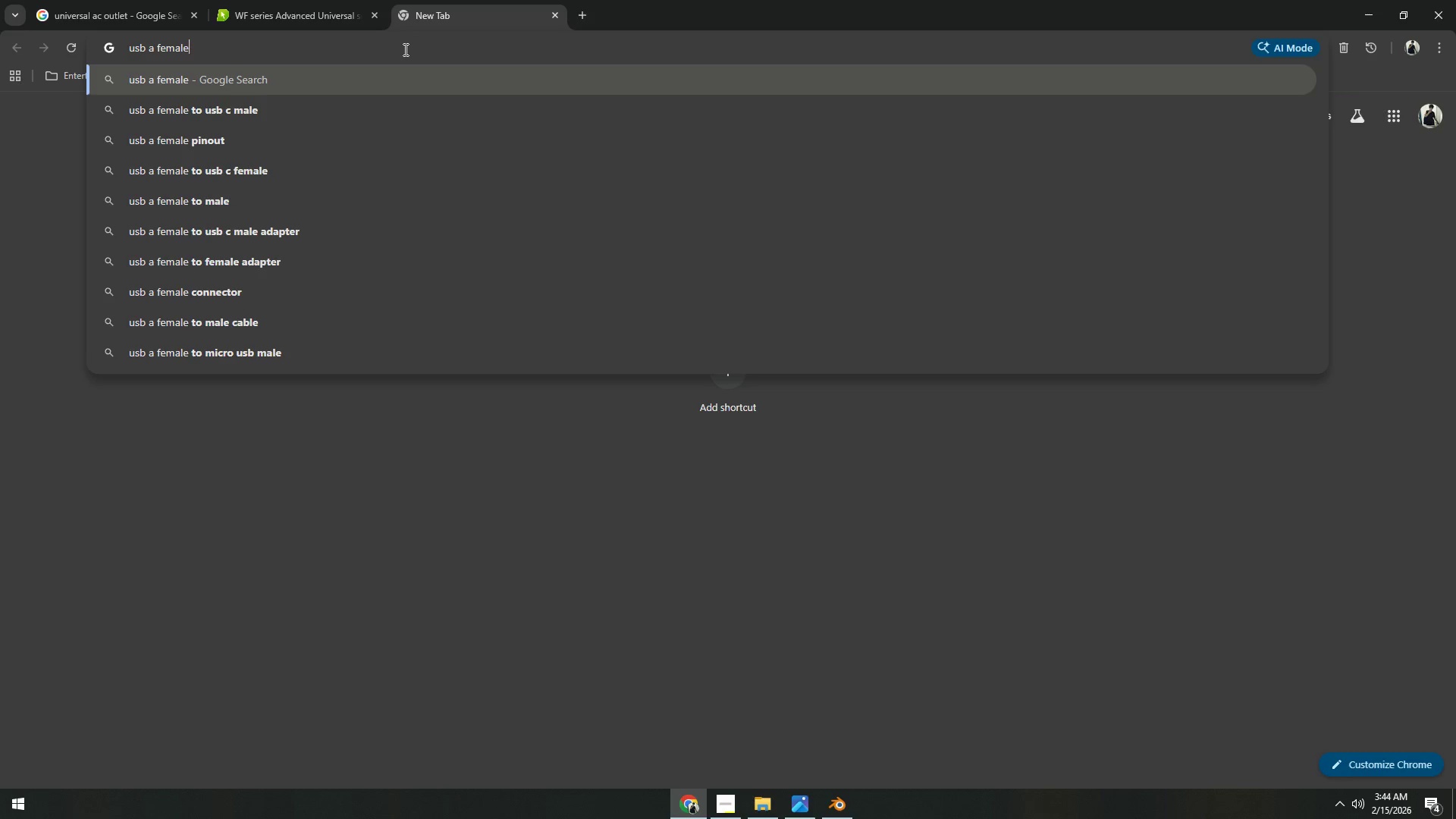 
key(Enter)
 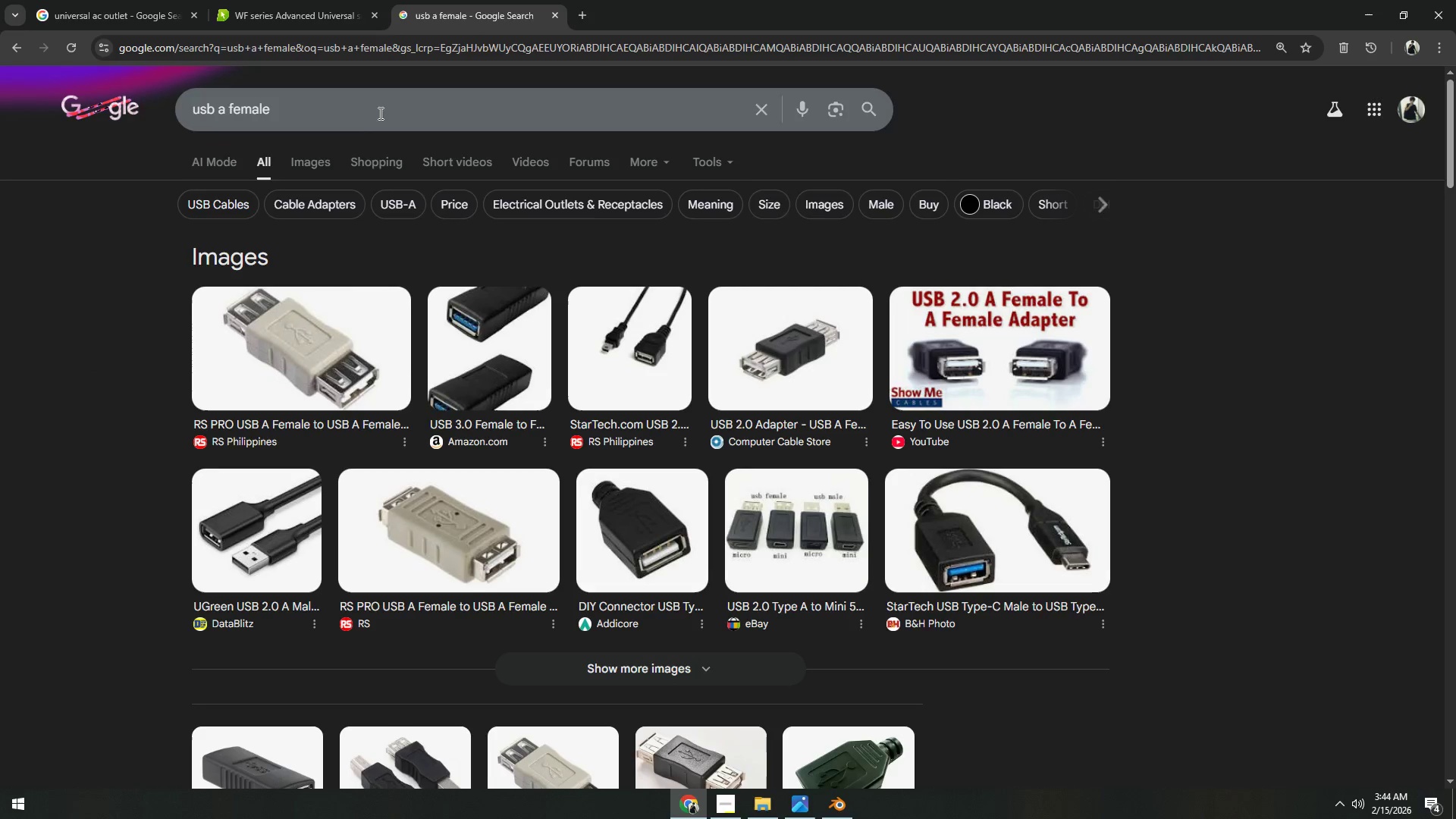 
left_click([322, 159])
 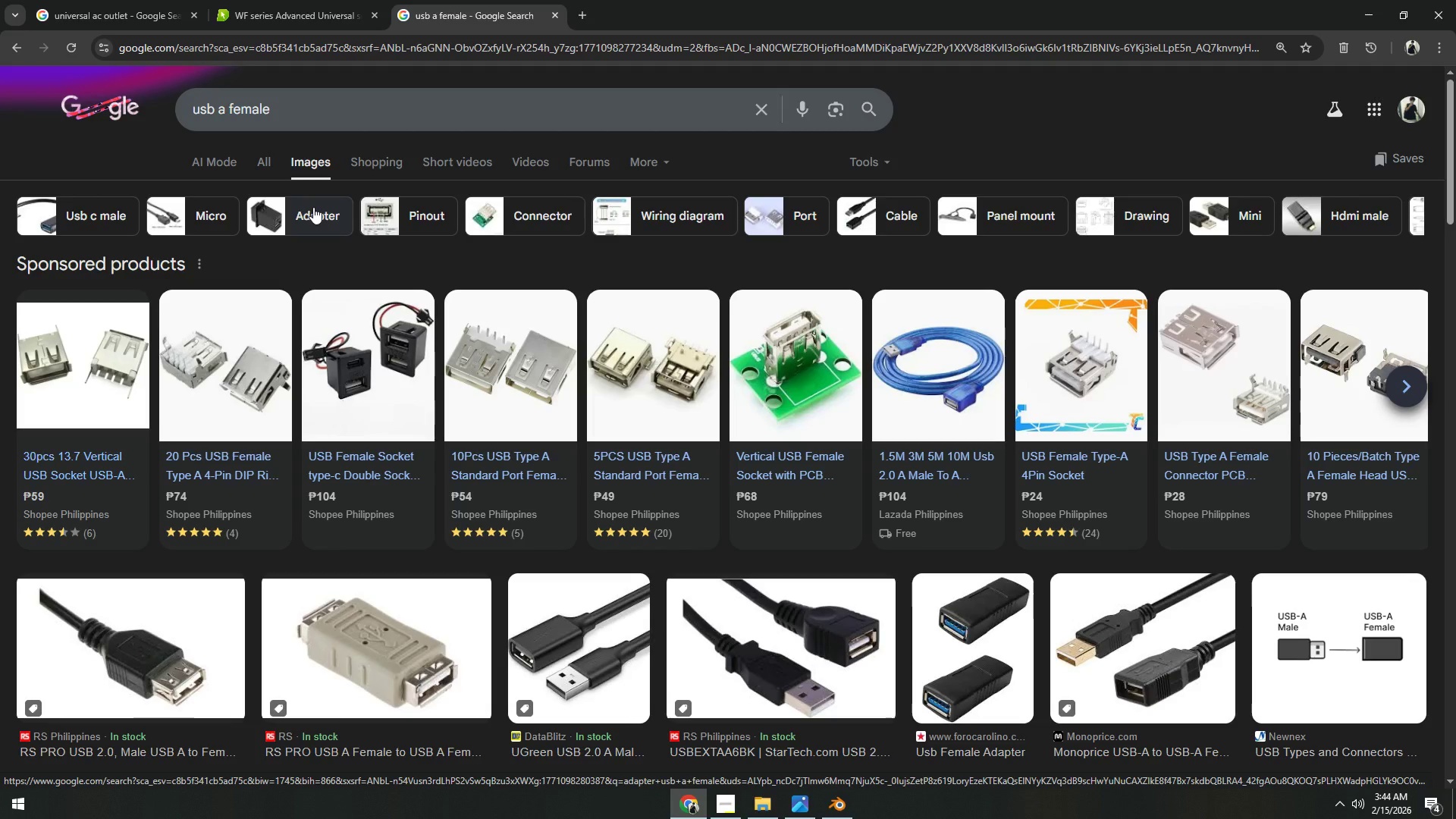 
wait(23.91)
 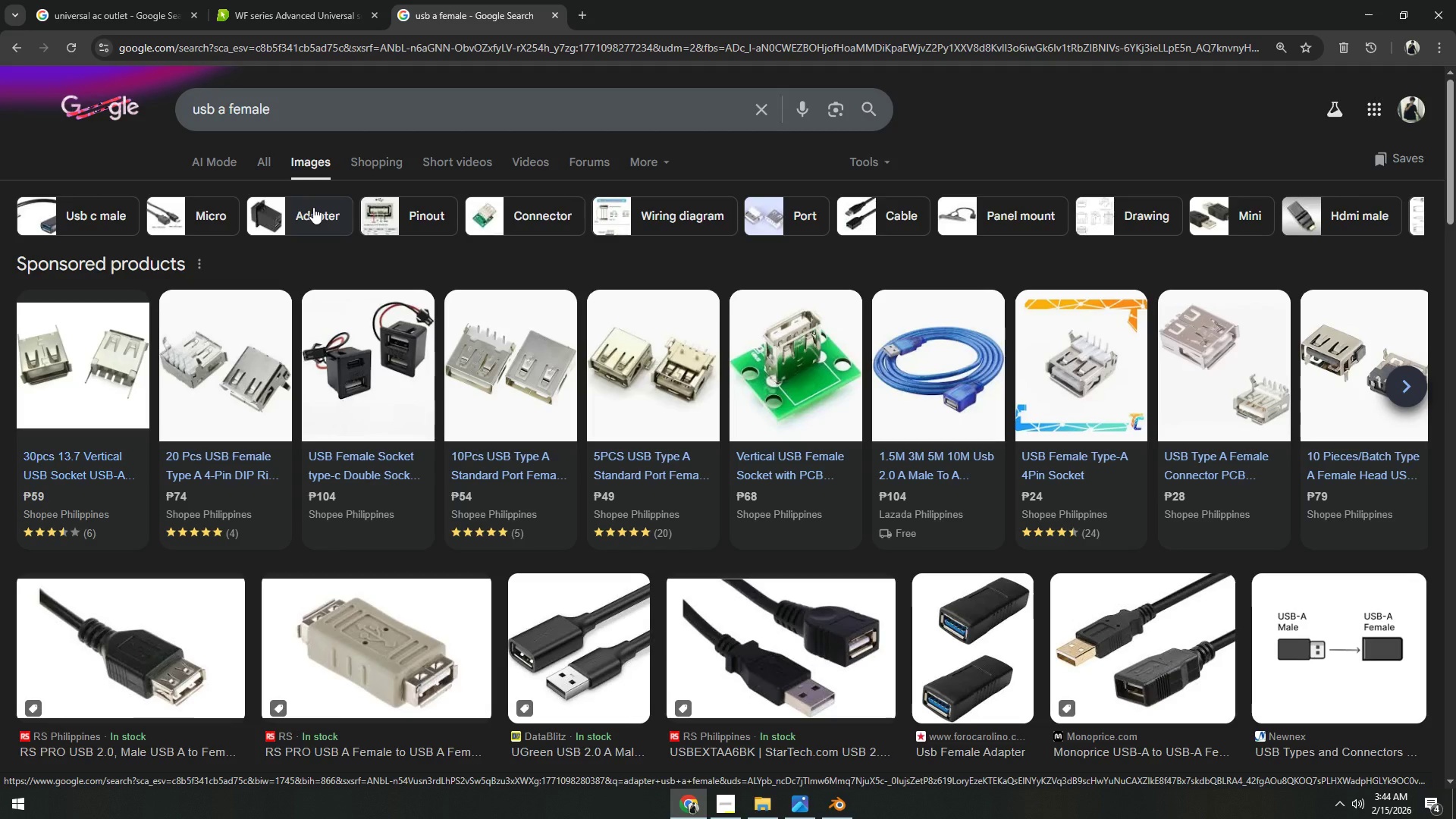 
left_click([435, 260])
 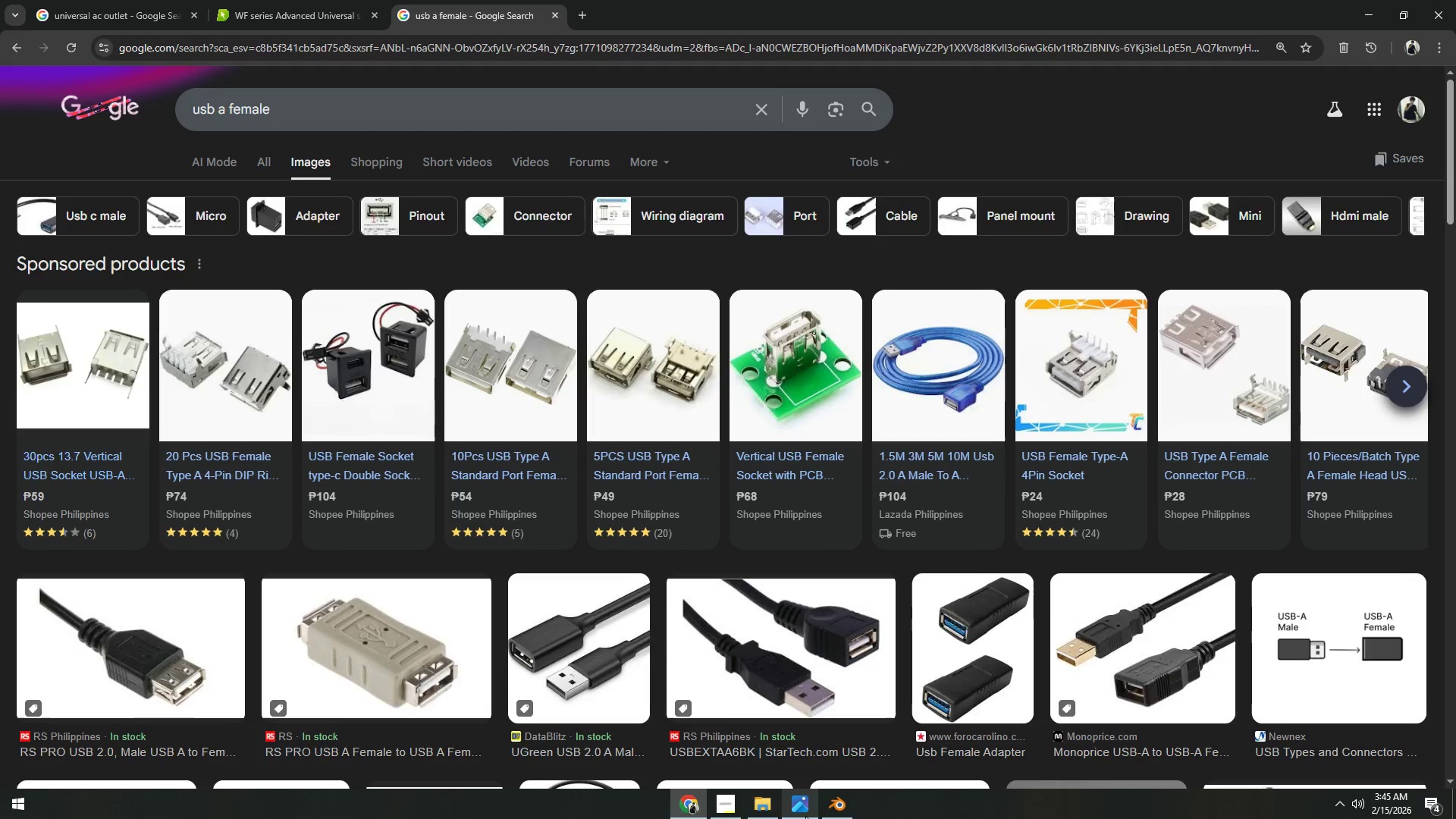 
left_click([835, 806])
 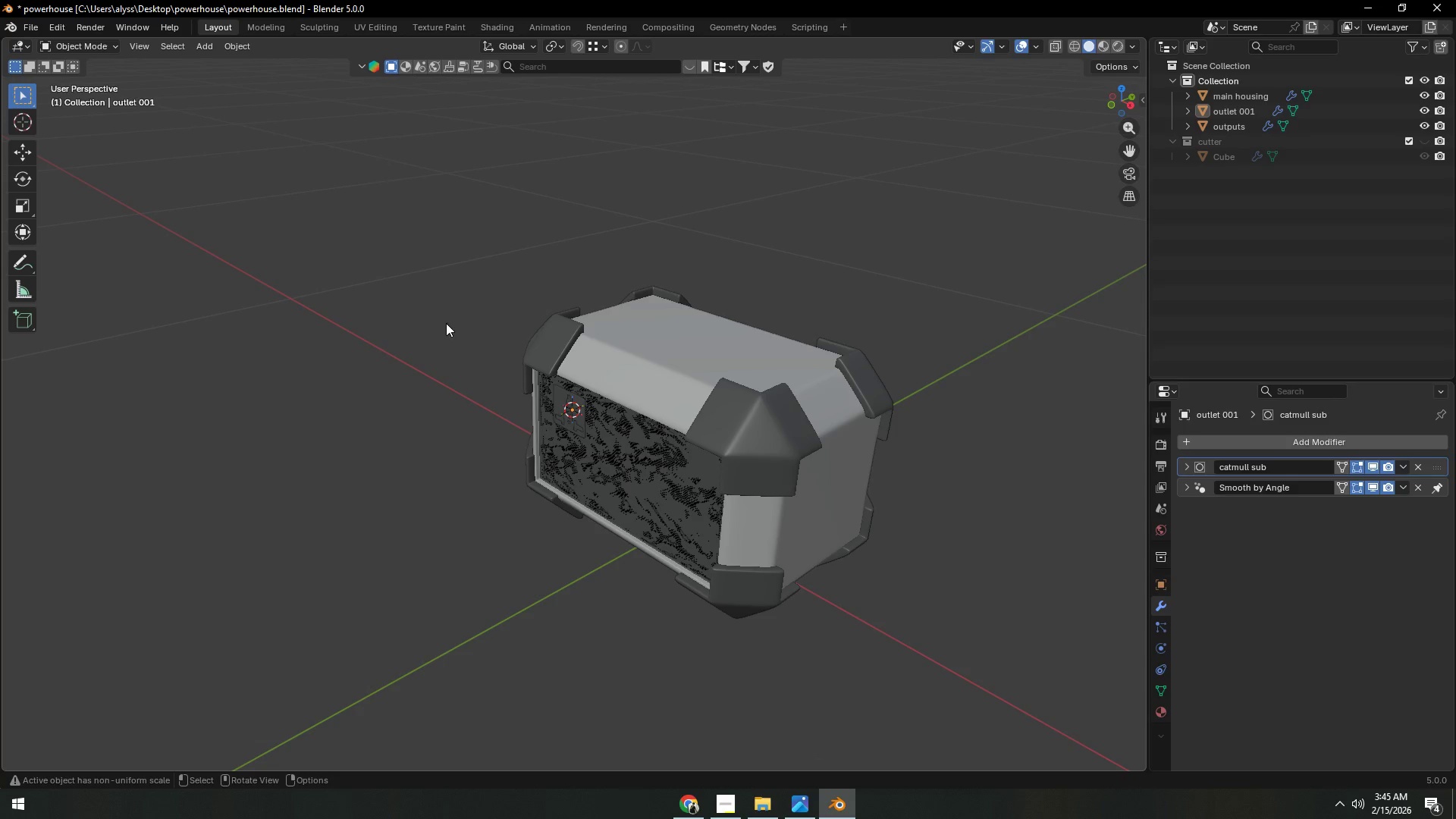 
left_click([446, 311])
 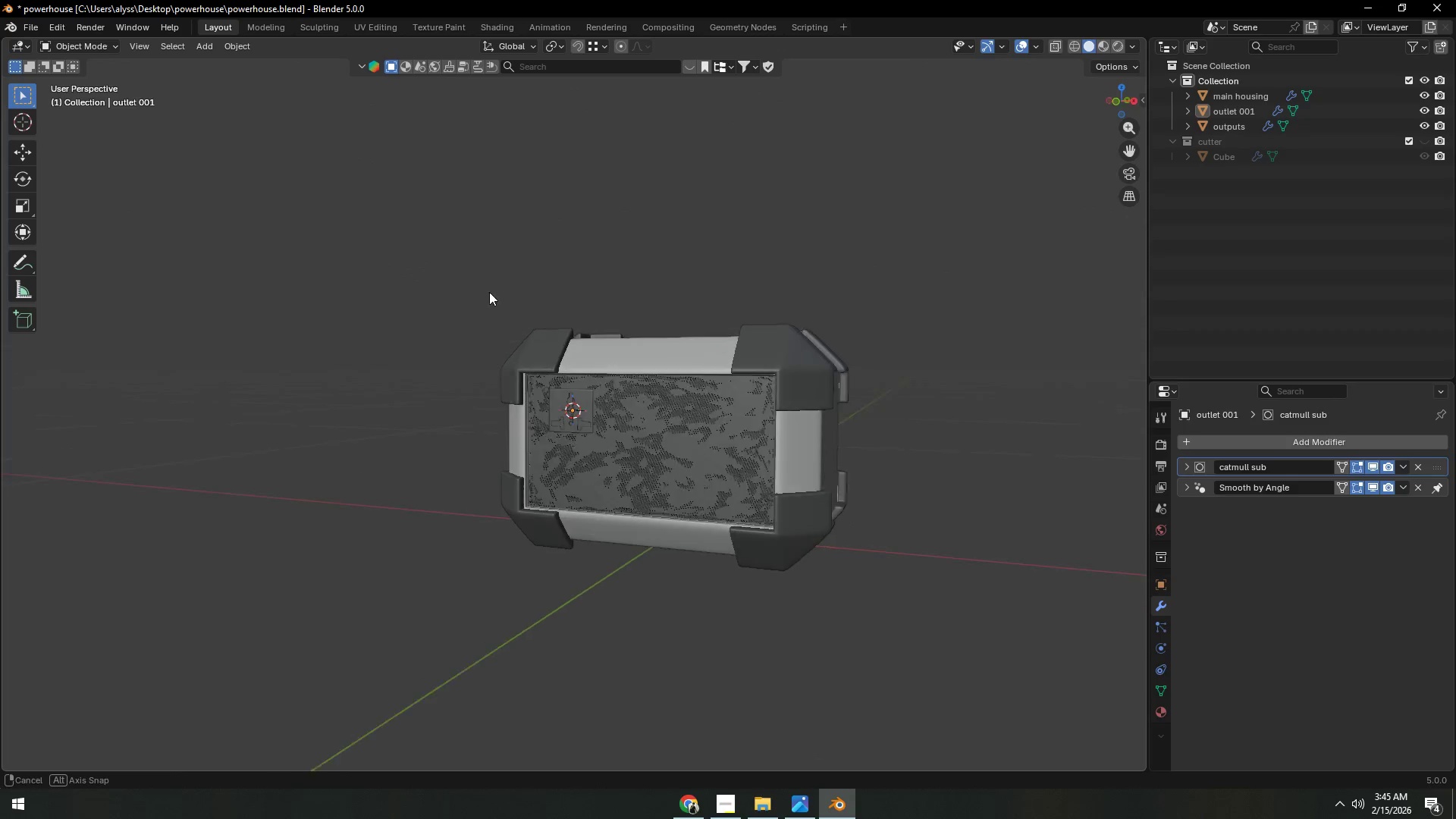 
key(Shift+ShiftLeft)
 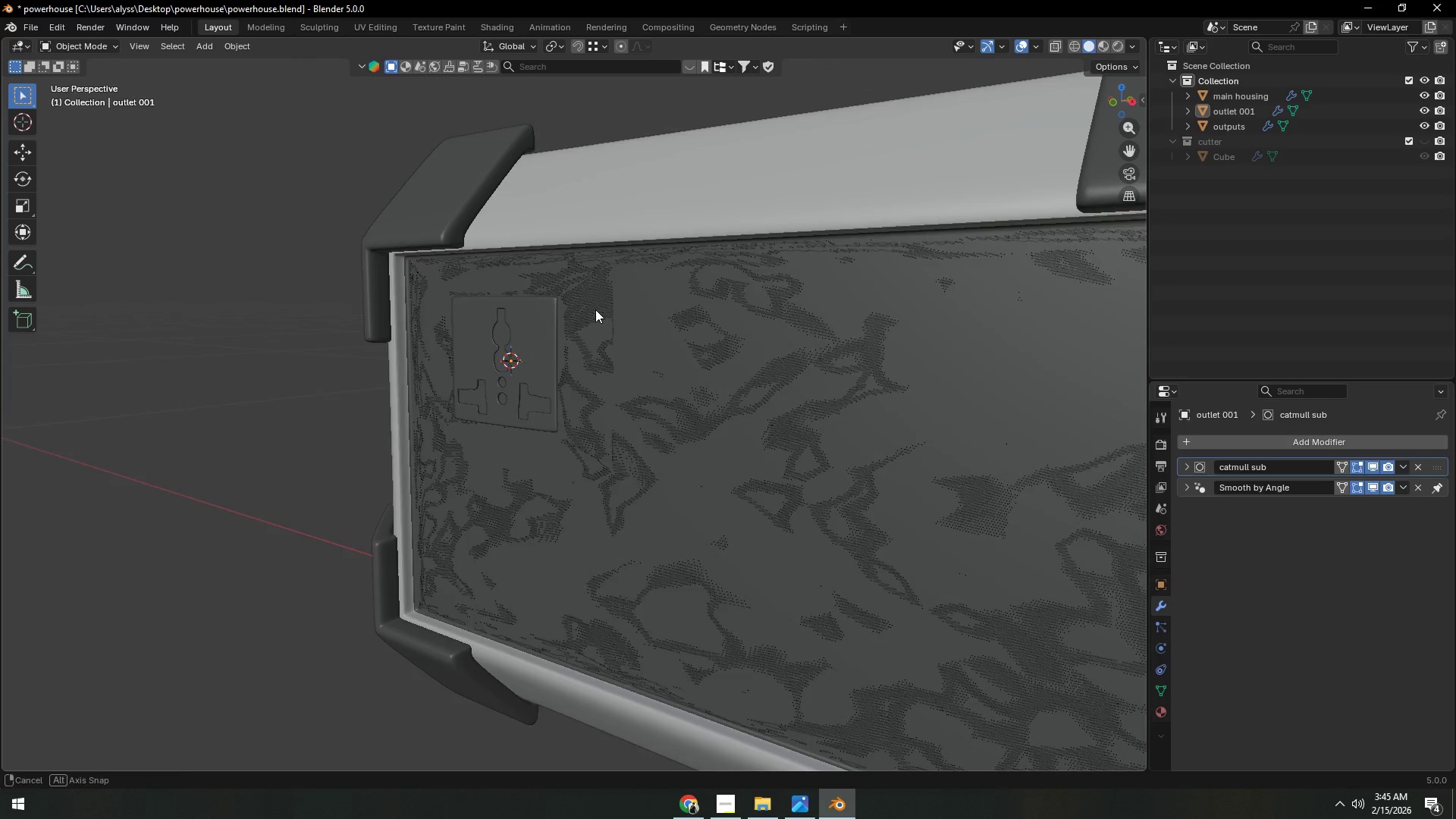 
scroll: coordinate [601, 332], scroll_direction: up, amount: 8.0
 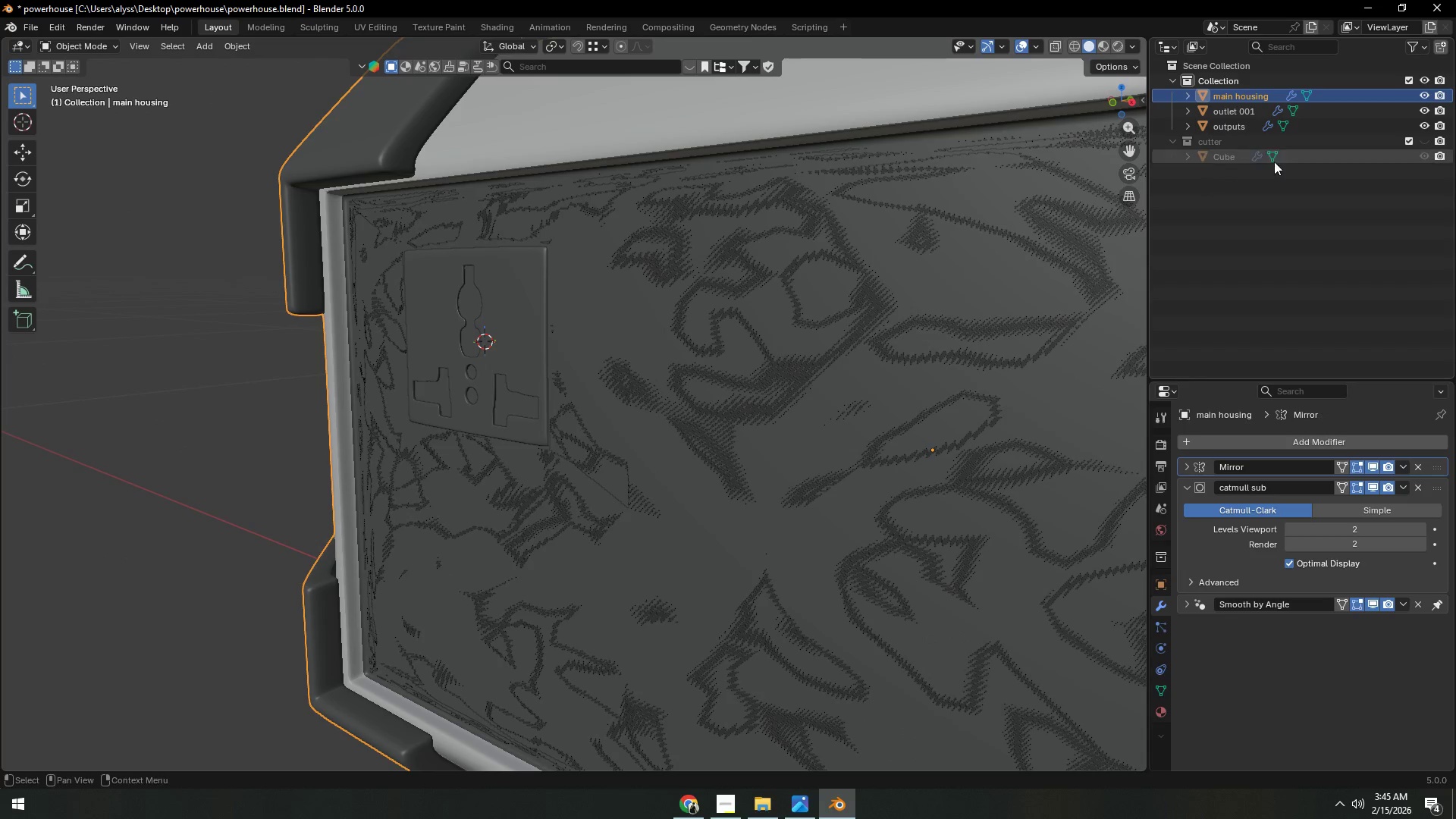 
left_click([1424, 98])
 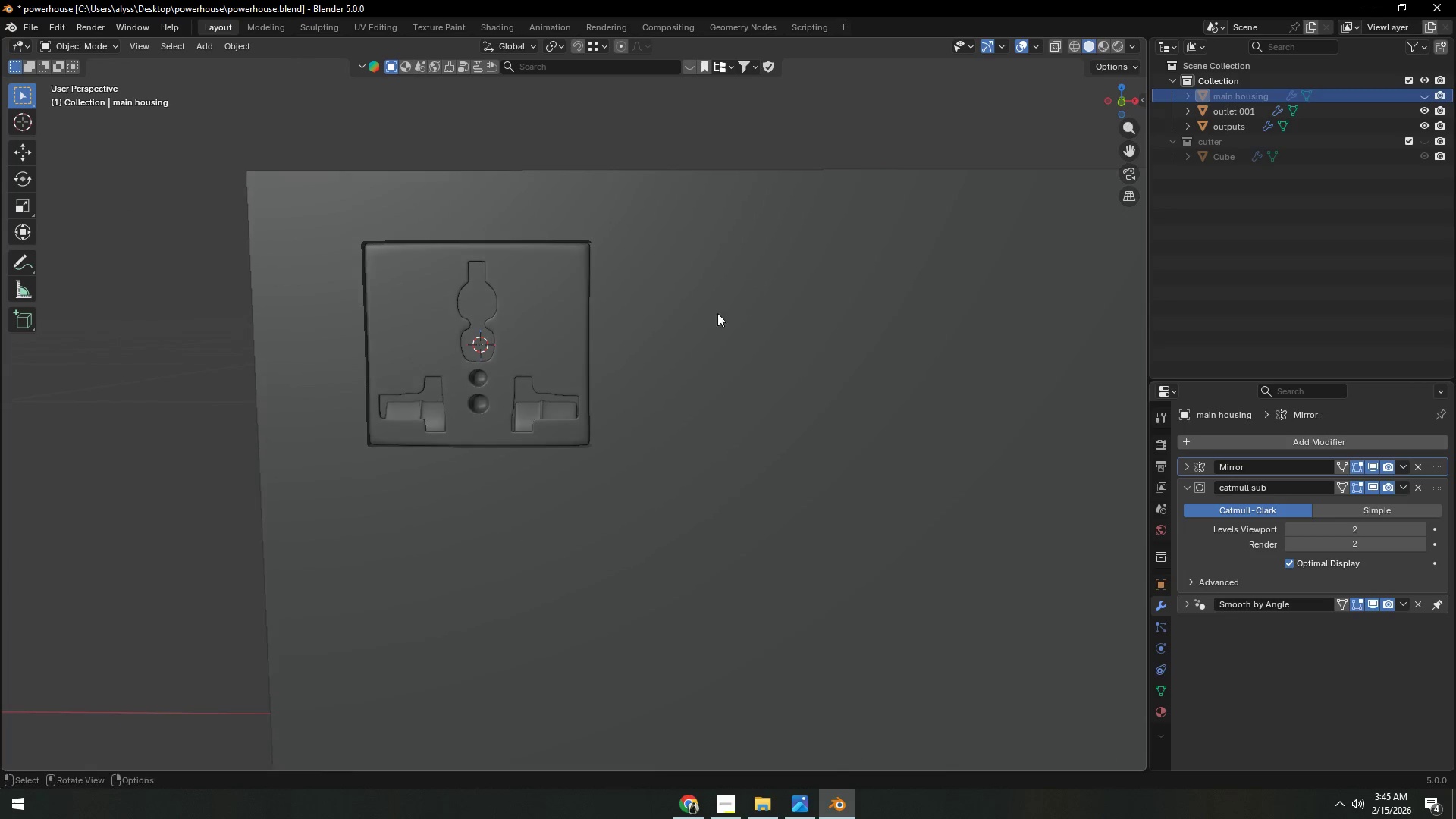 
left_click([517, 325])
 